 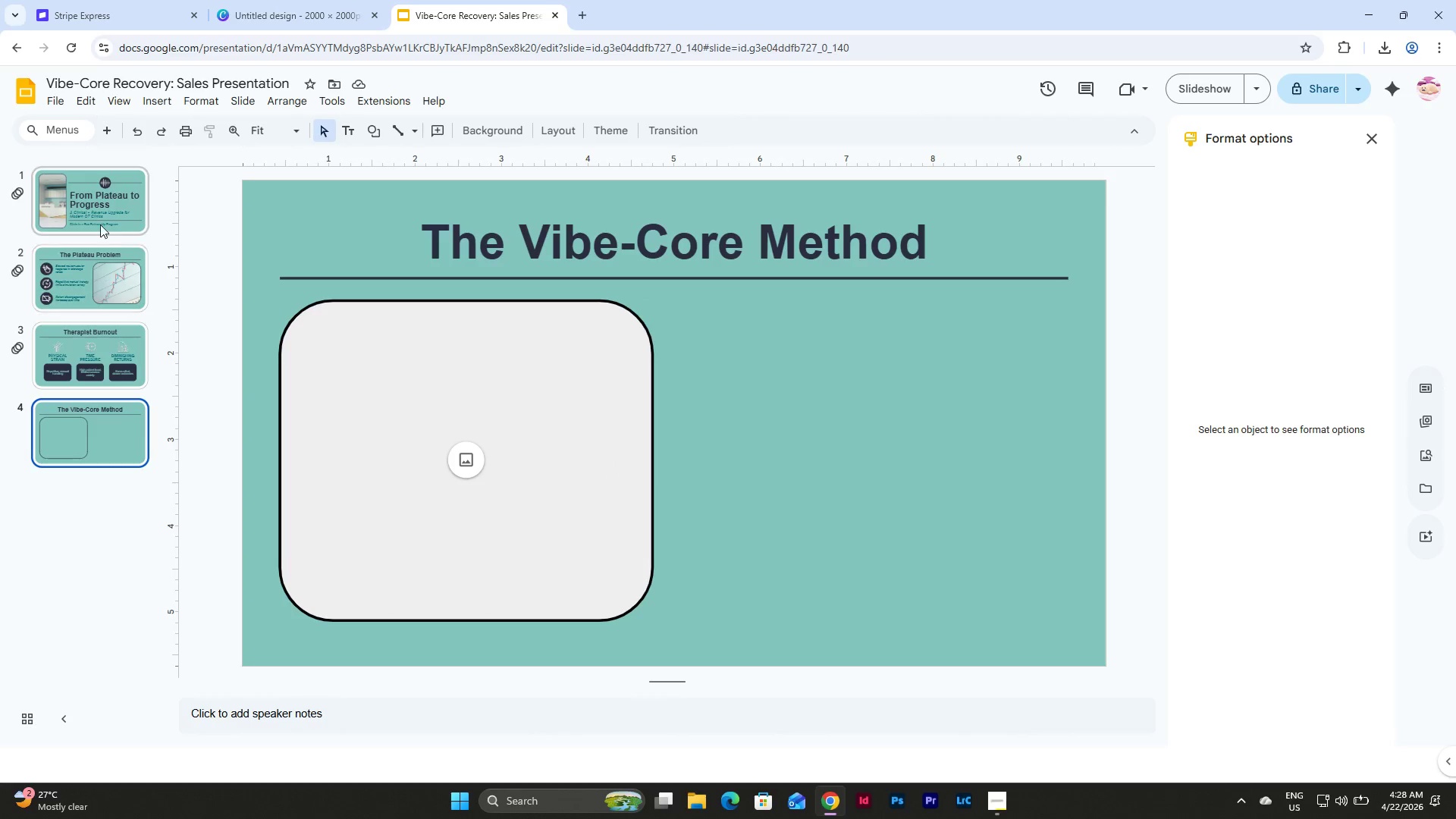 
left_click([100, 211])
 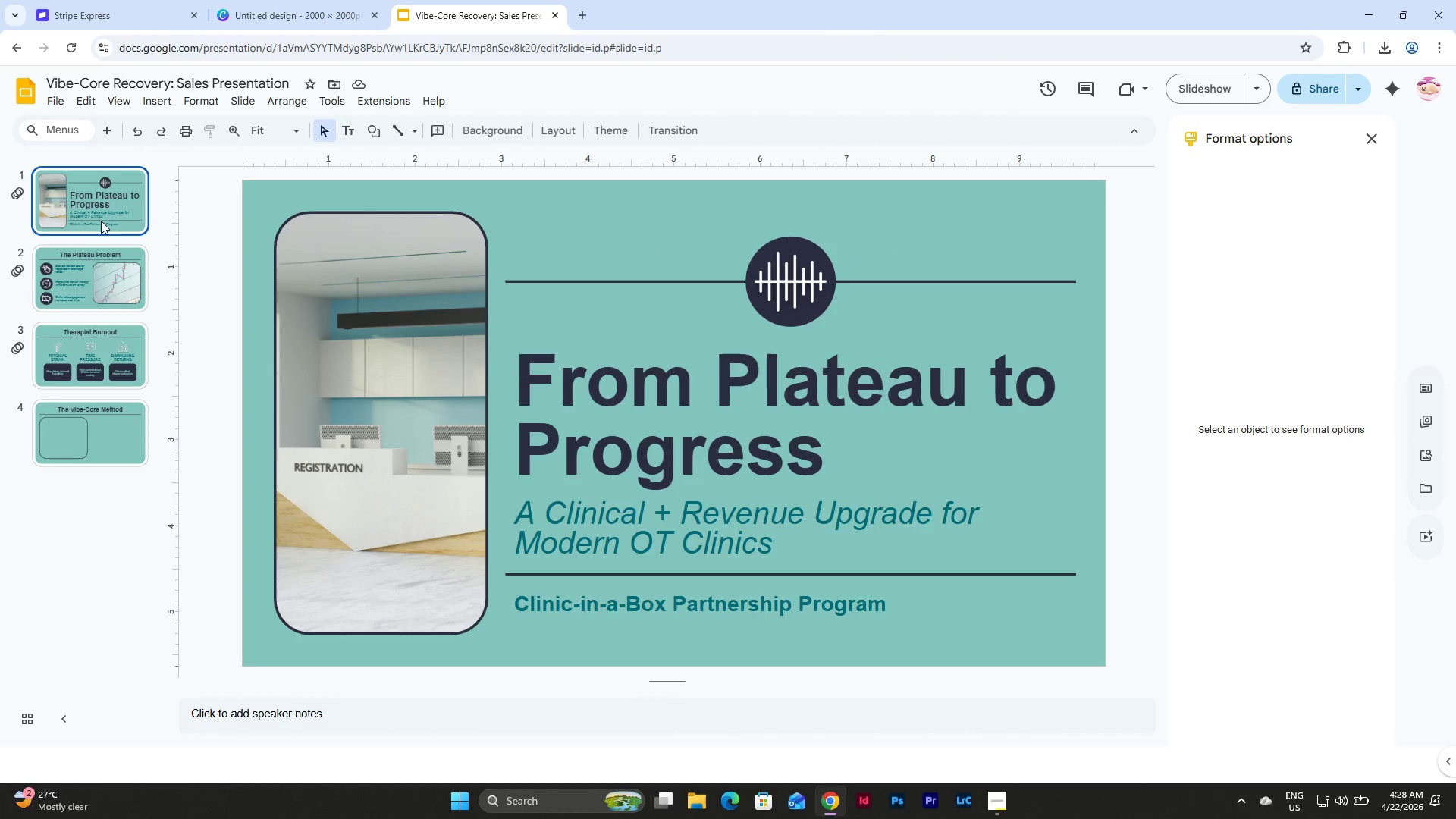 
scroll: coordinate [100, 278], scroll_direction: up, amount: 3.0
 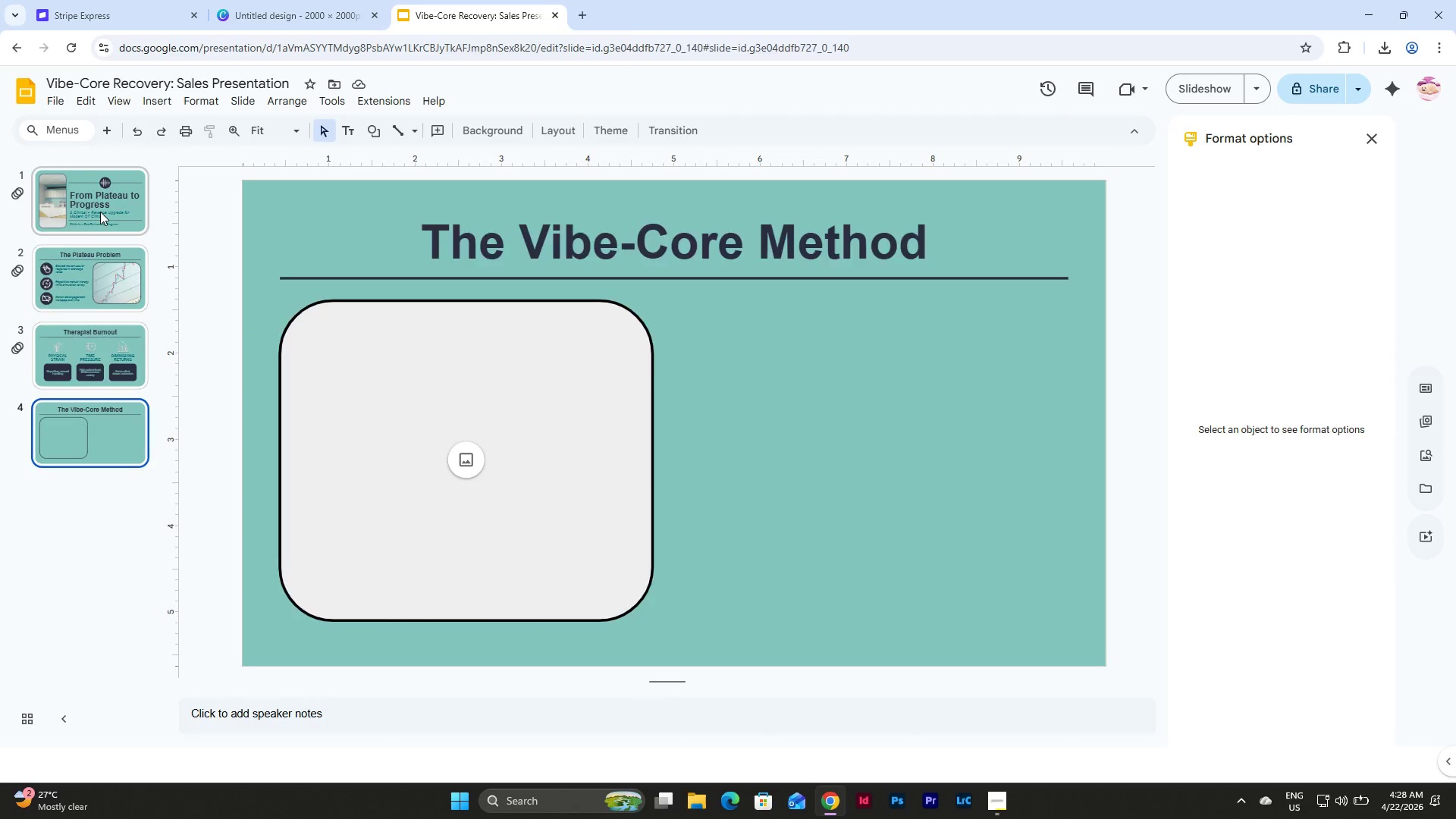 
left_click([104, 273])
 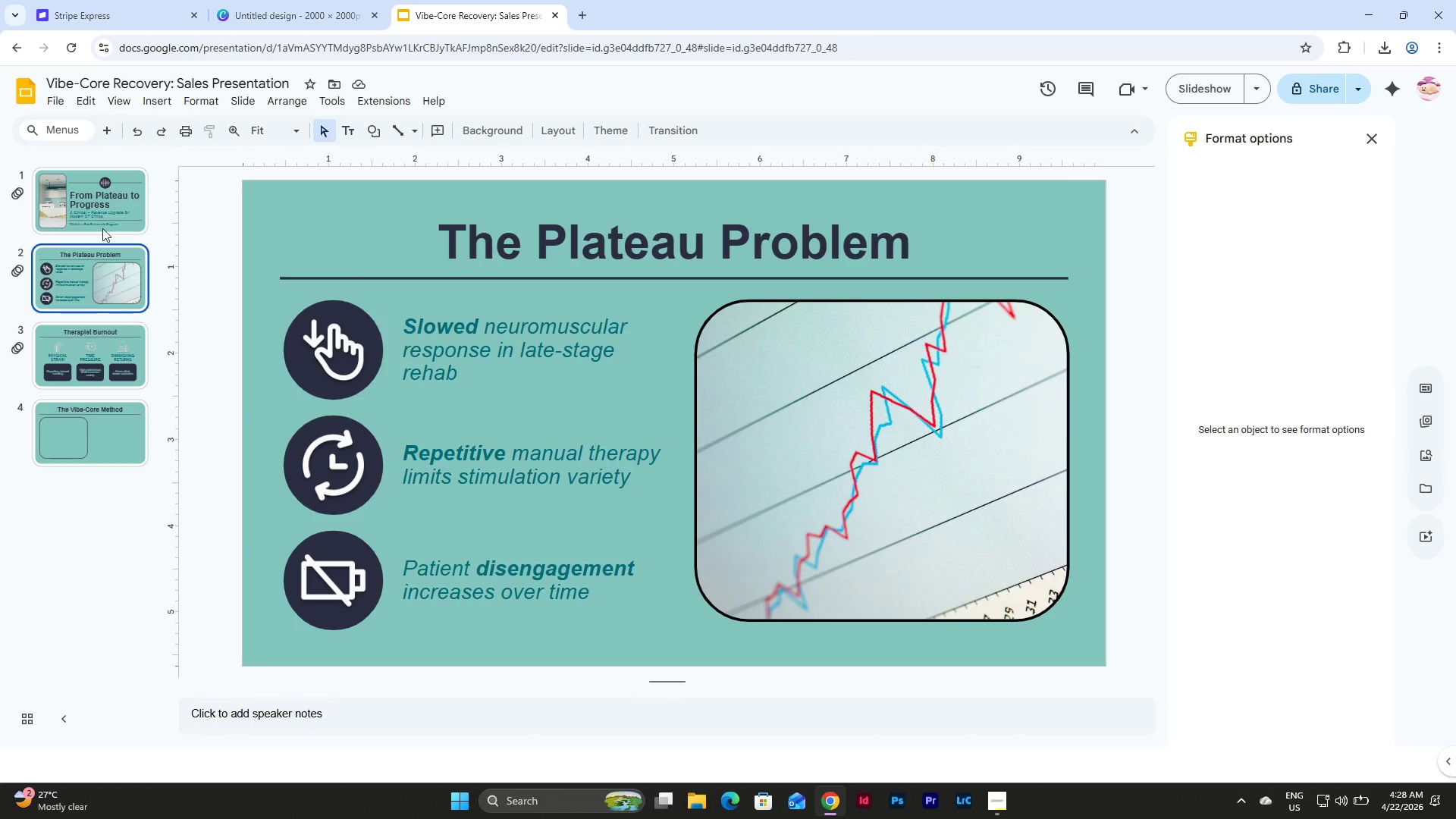 
left_click([101, 203])
 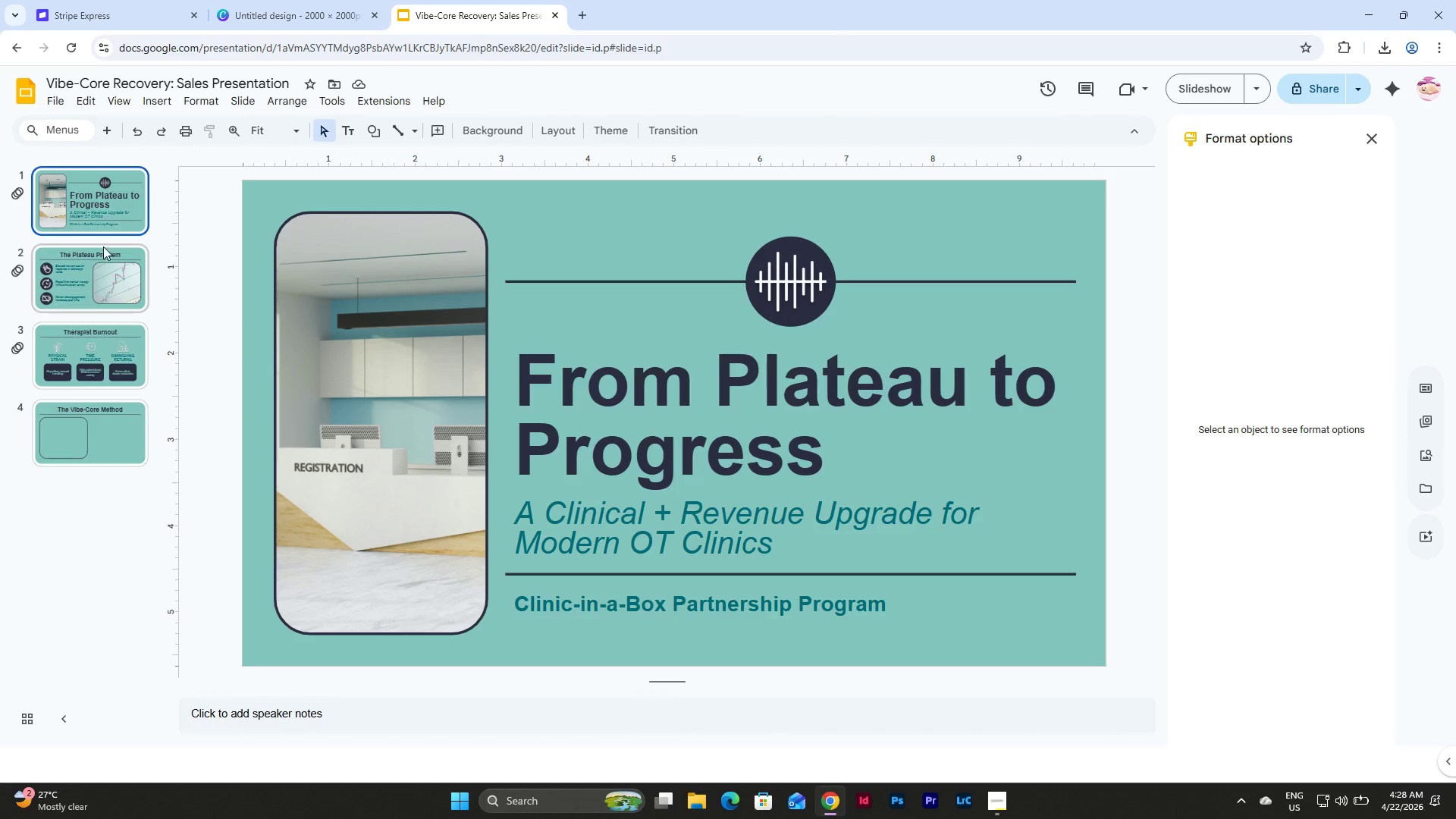 
left_click([104, 275])
 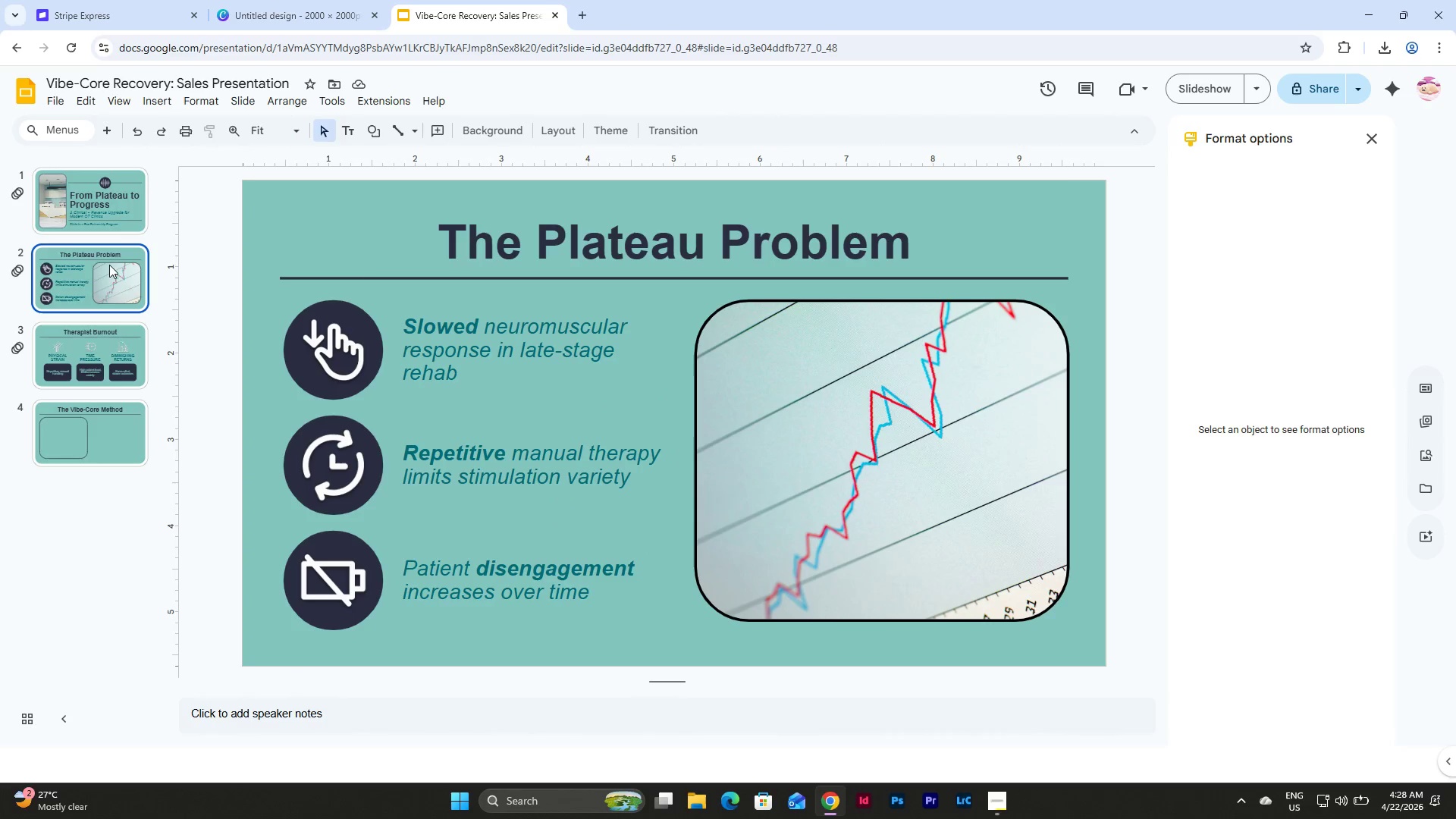 
left_click([110, 193])
 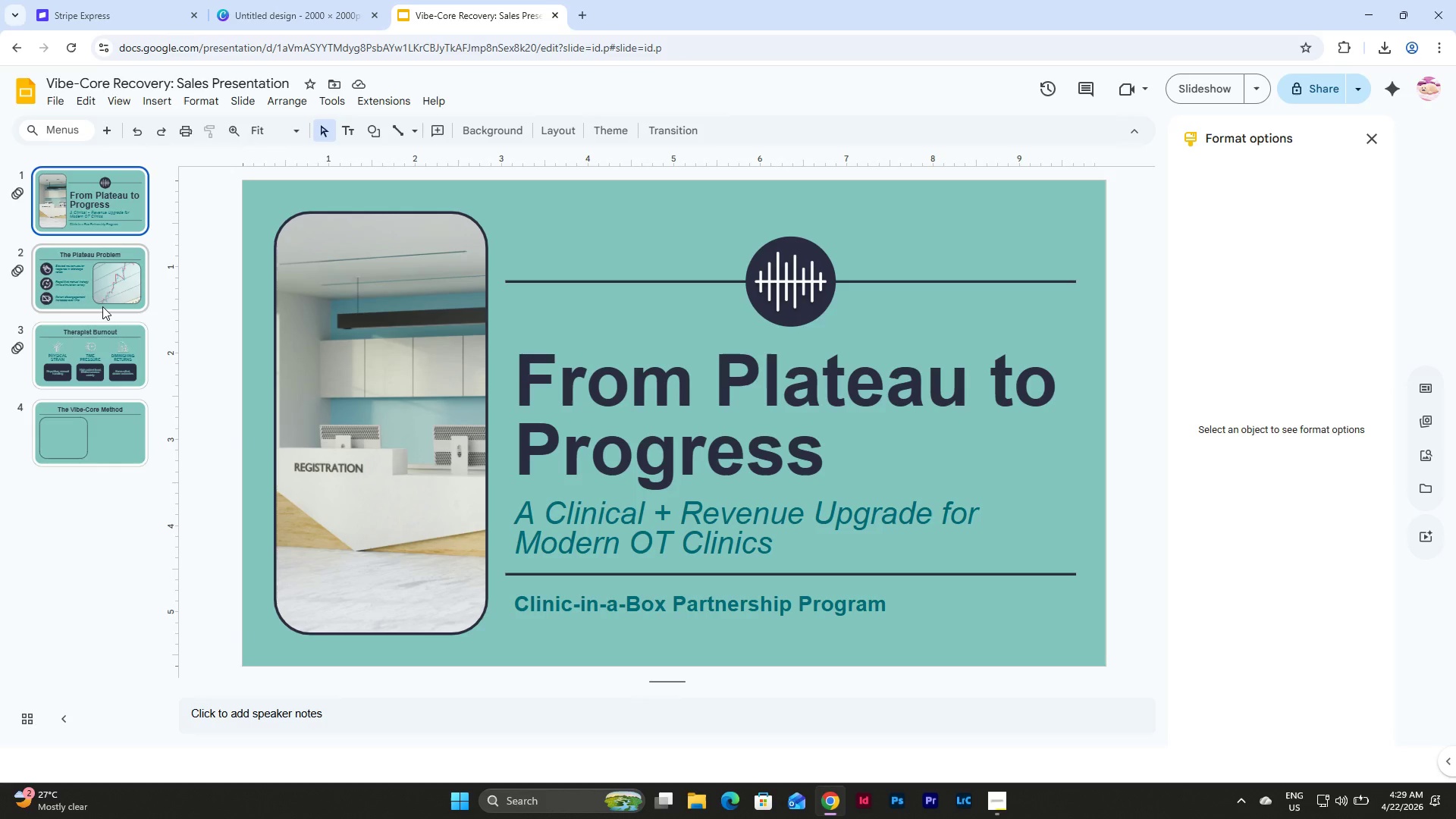 
wait(17.69)
 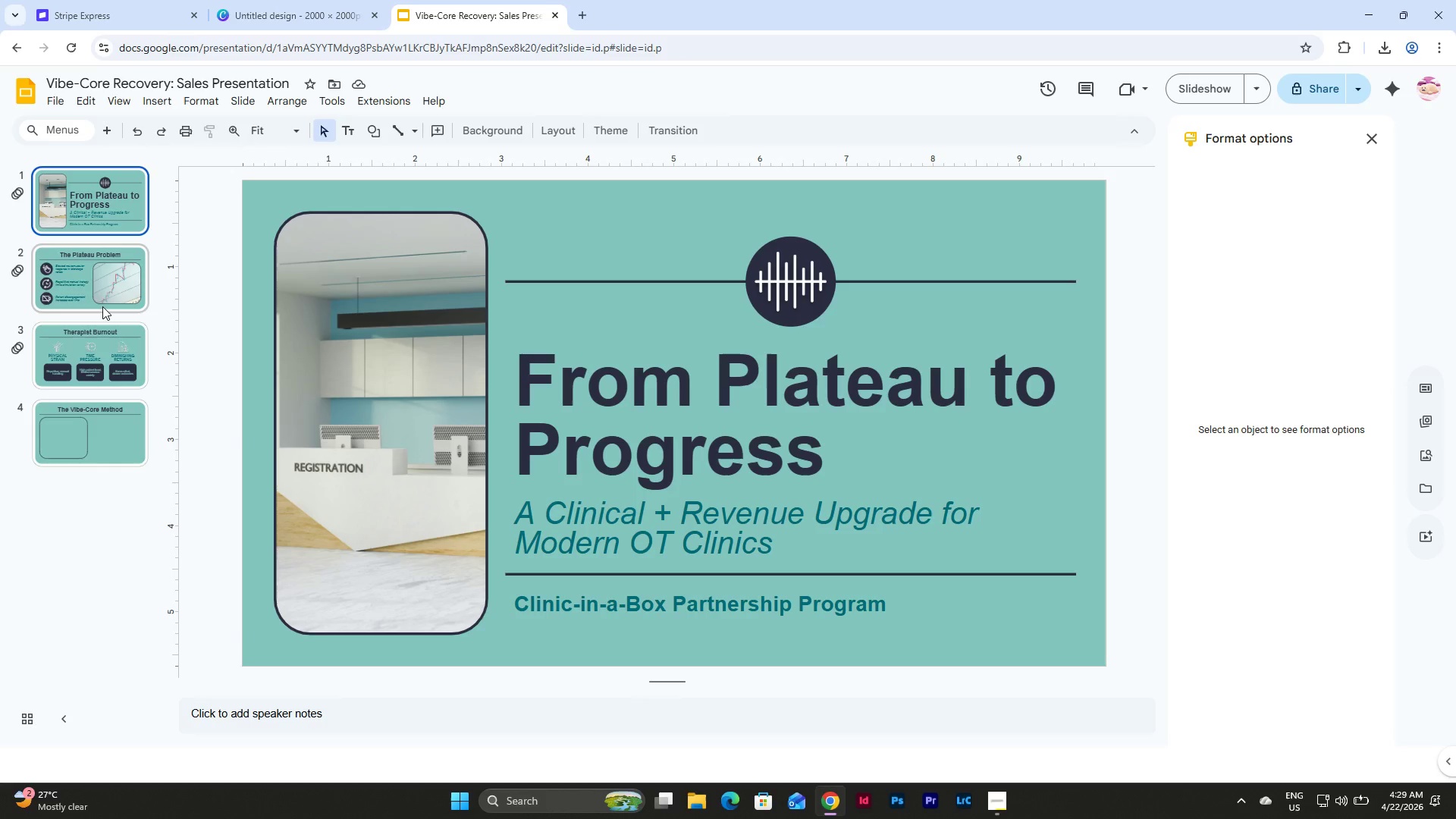 
left_click([102, 431])
 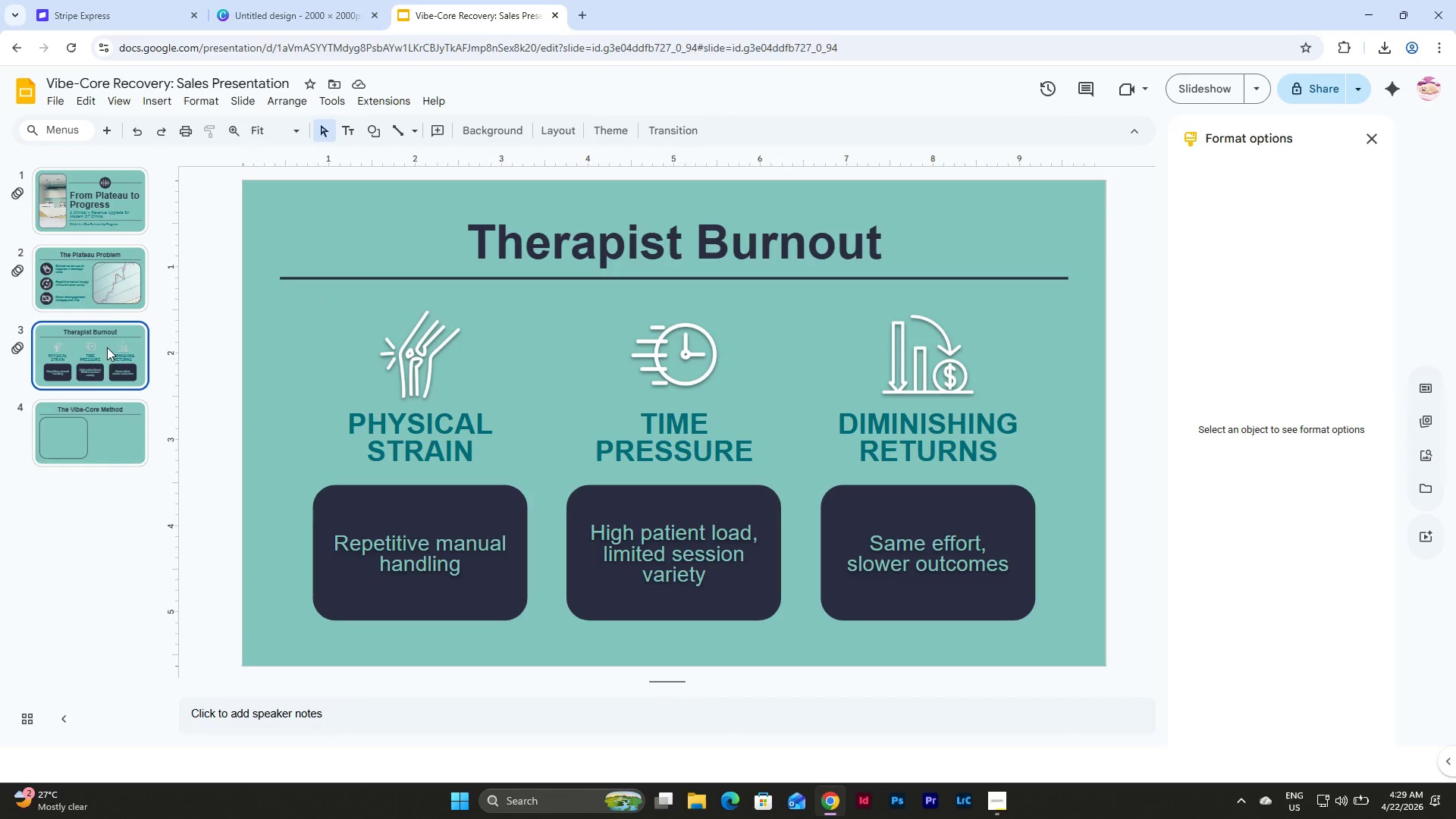 
double_click([99, 272])
 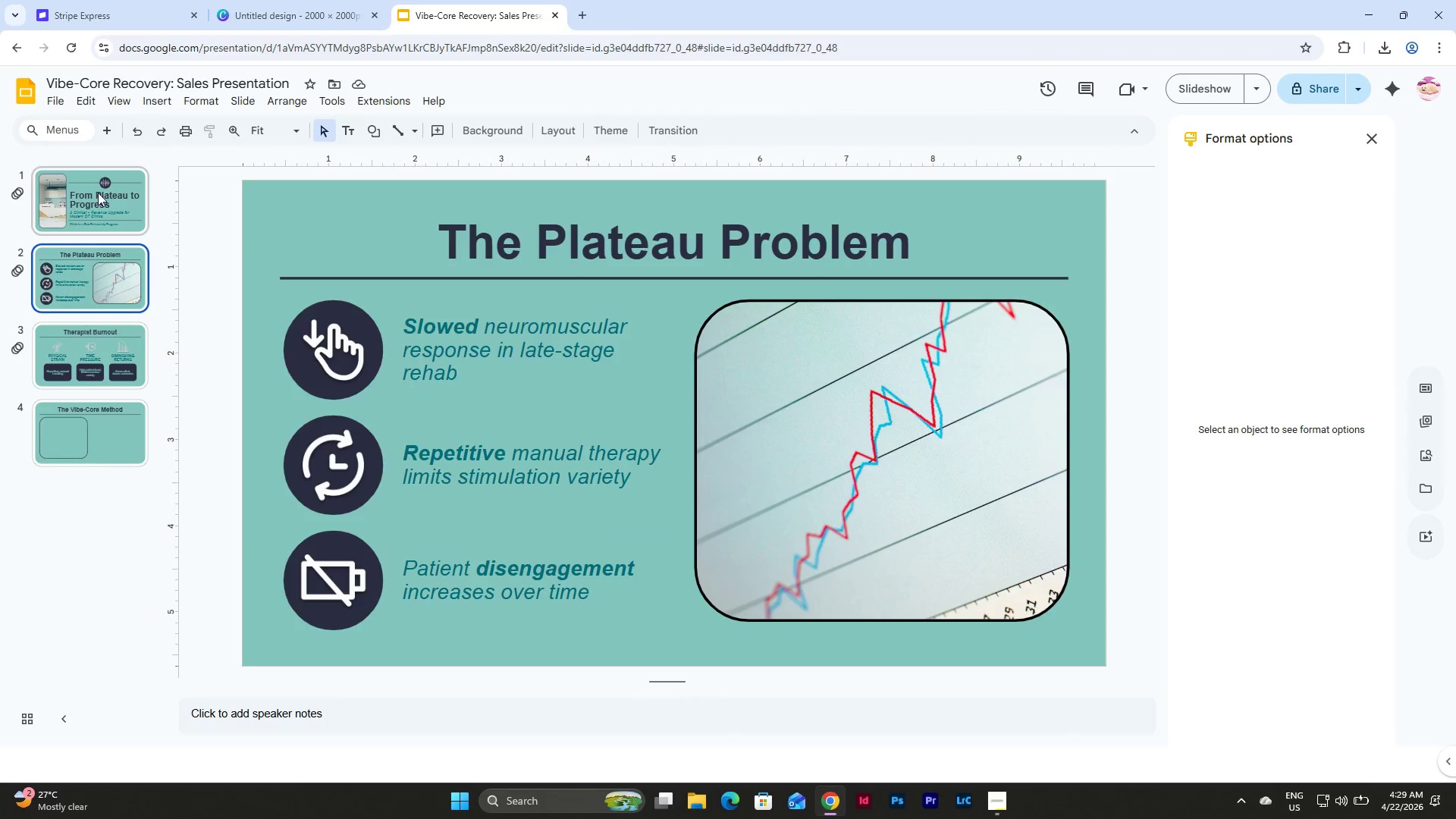 
triple_click([98, 191])
 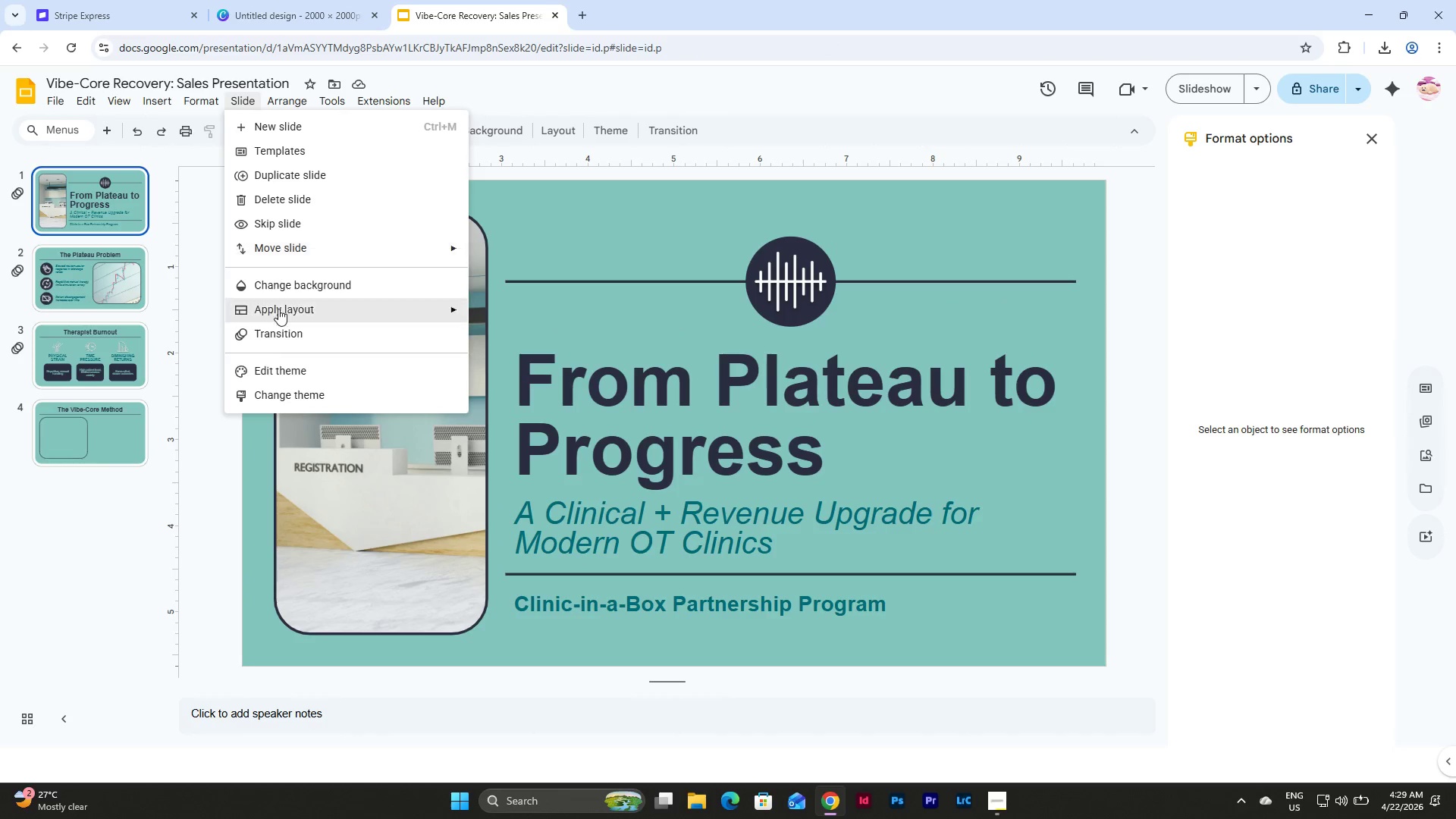 
left_click([271, 375])
 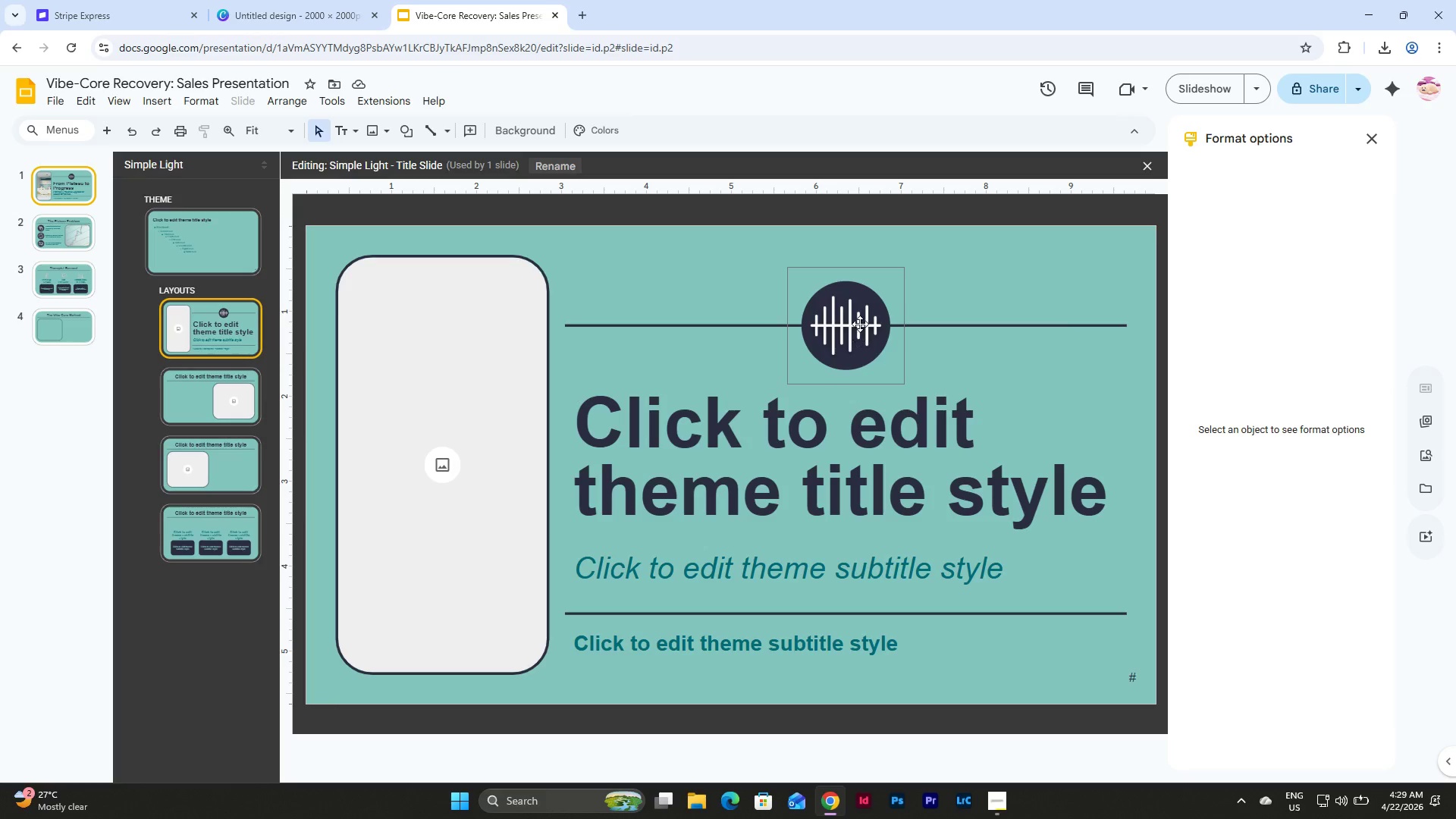 
left_click([860, 324])
 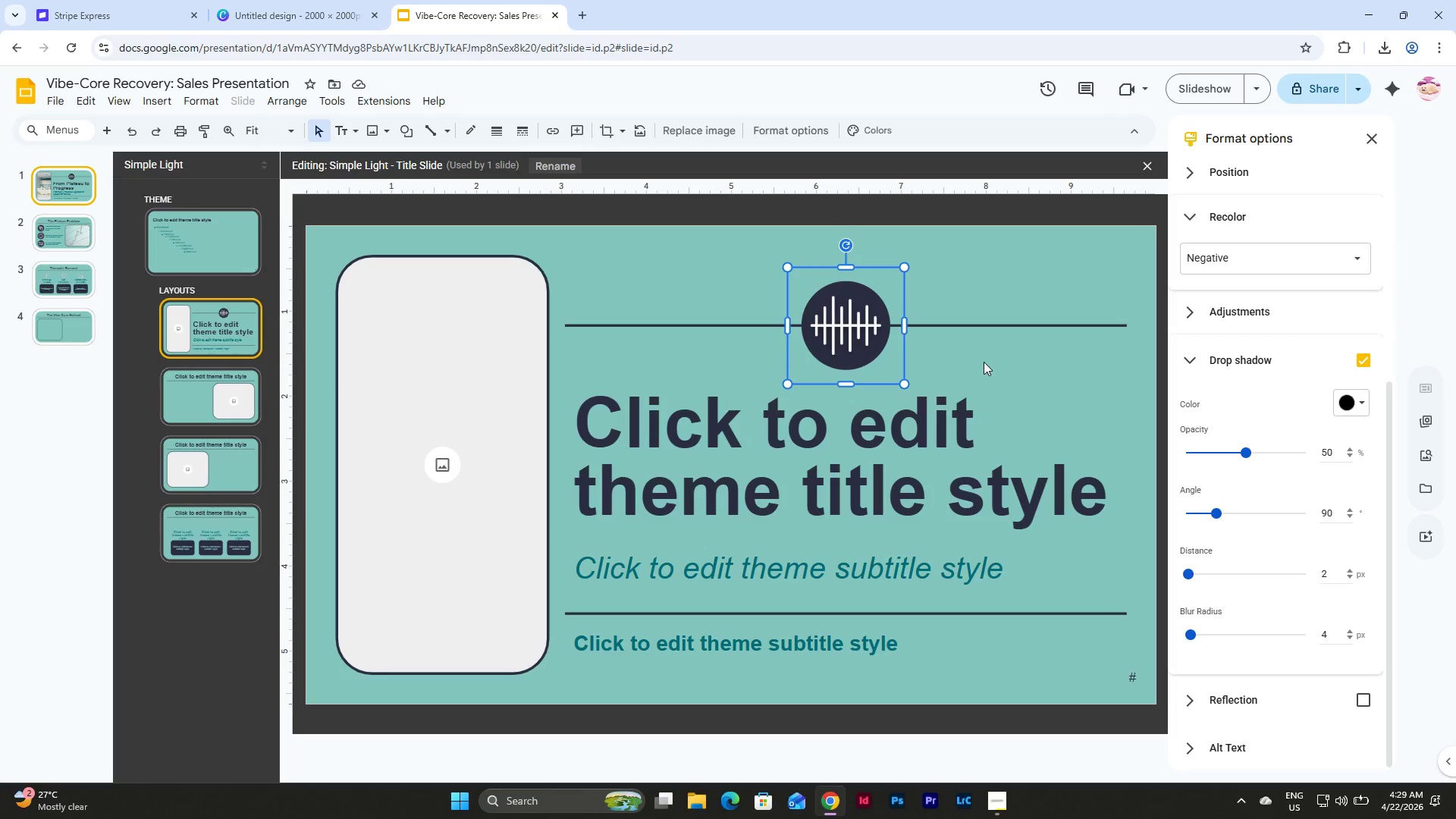 
key(Backspace)
 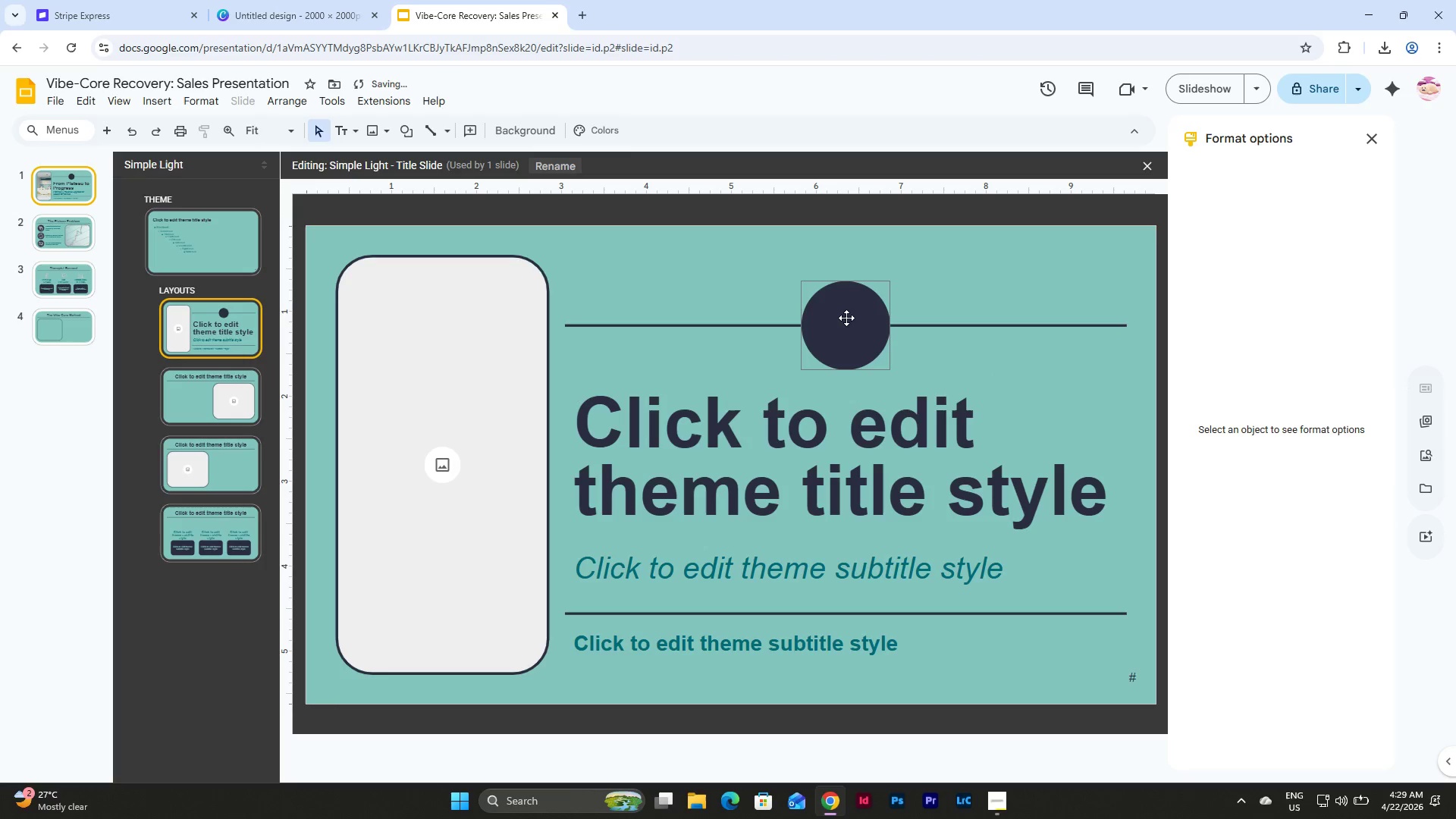 
left_click([846, 318])
 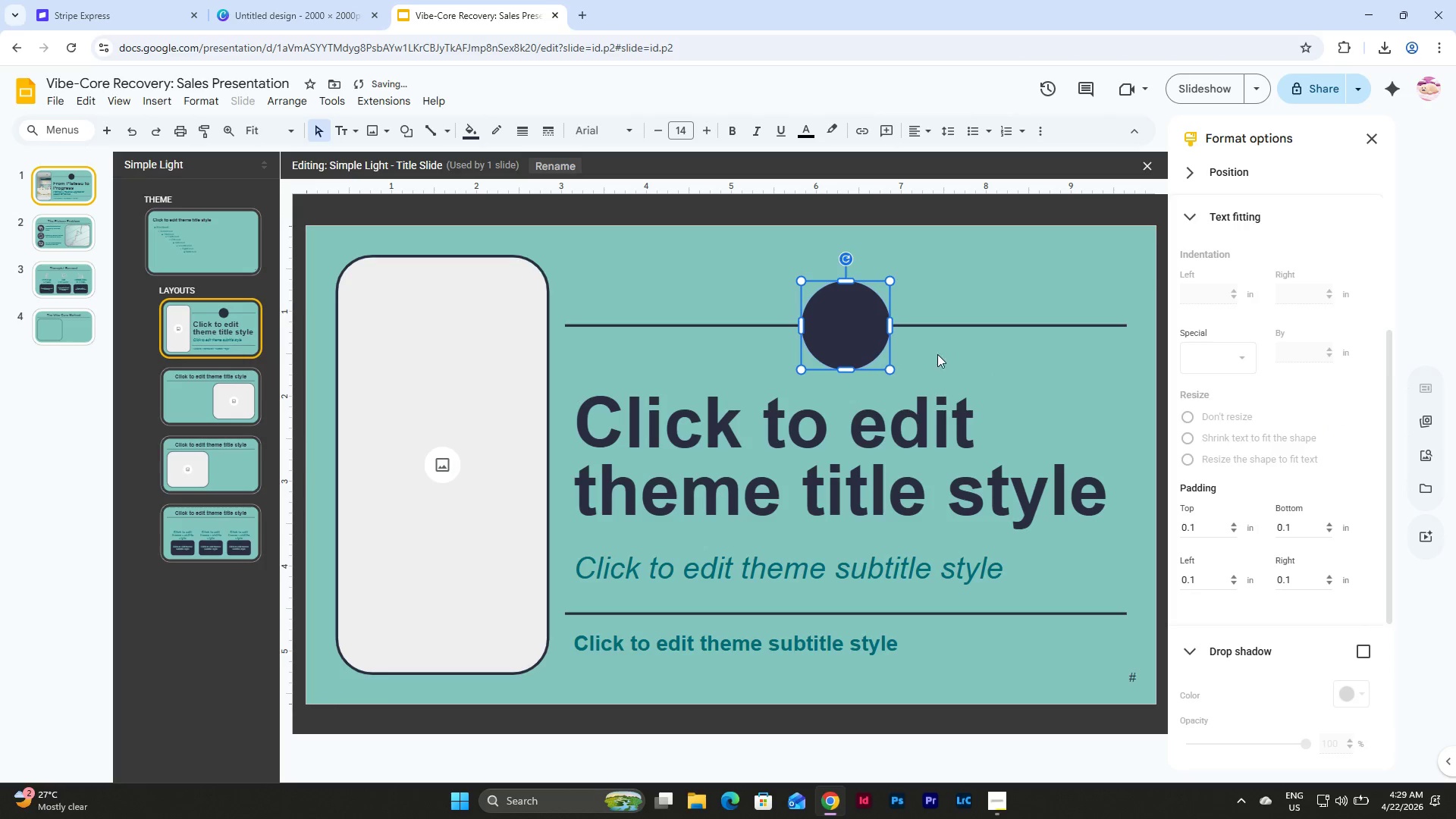 
key(Backspace)
 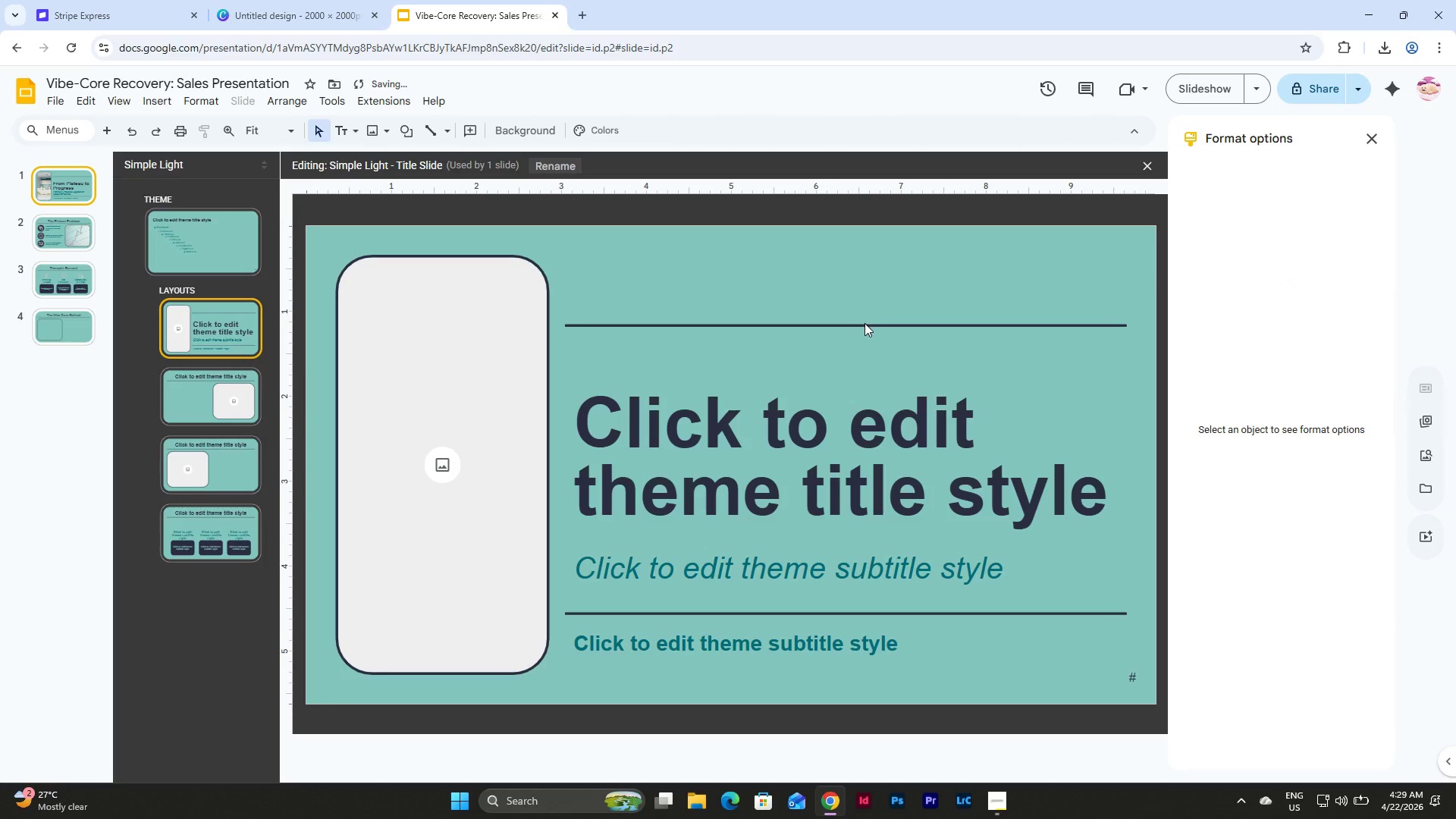 
left_click([865, 325])
 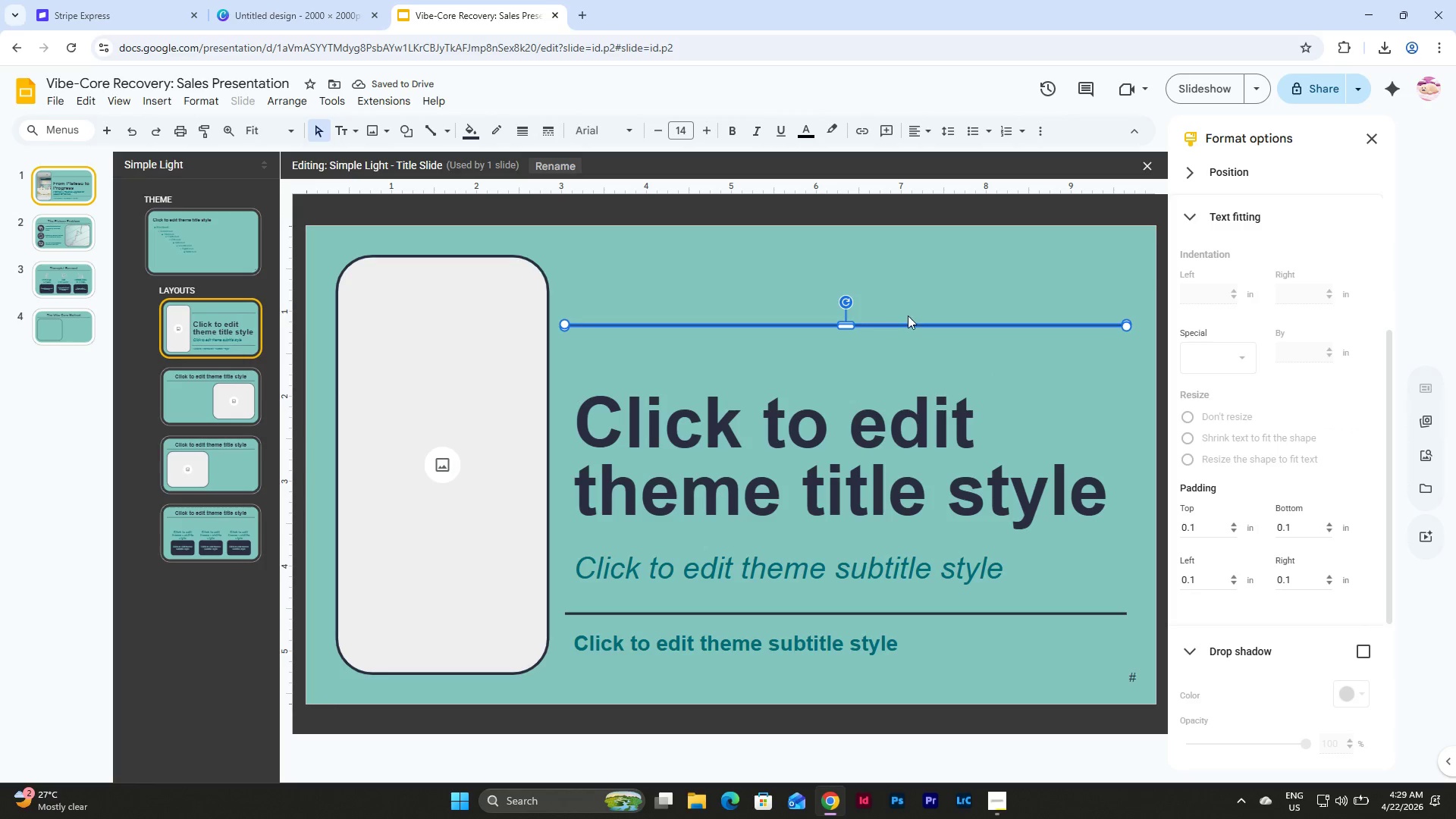 
left_click([908, 291])
 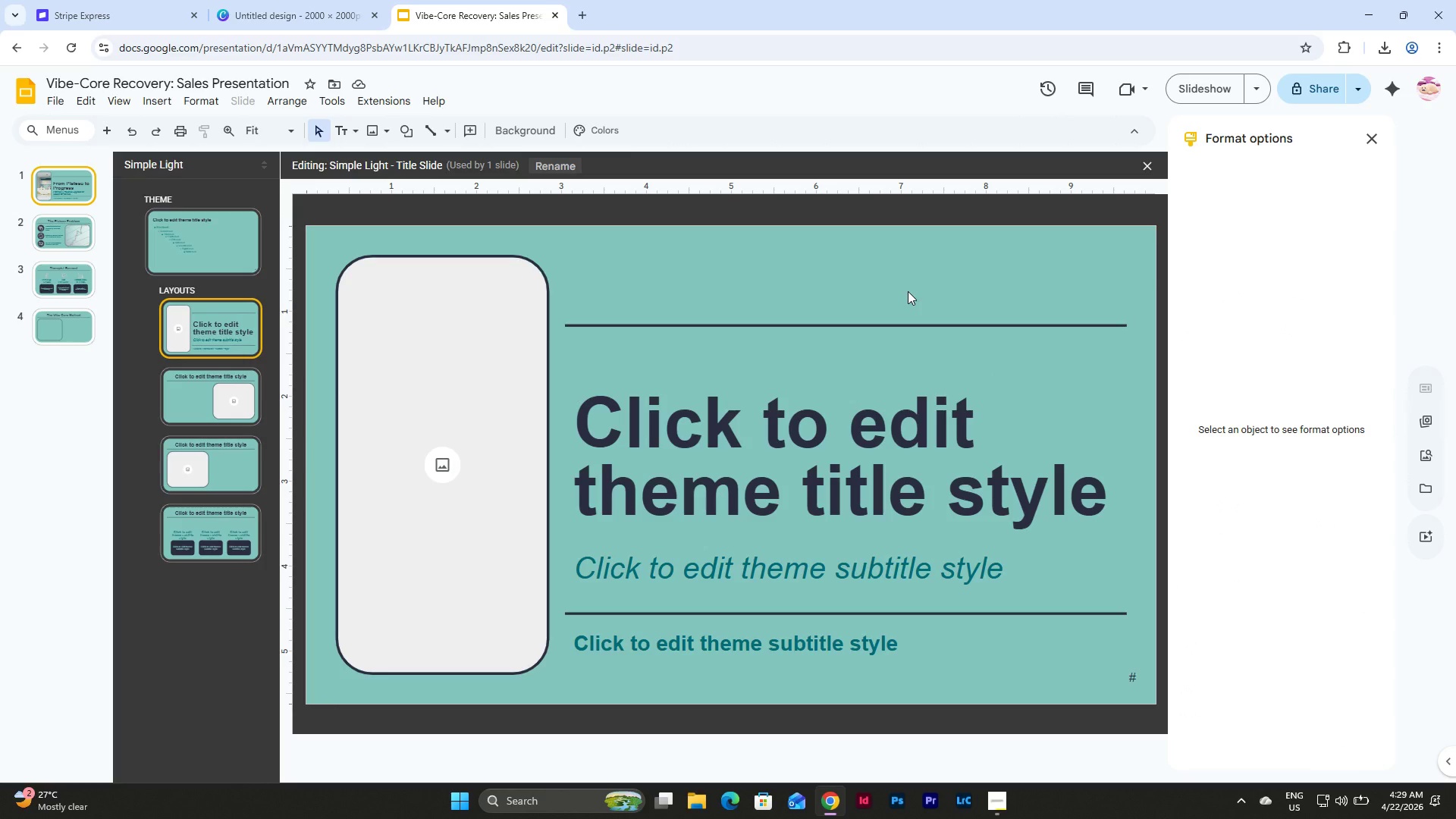 
key(Control+Z)
 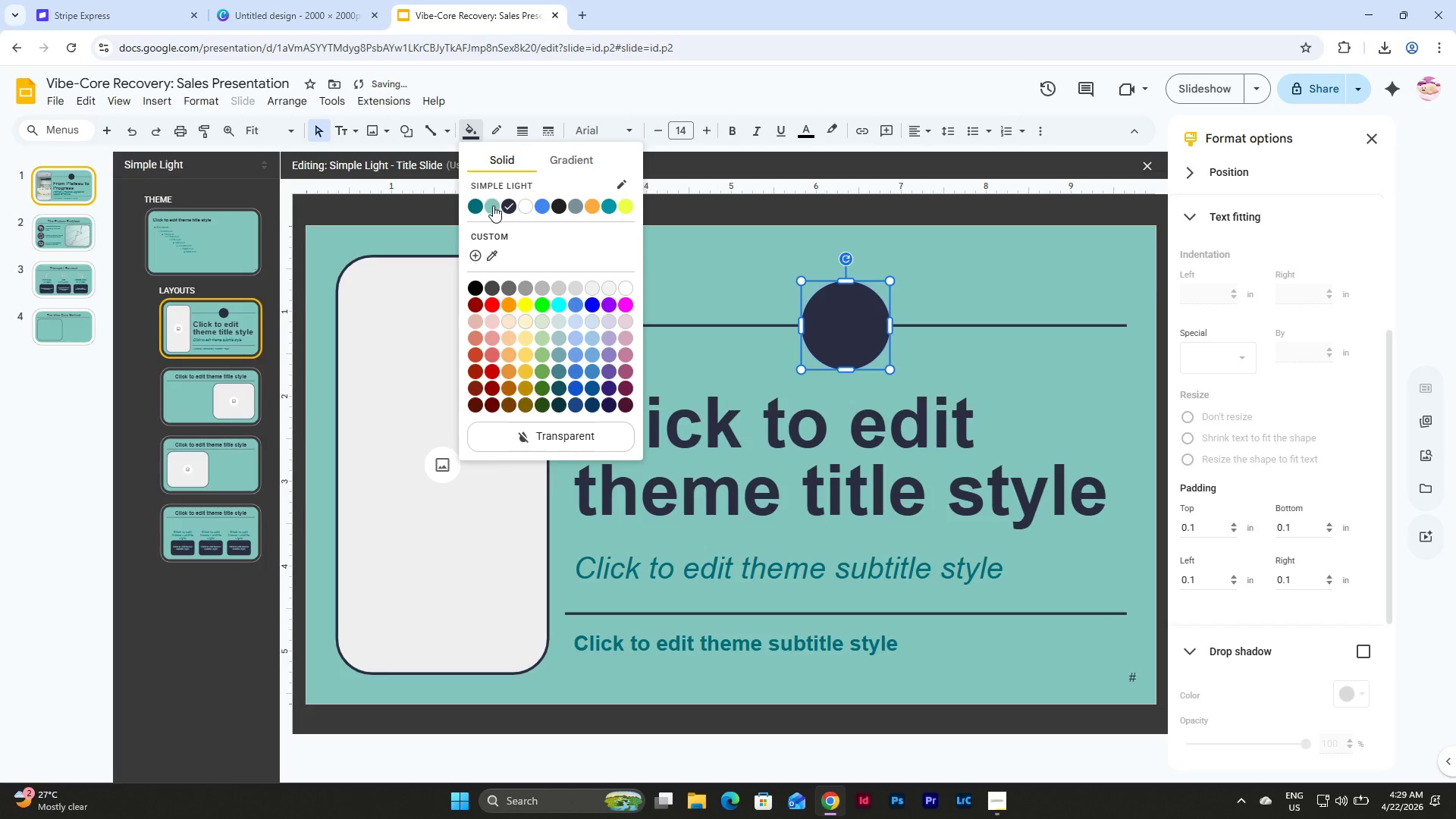 
left_click([493, 206])
 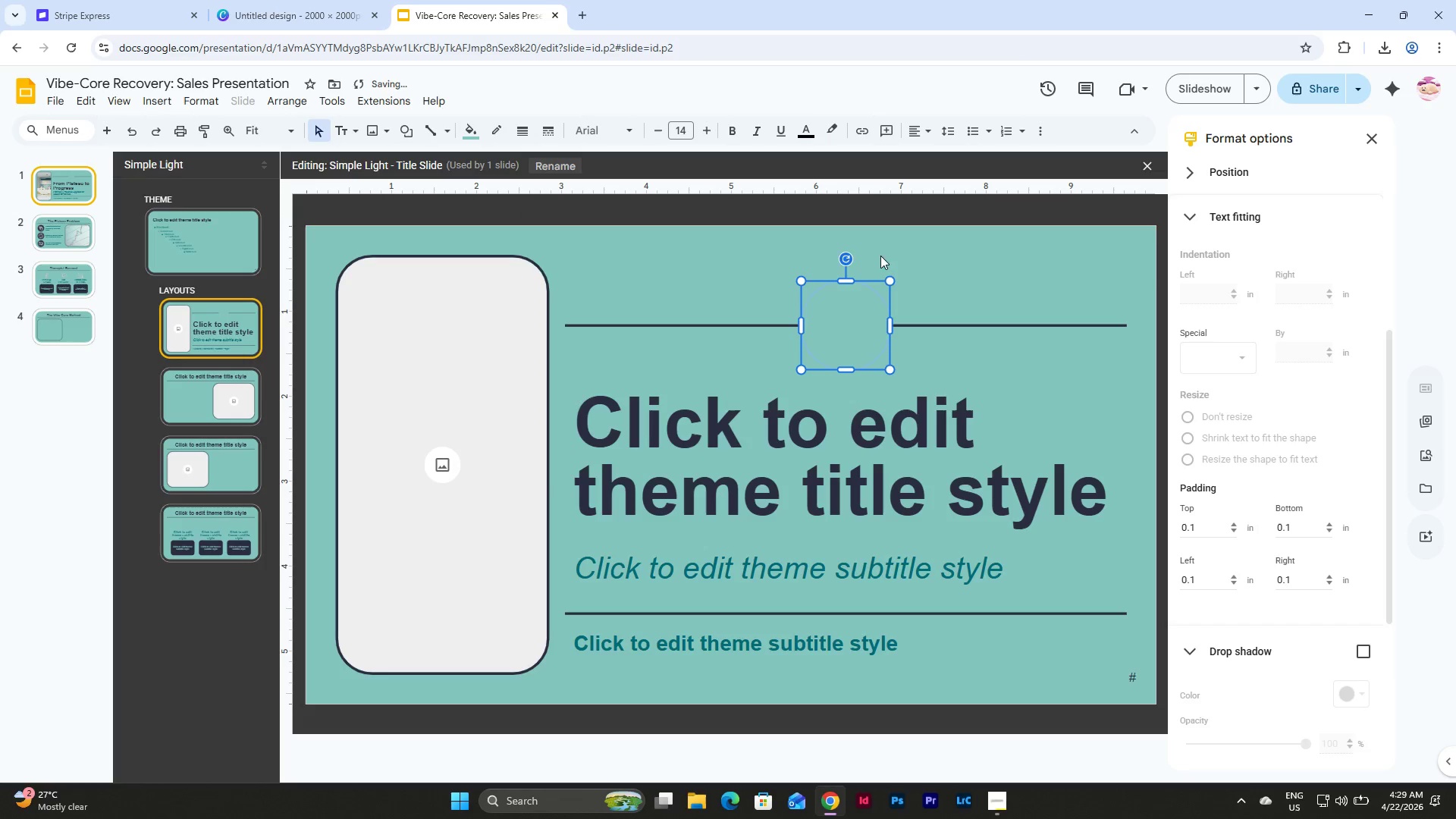 
left_click([1007, 259])
 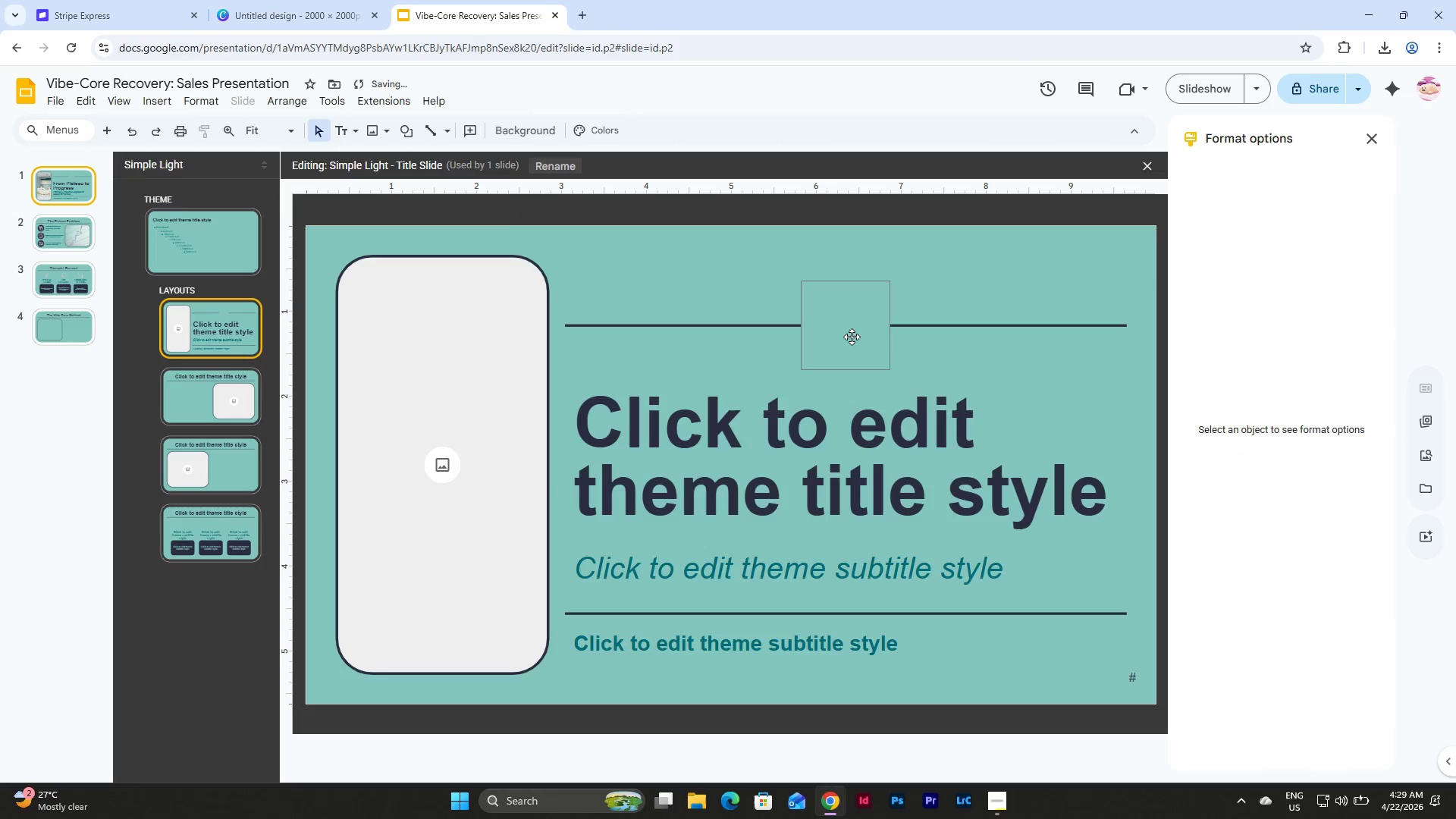 
key(Control+Z)
 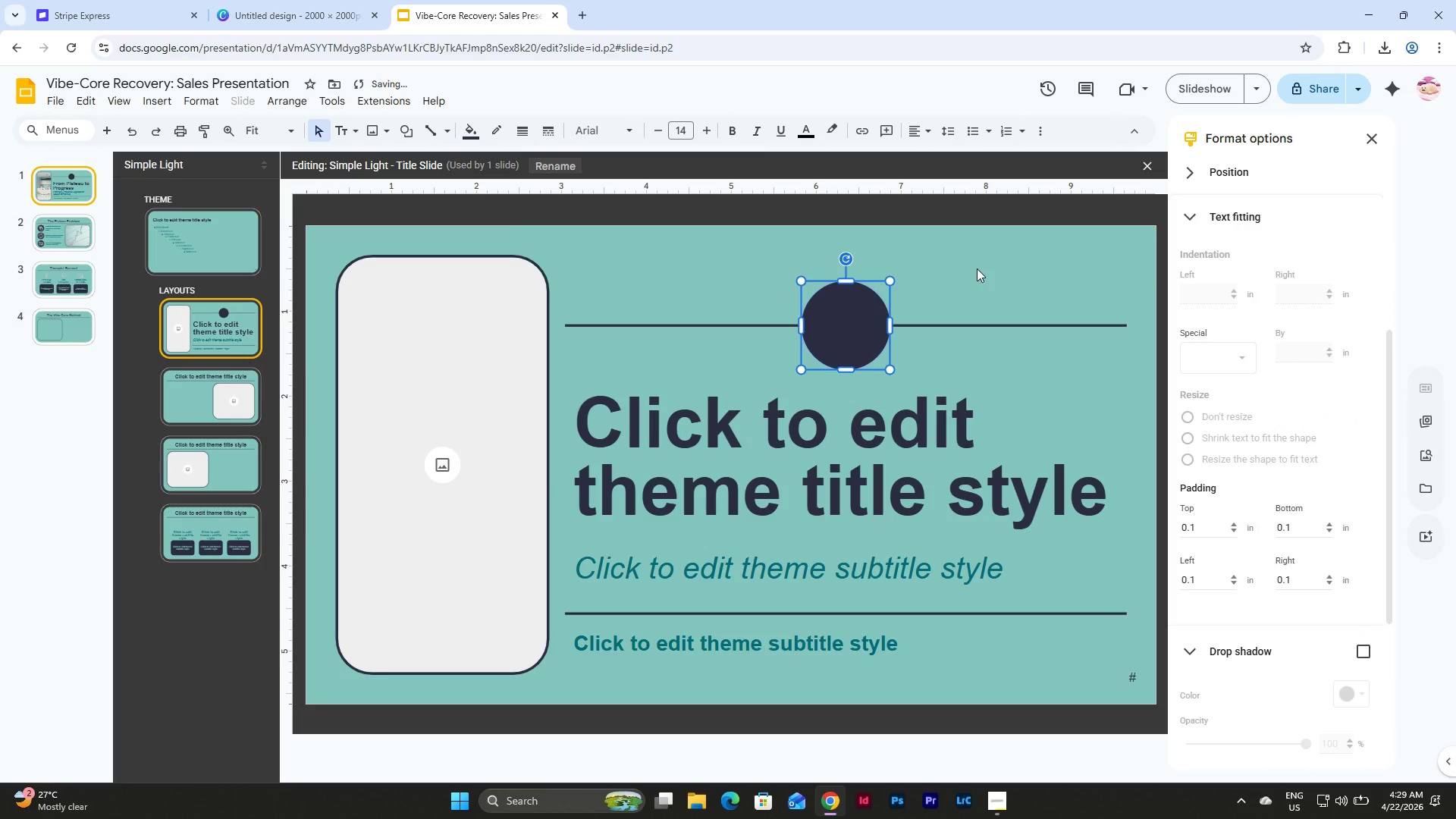 
key(Control+Z)
 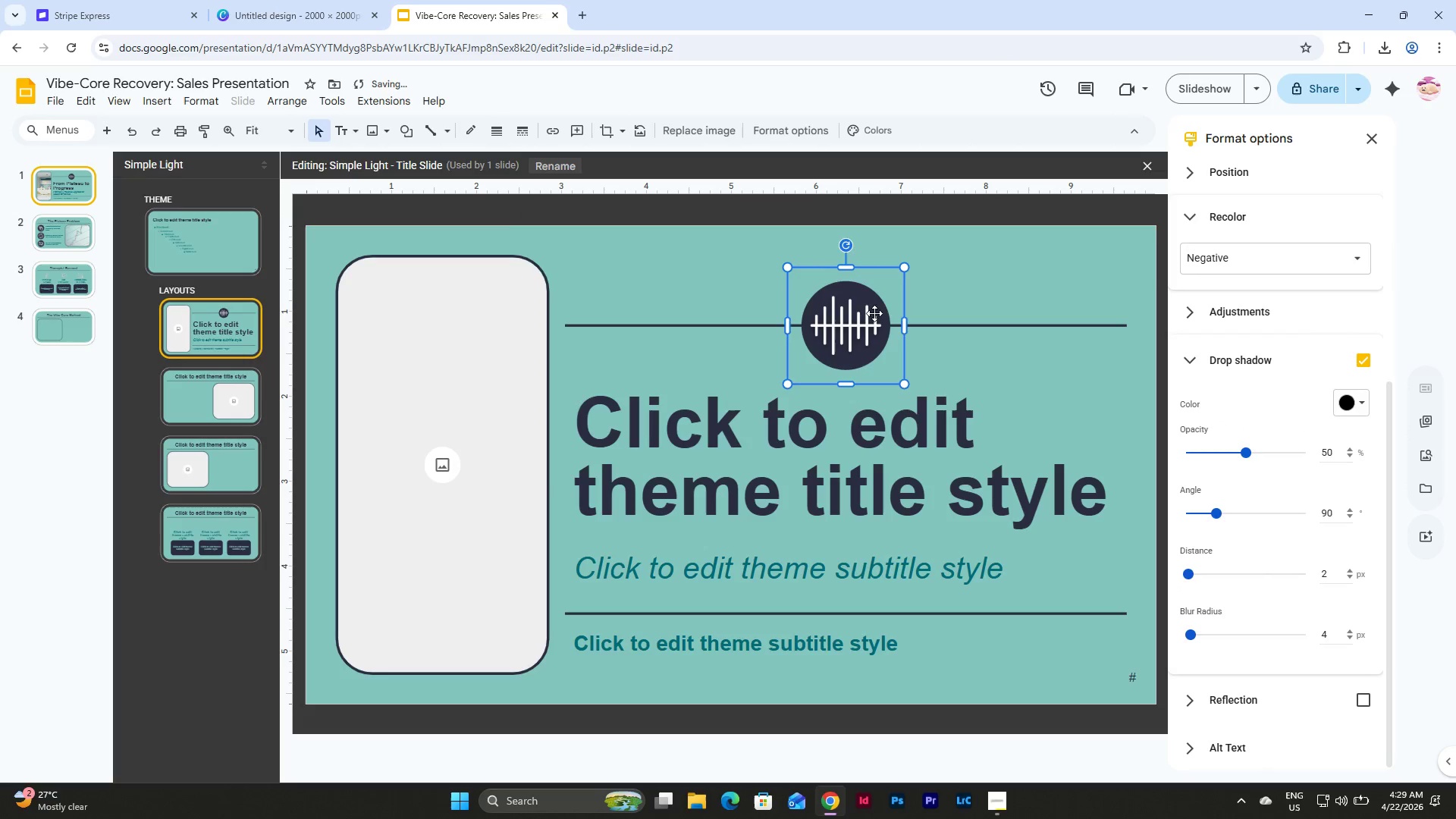 
left_click_drag(start_coordinate=[837, 315], to_coordinate=[1049, 314])
 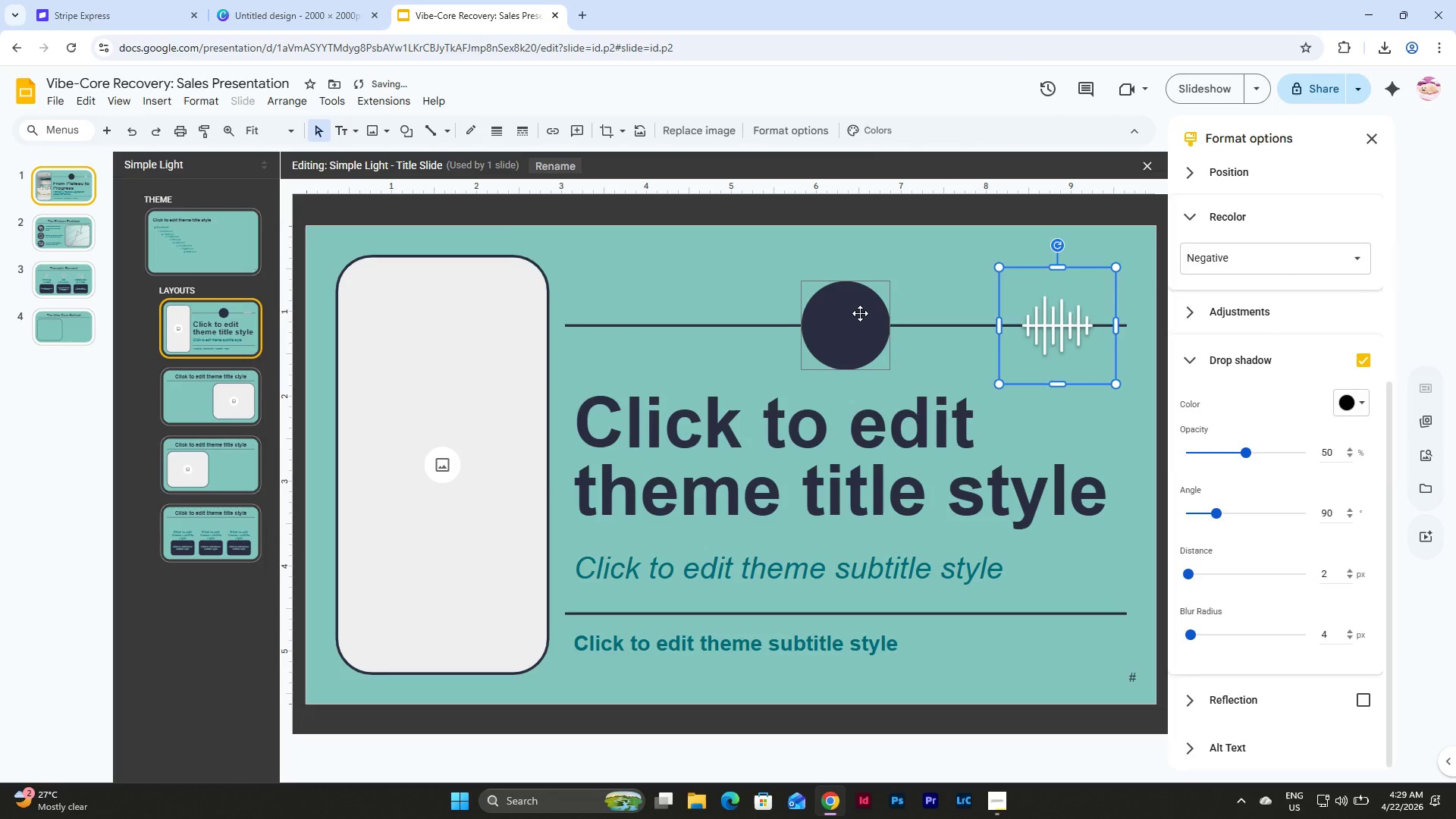 
left_click([860, 313])
 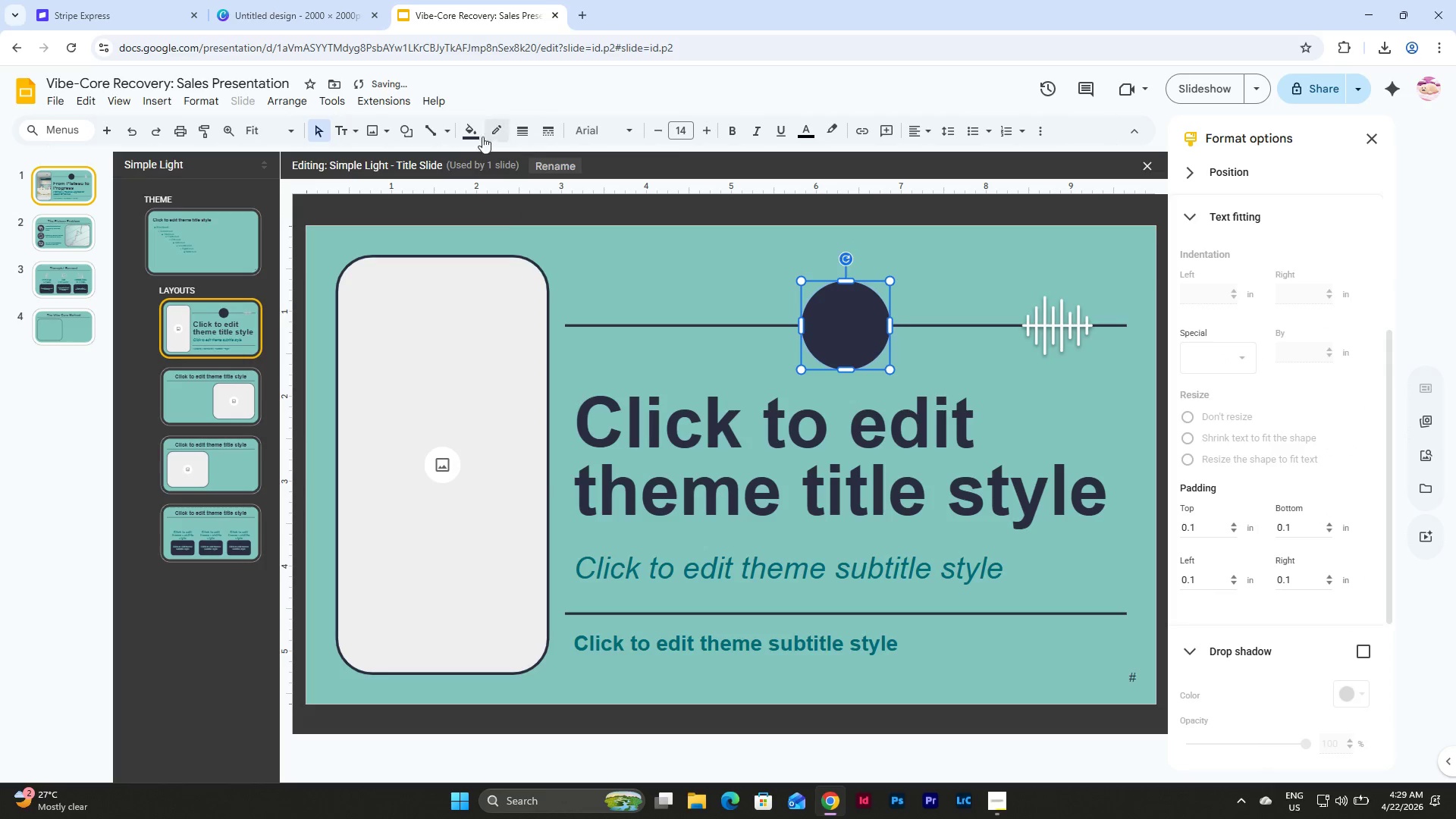 
left_click([468, 135])
 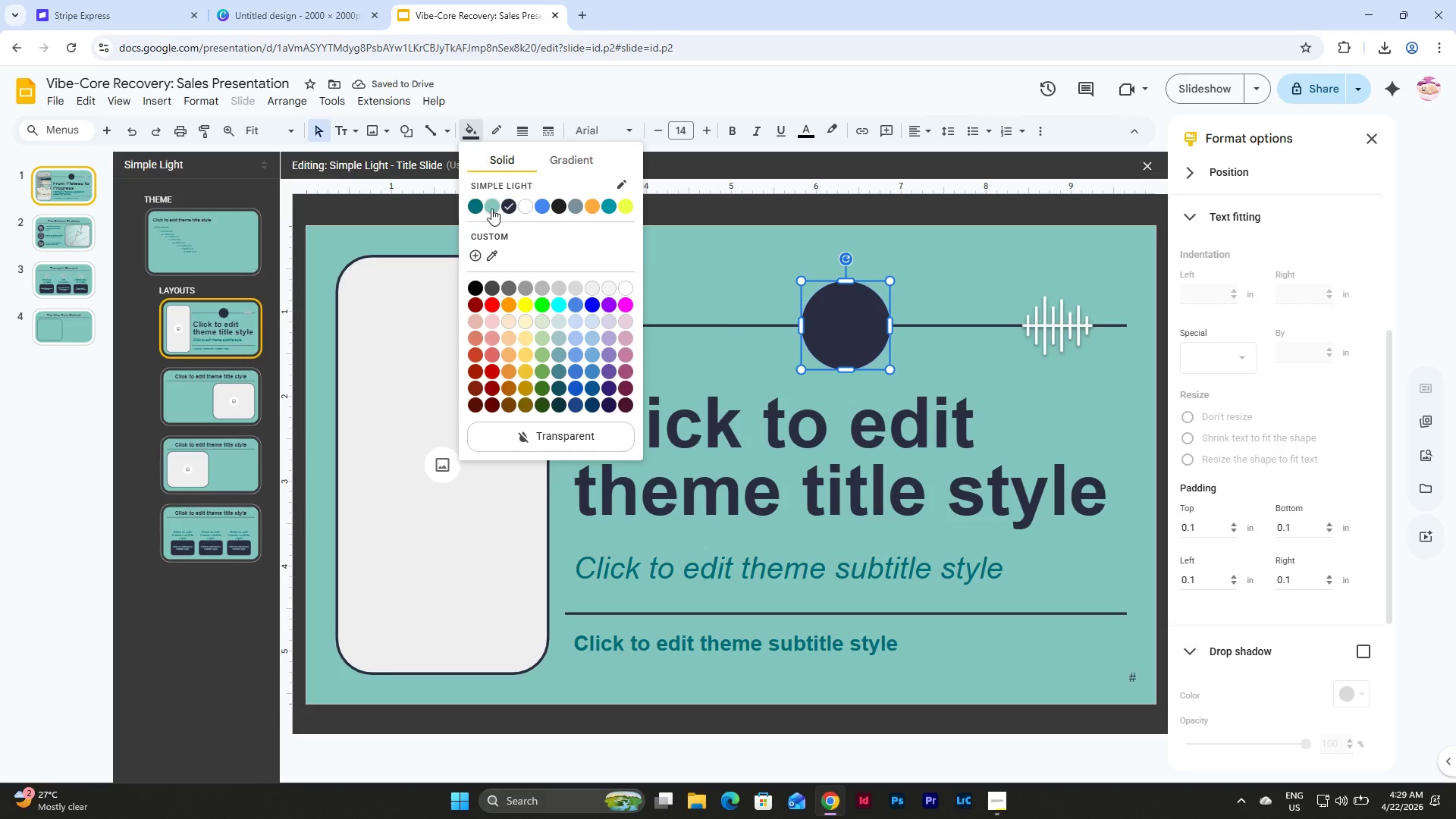 
left_click([491, 206])
 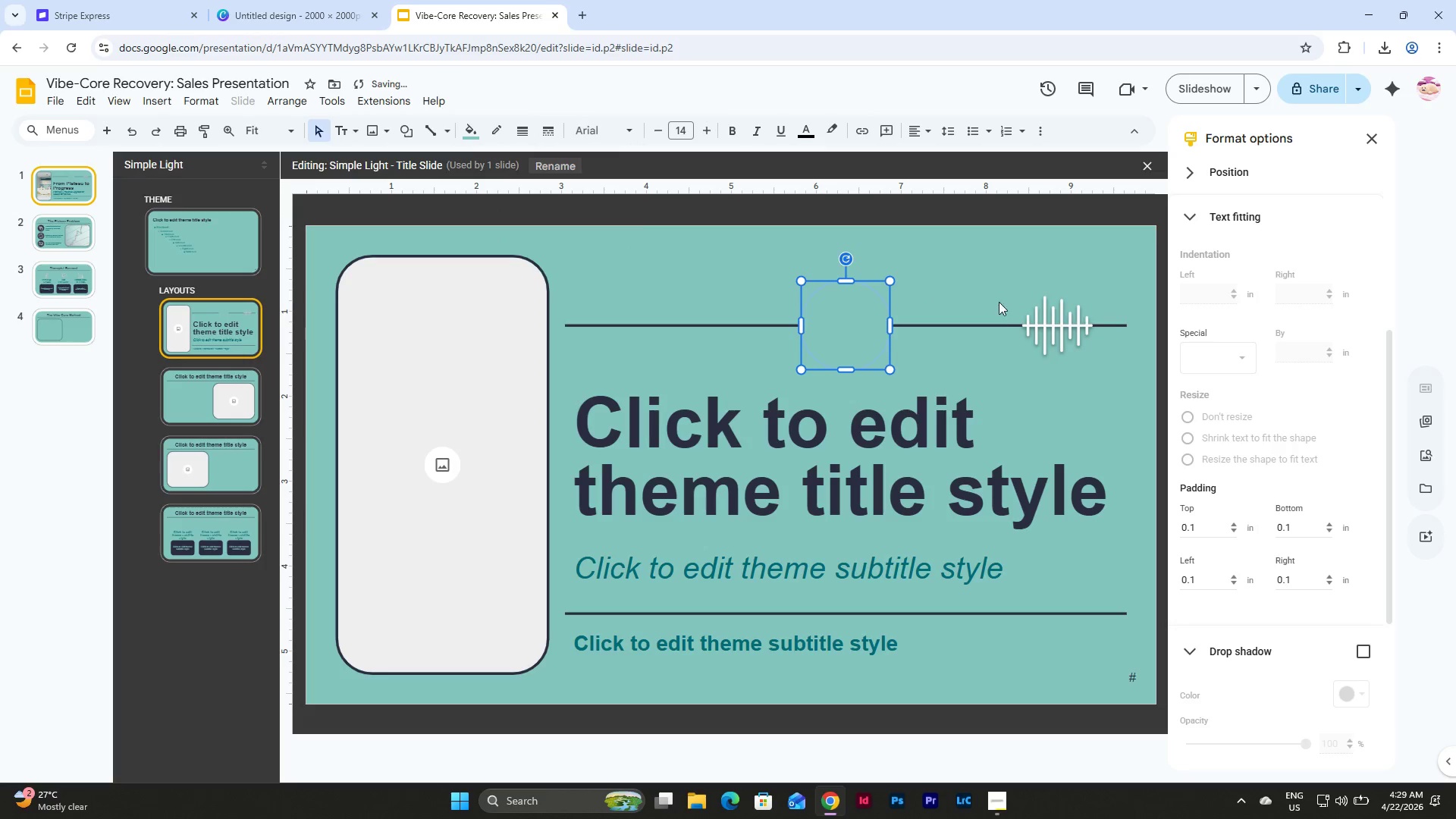 
left_click([1058, 320])
 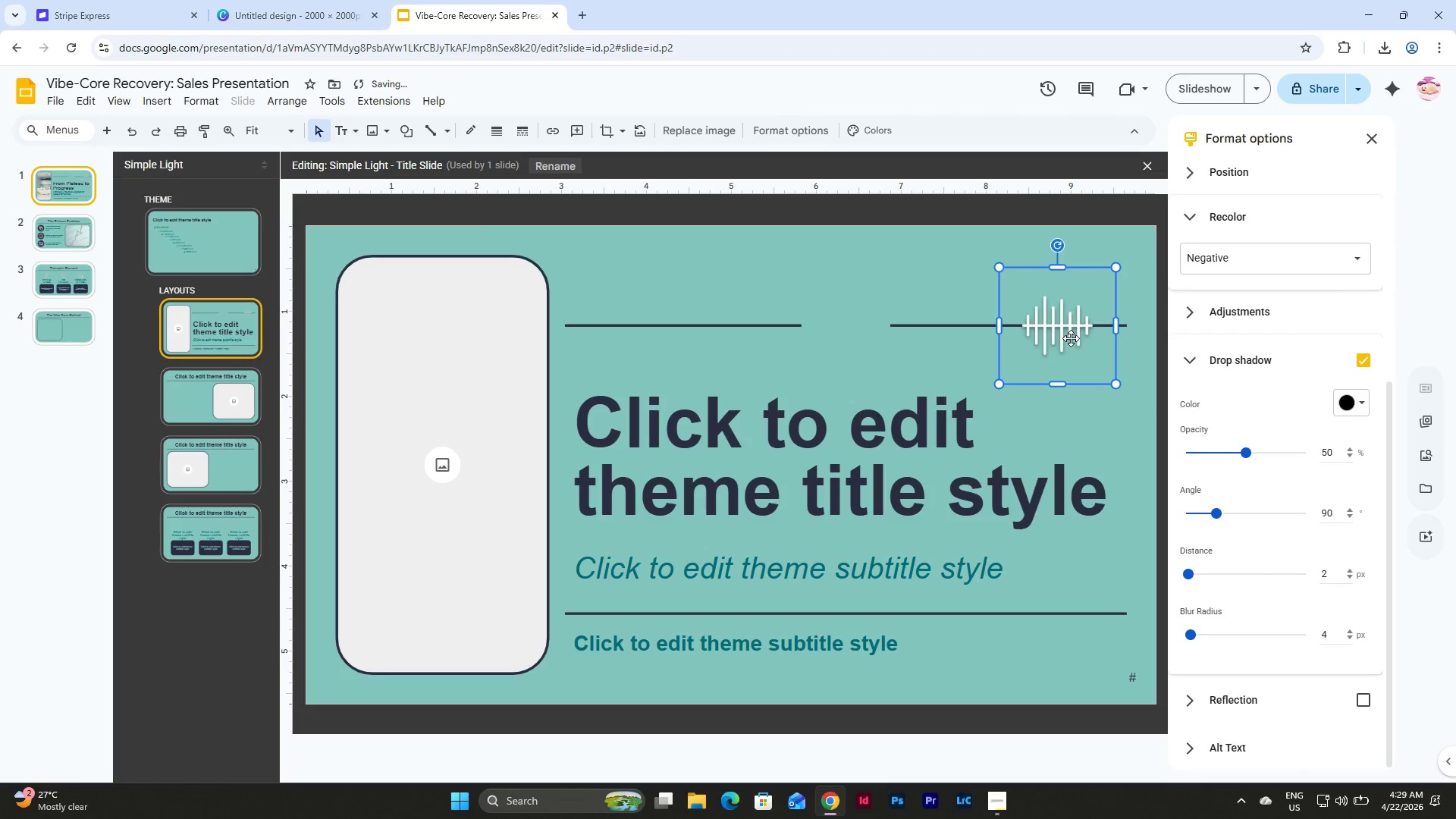 
left_click_drag(start_coordinate=[1071, 338], to_coordinate=[857, 337])
 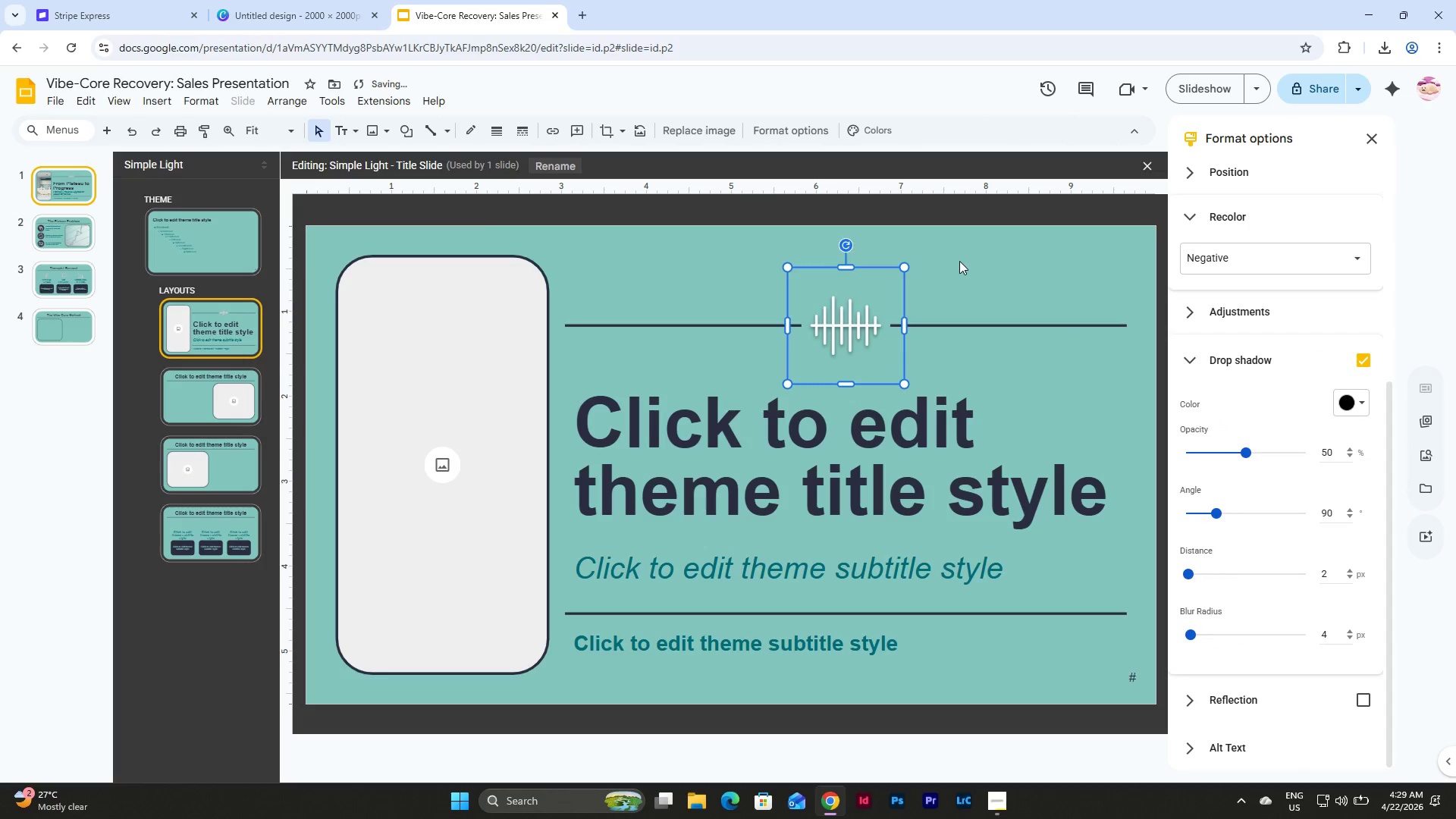 
left_click([960, 260])
 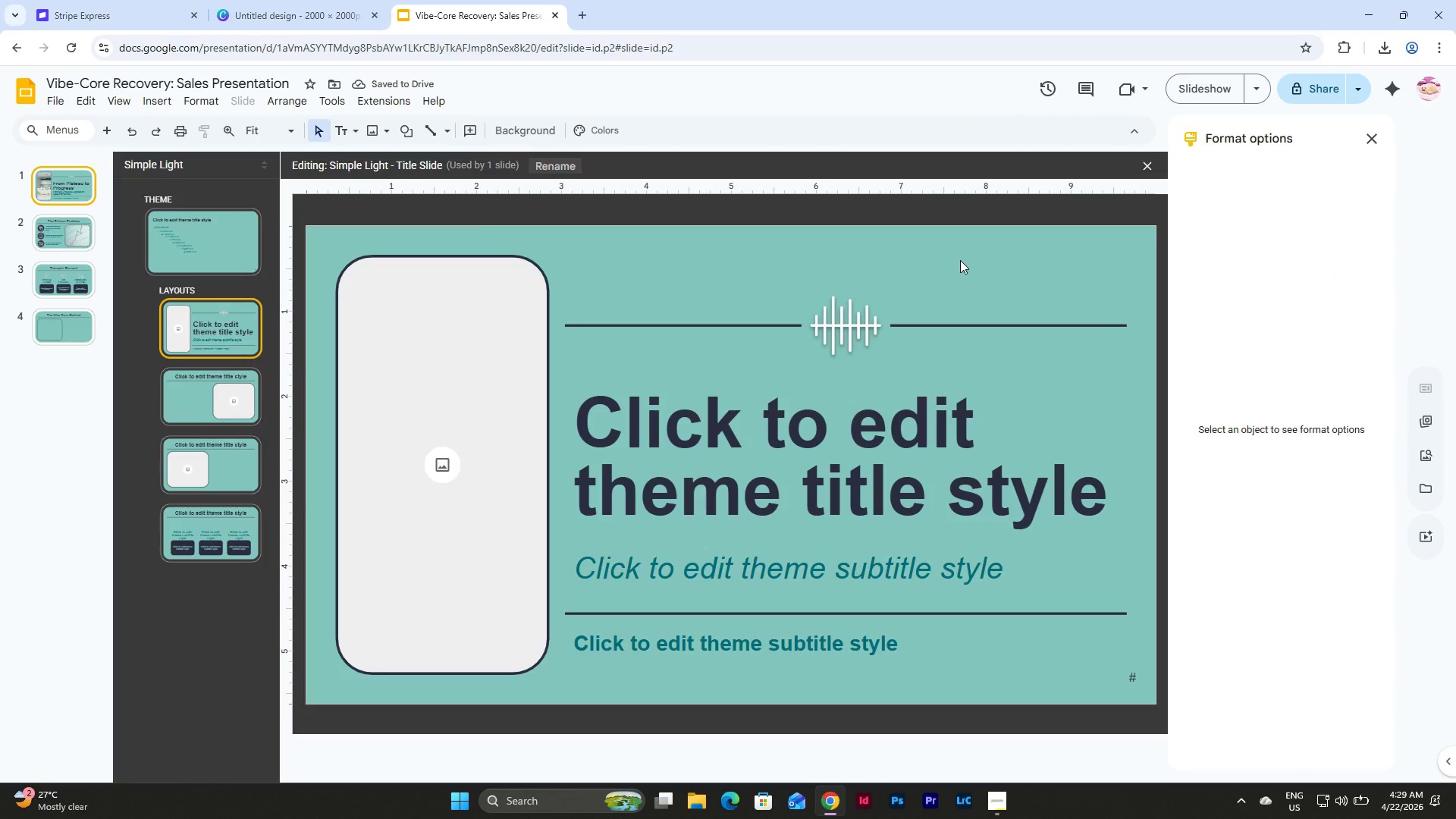 
left_click([871, 307])
 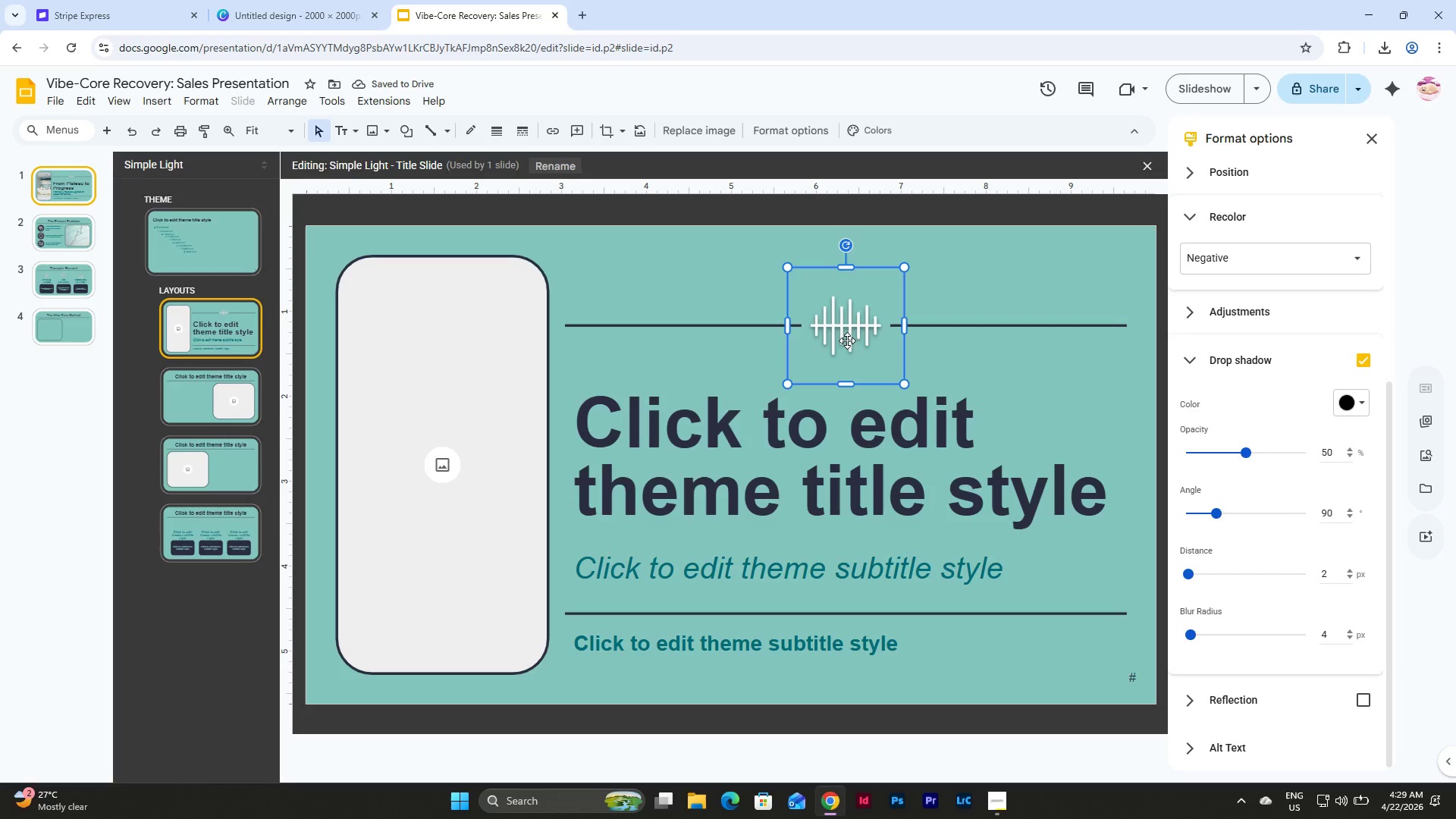 
left_click_drag(start_coordinate=[847, 340], to_coordinate=[612, 306])
 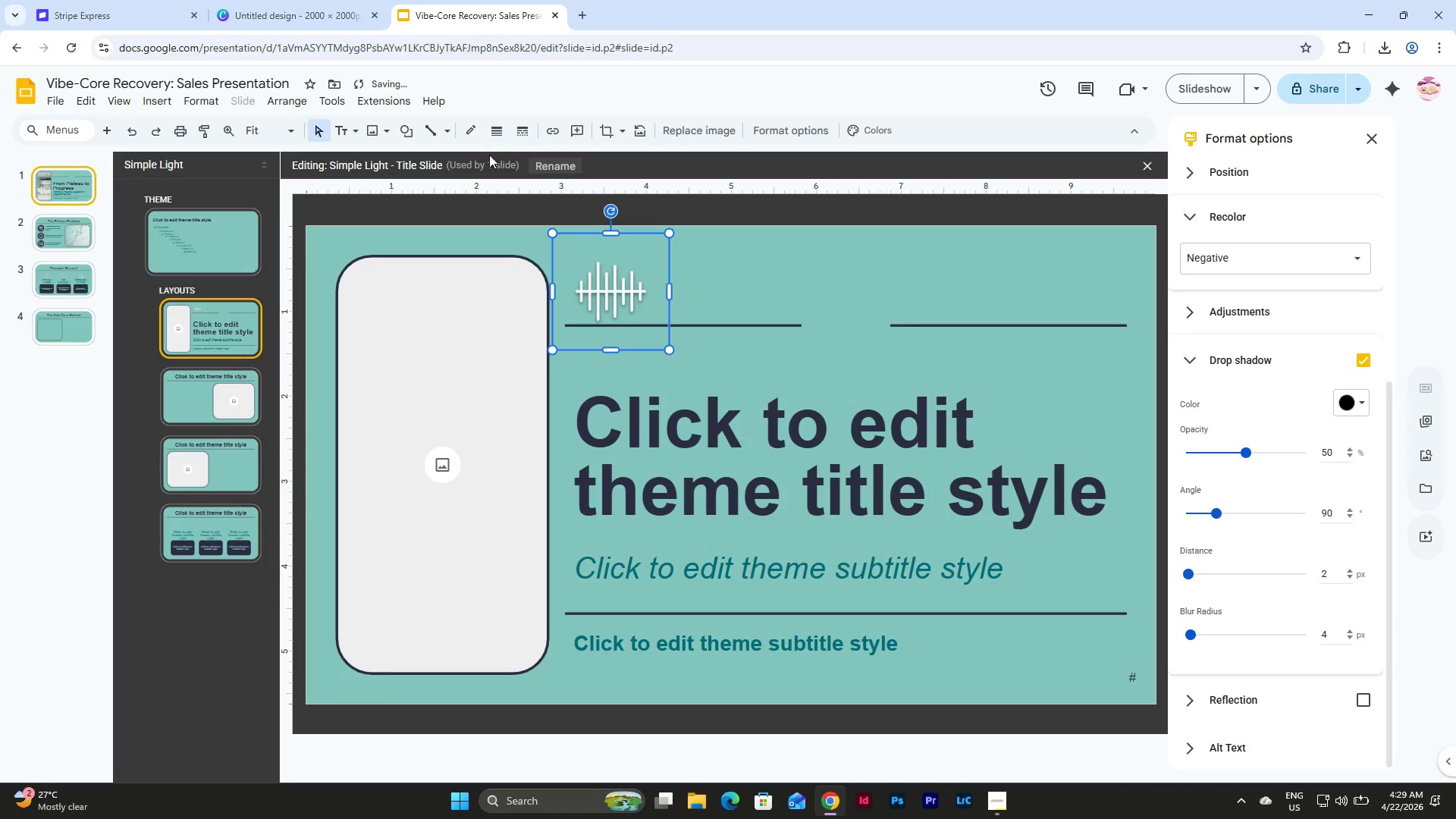 
left_click([433, 132])
 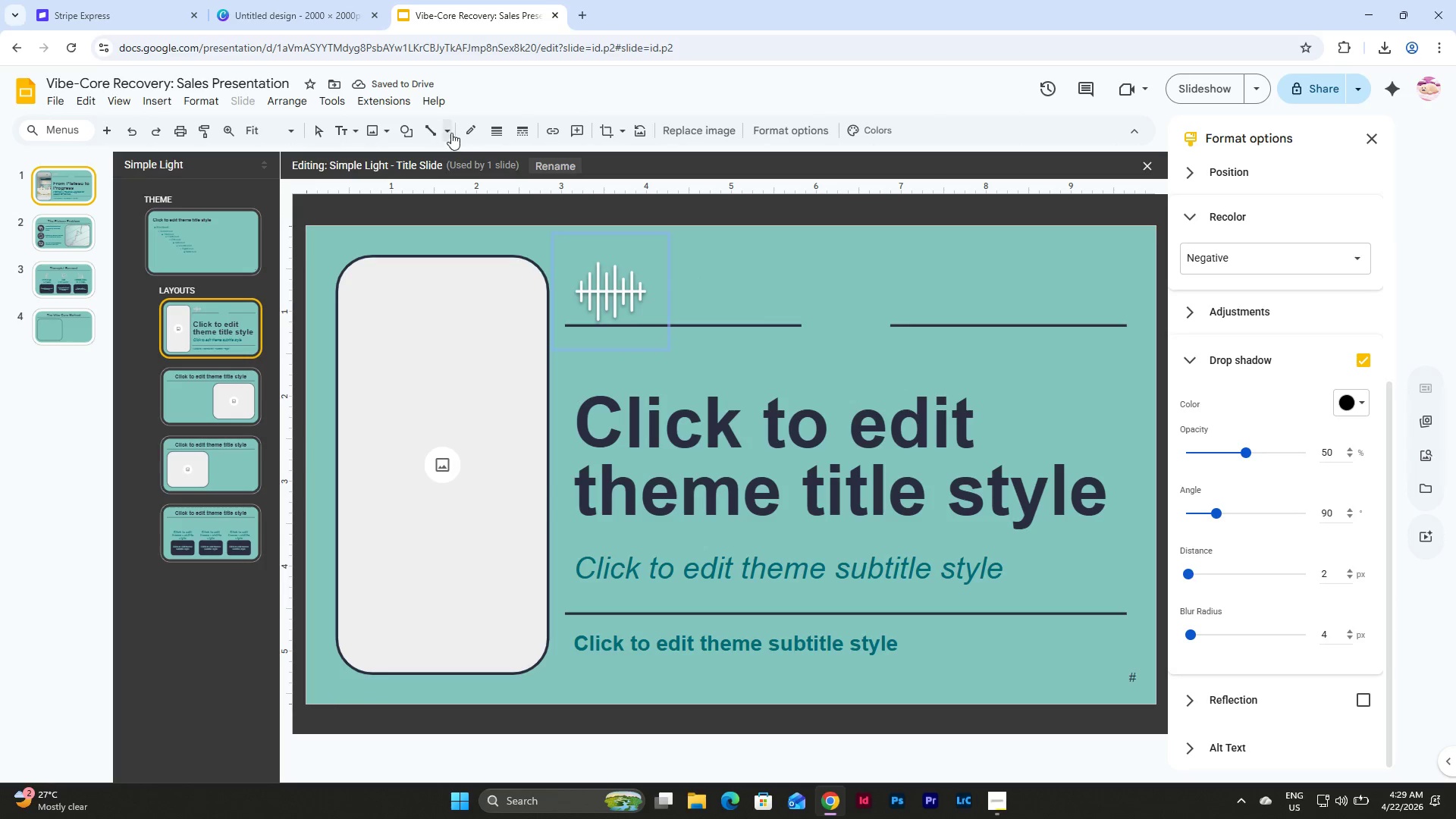 
left_click([450, 131])
 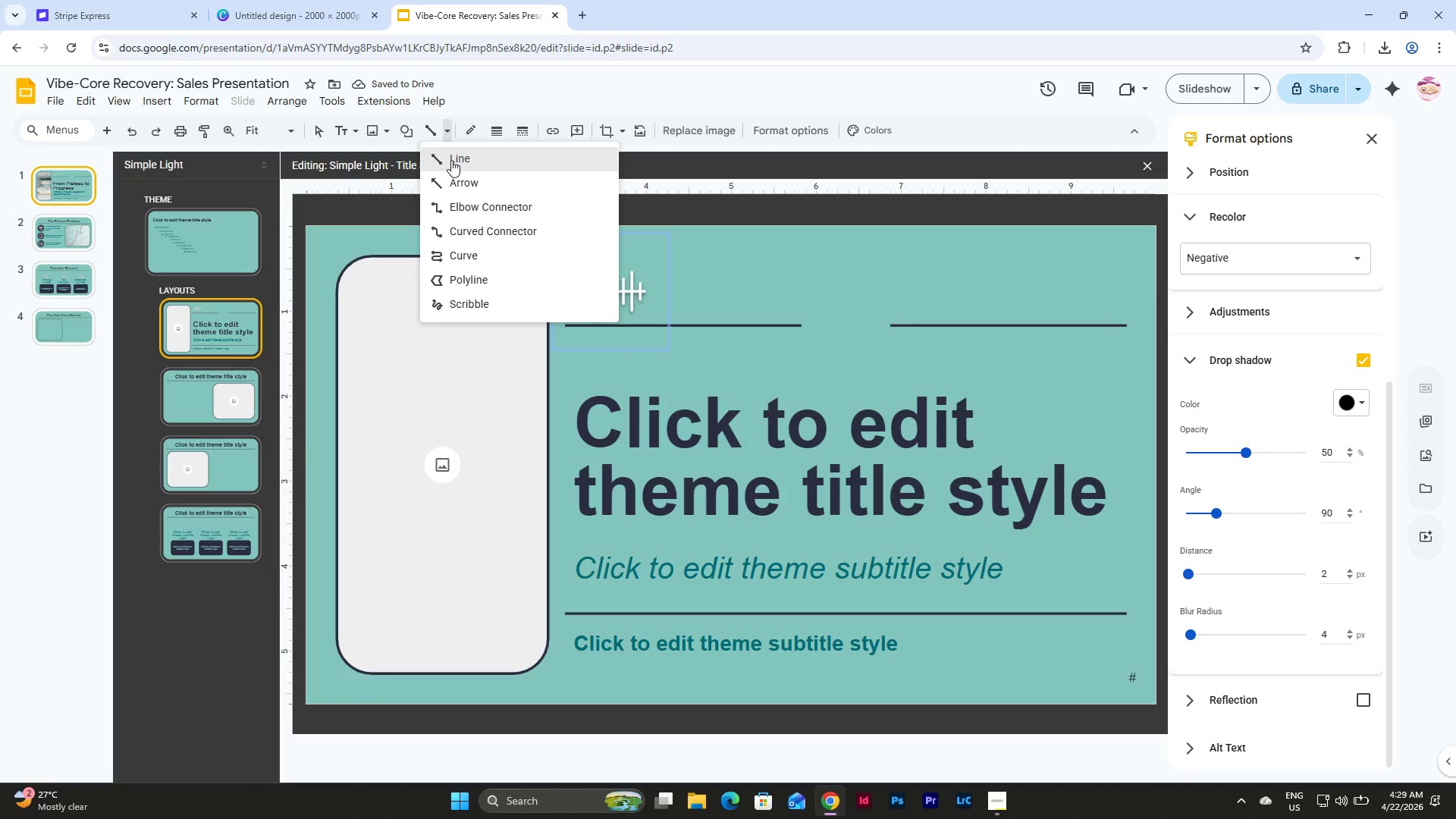 
left_click([451, 160])
 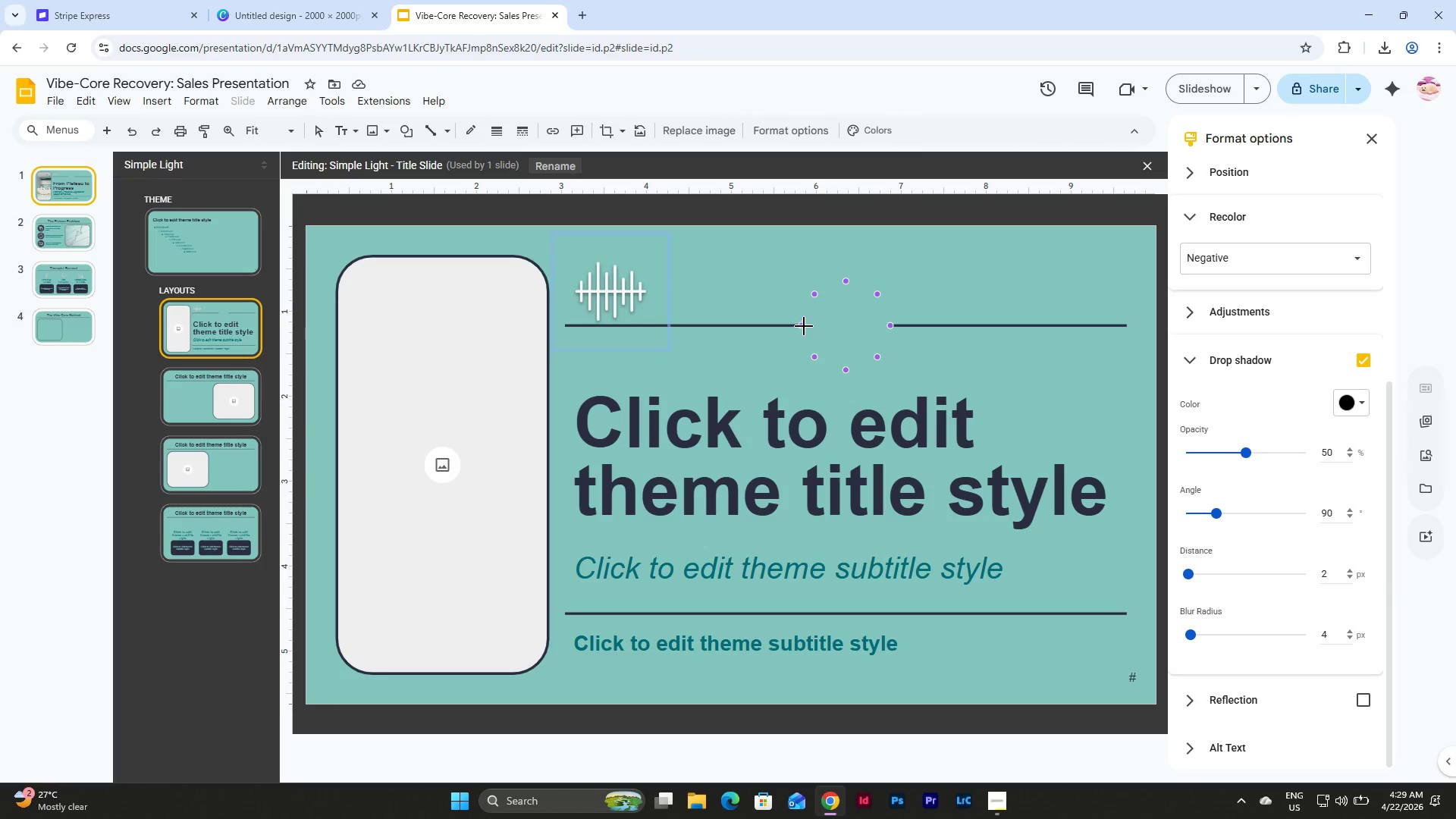 
left_click([801, 326])
 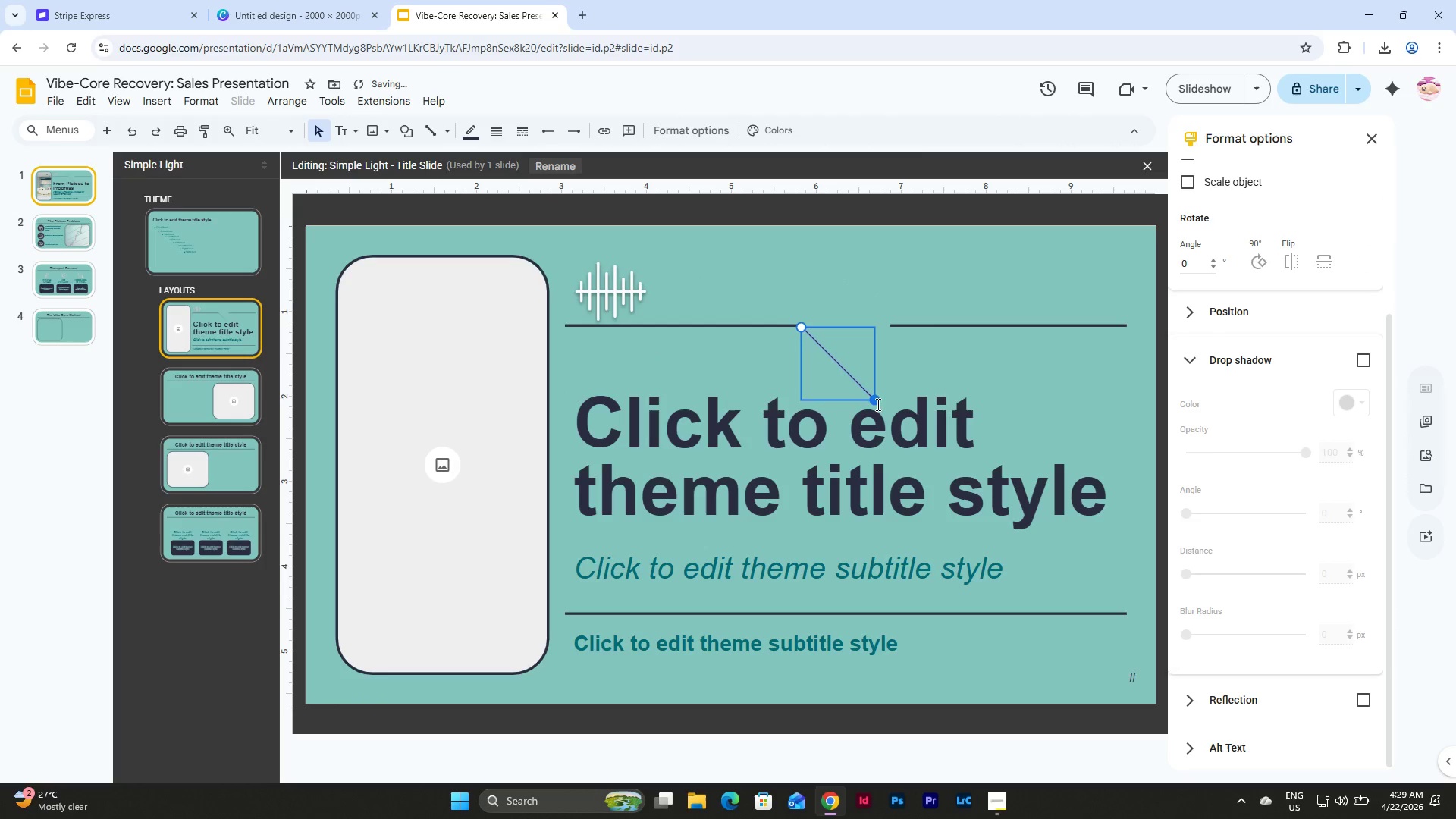 
left_click_drag(start_coordinate=[877, 400], to_coordinate=[891, 325])
 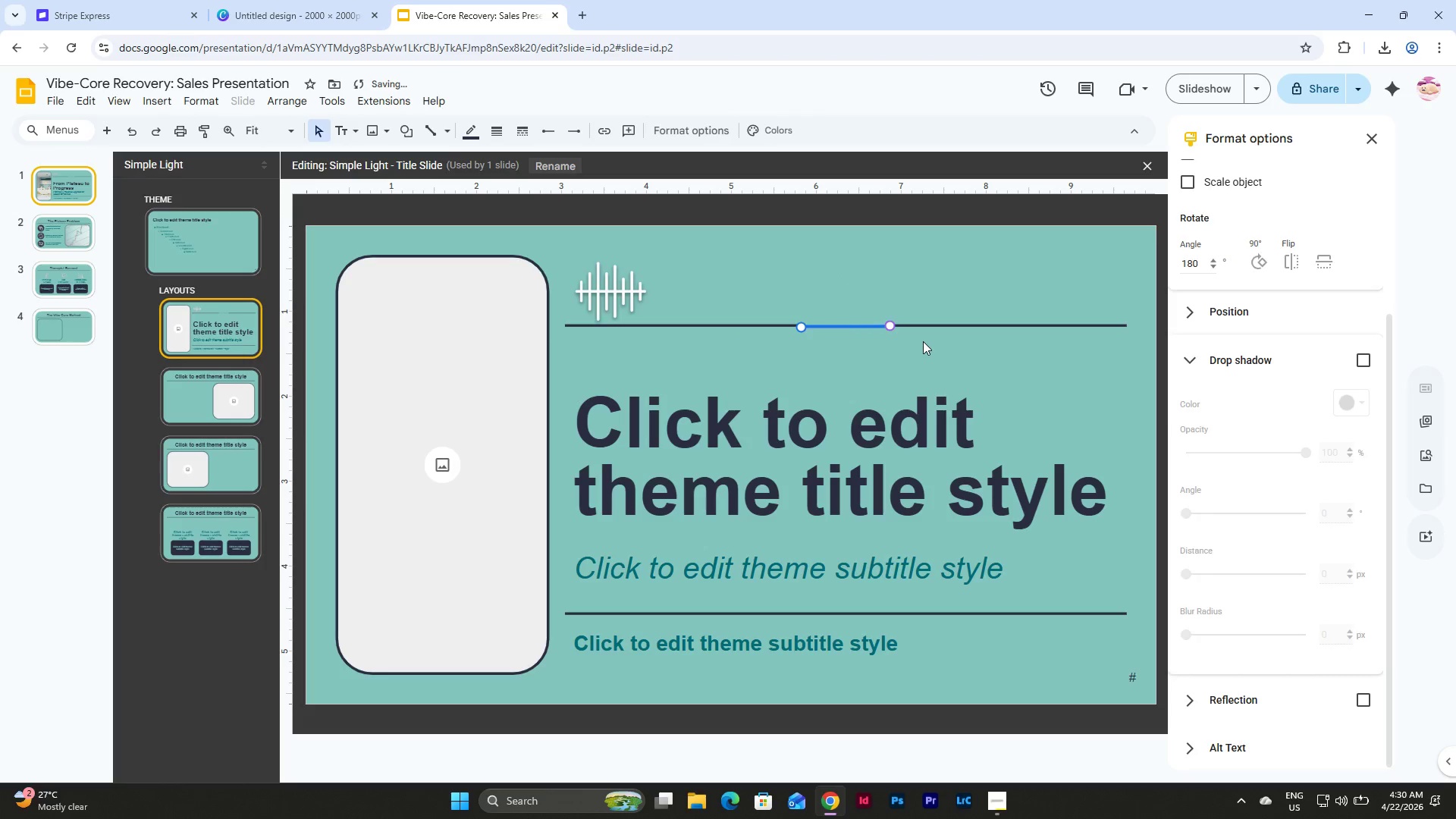 
left_click([923, 341])
 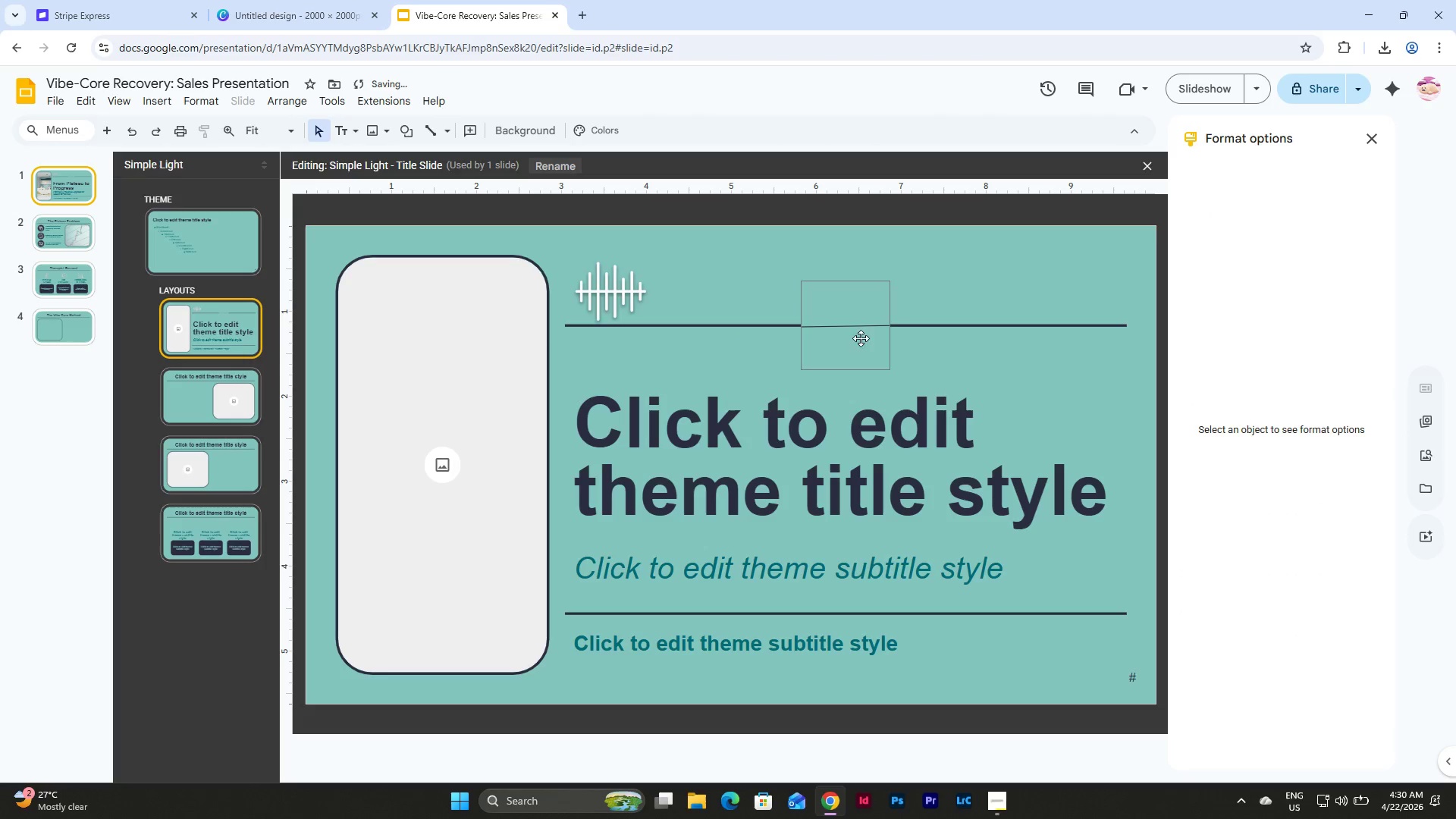 
key(Control+Z)
 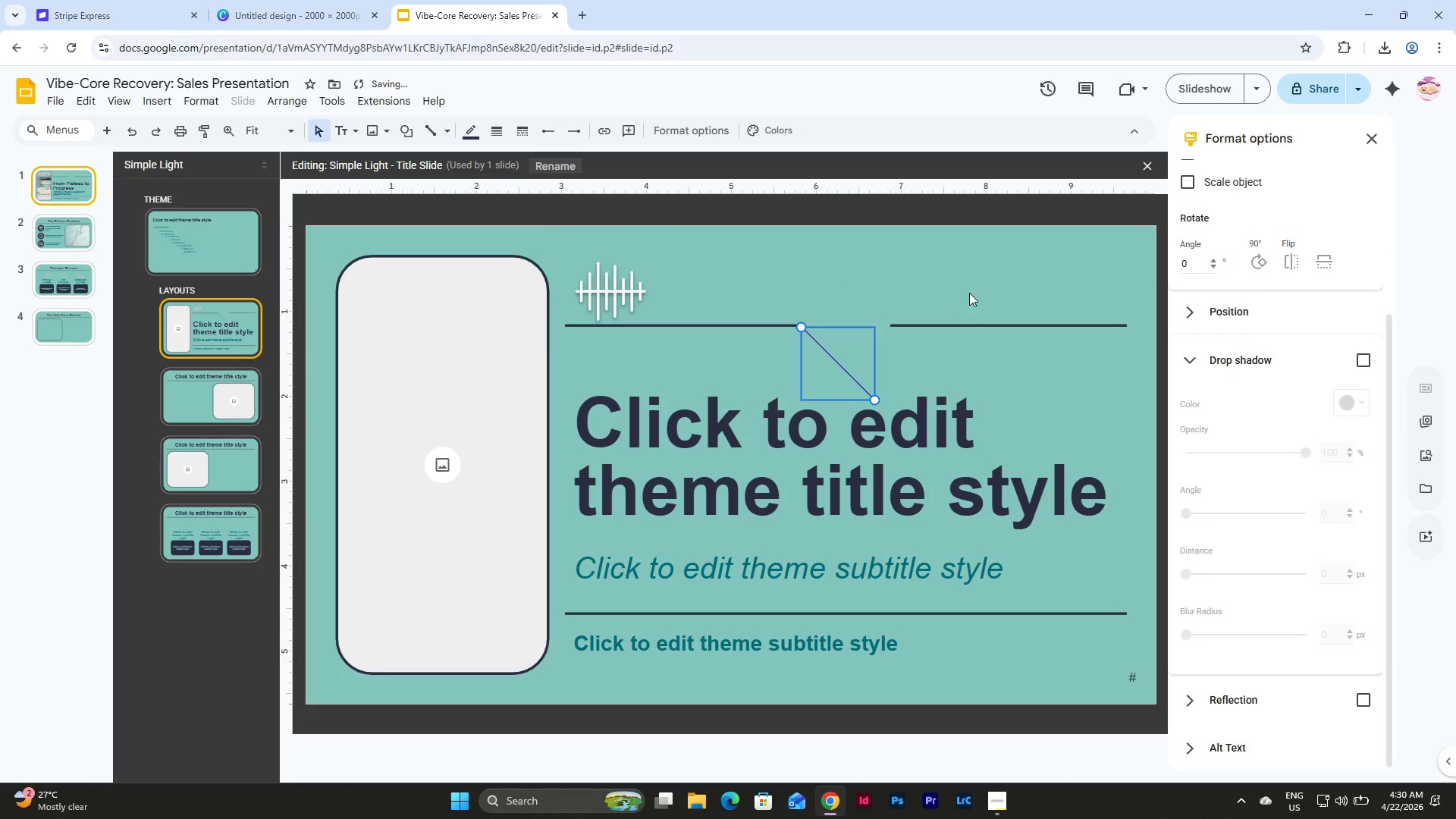 
key(Control+Z)
 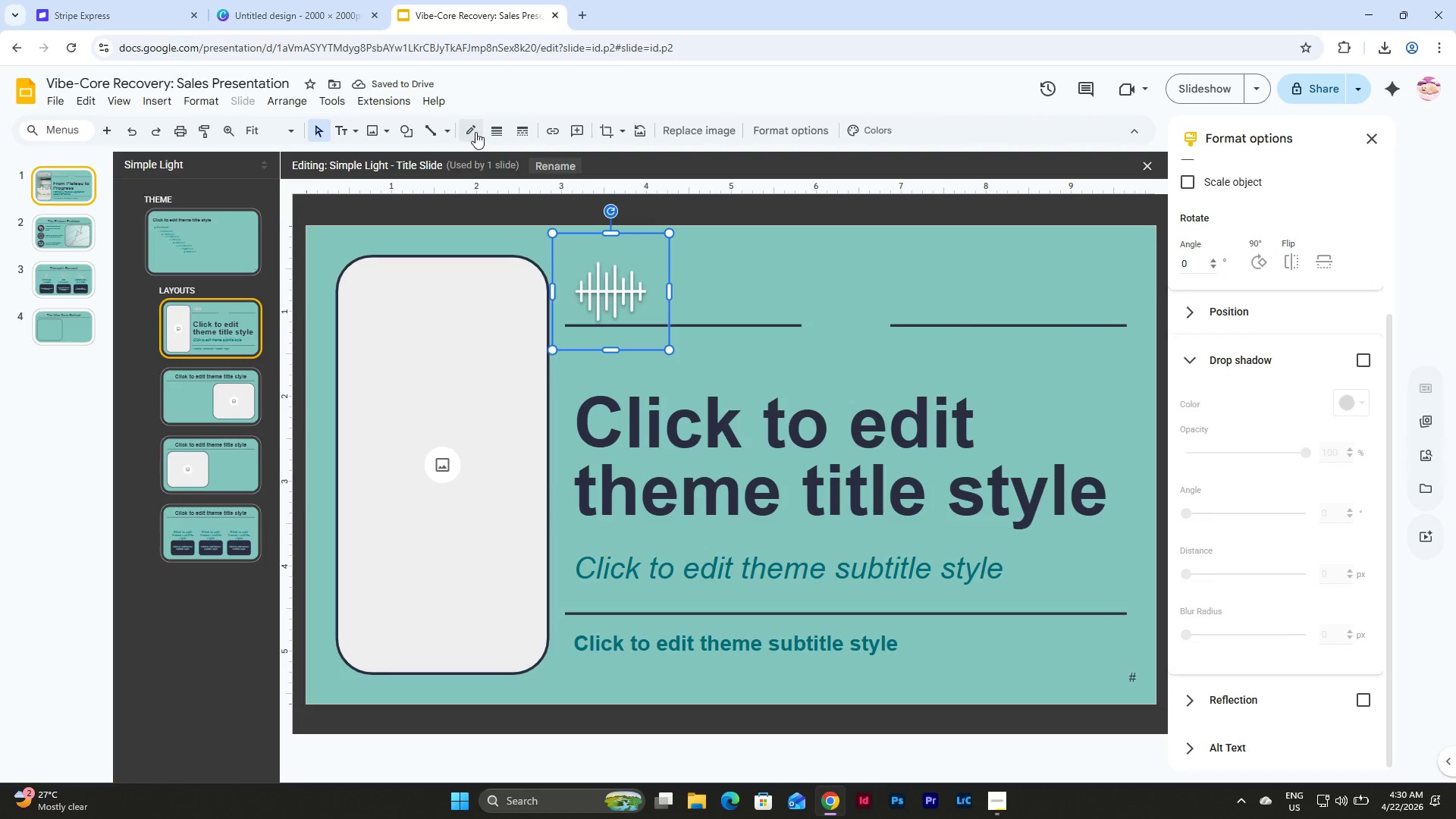 
left_click([403, 124])
 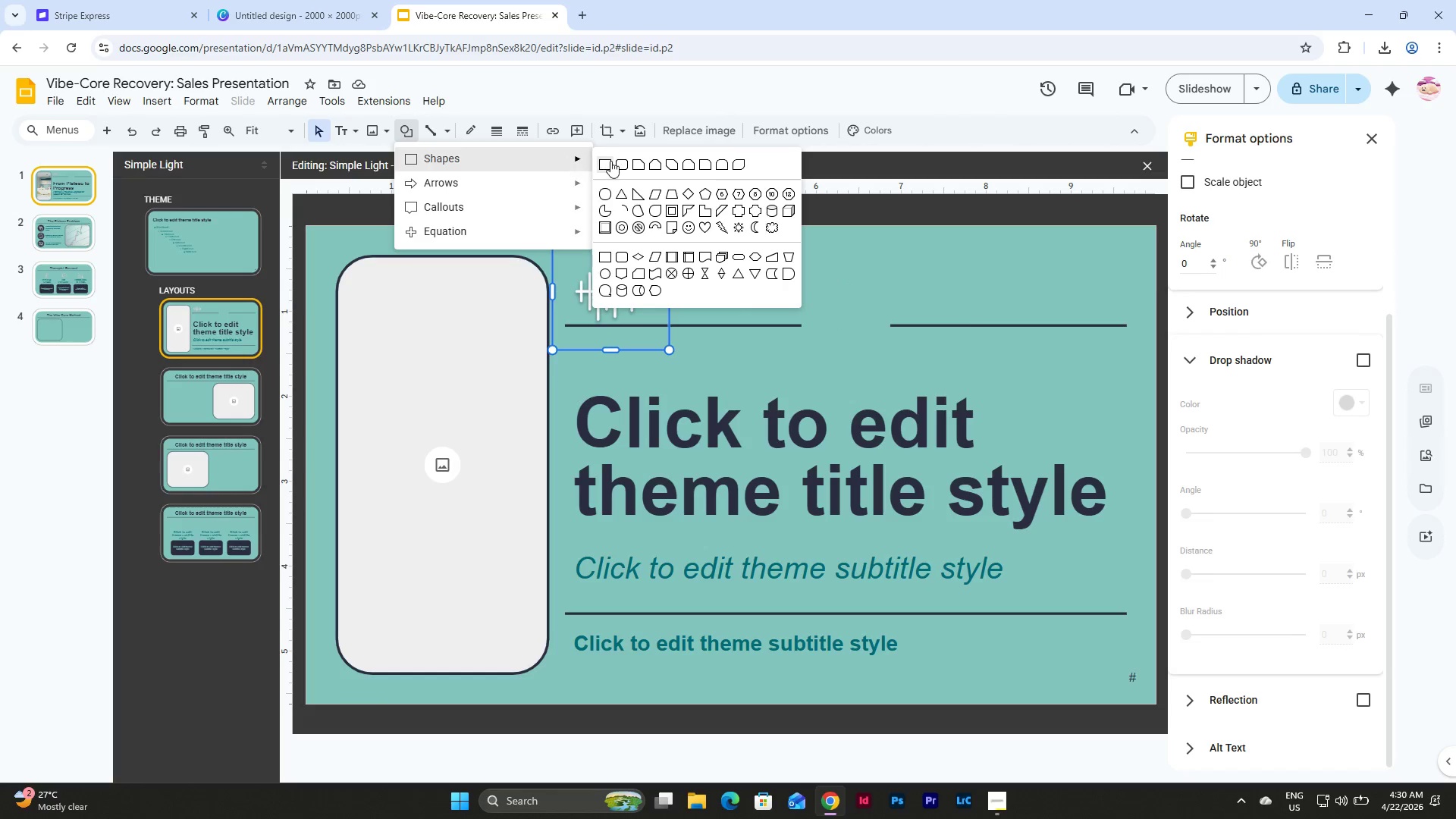 
left_click([607, 163])
 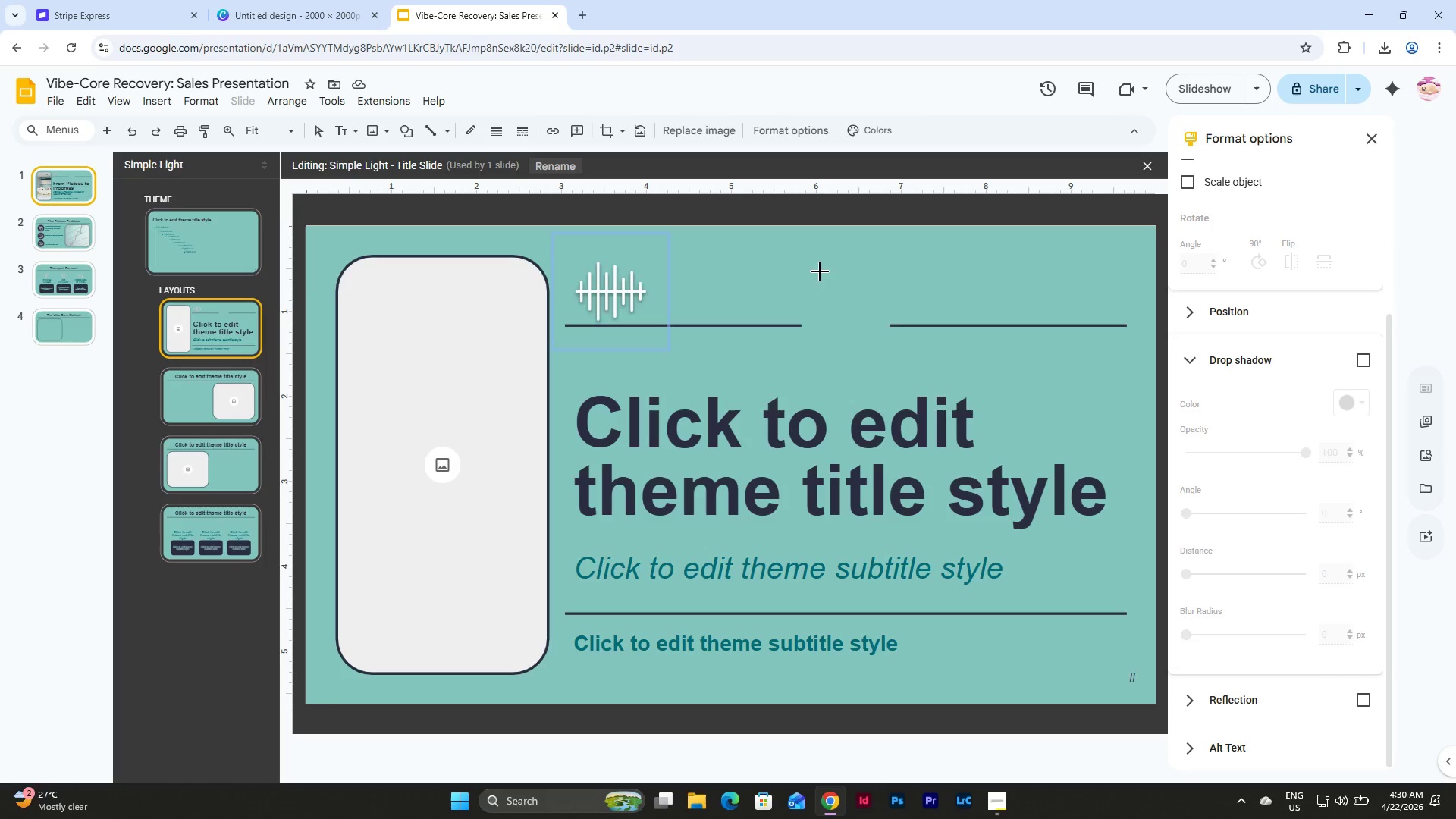 
left_click_drag(start_coordinate=[819, 262], to_coordinate=[910, 271])
 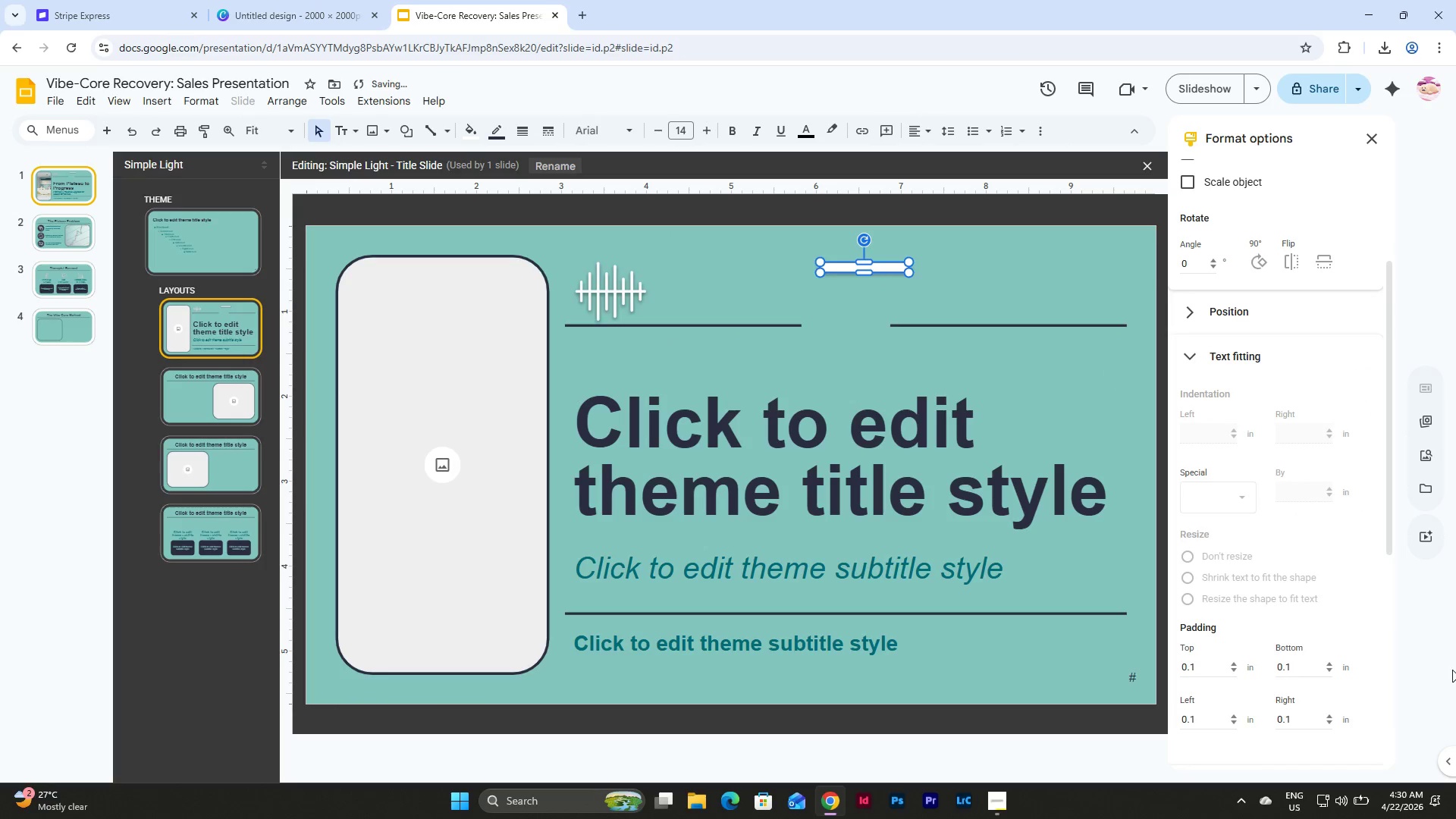 
scroll: coordinate [1288, 497], scroll_direction: down, amount: 7.0
 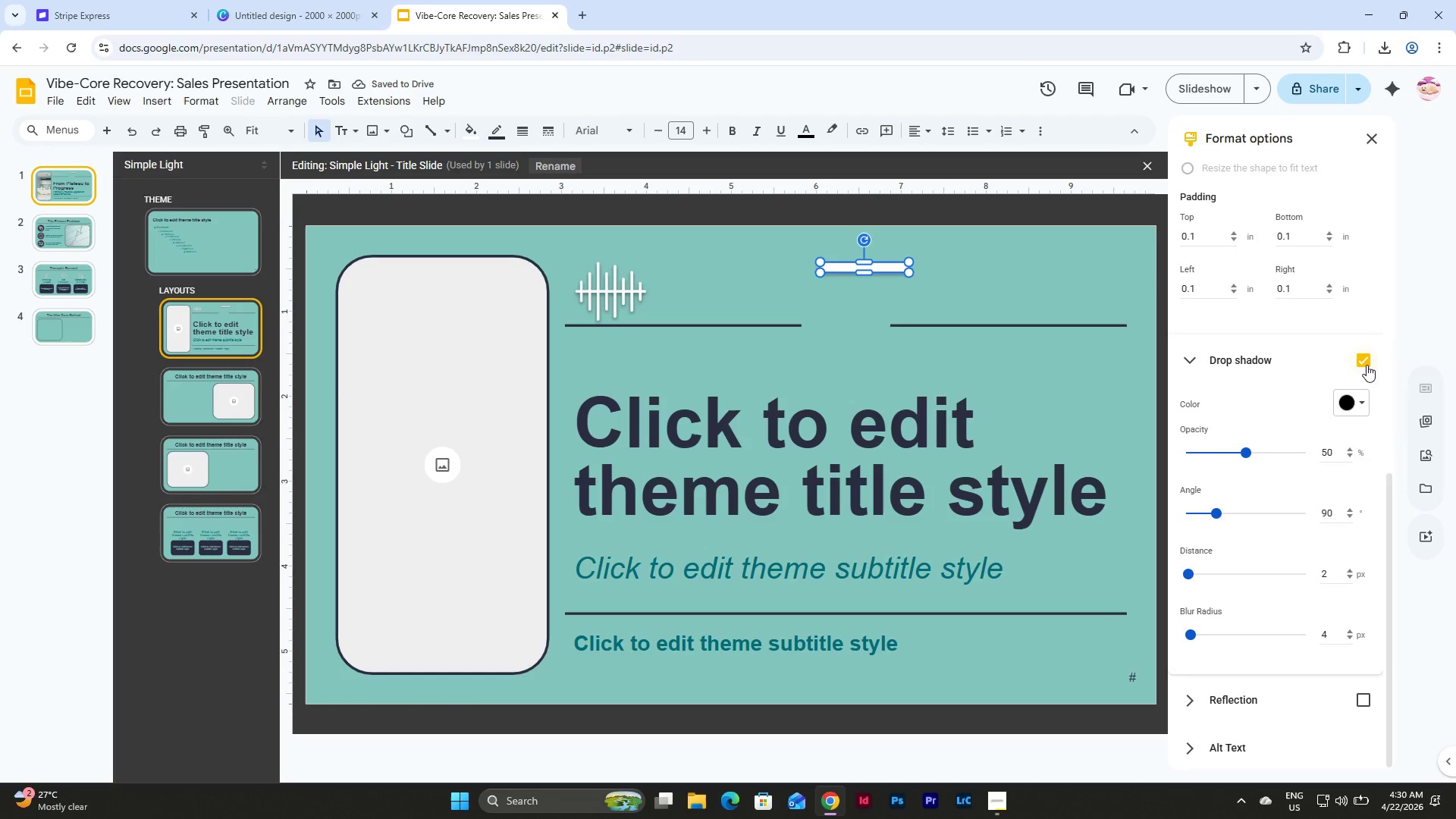 
left_click([1366, 362])
 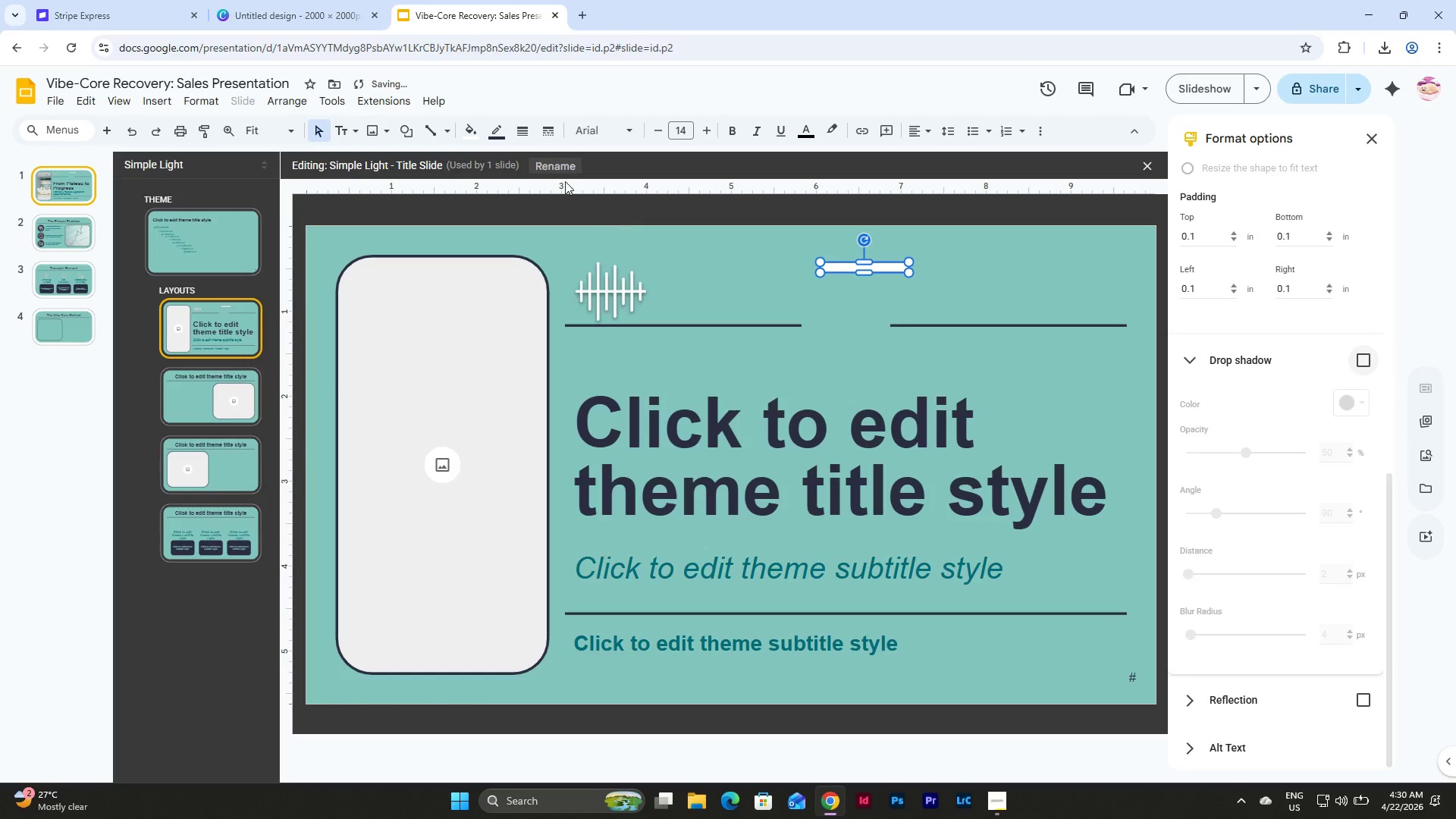 
left_click([469, 130])
 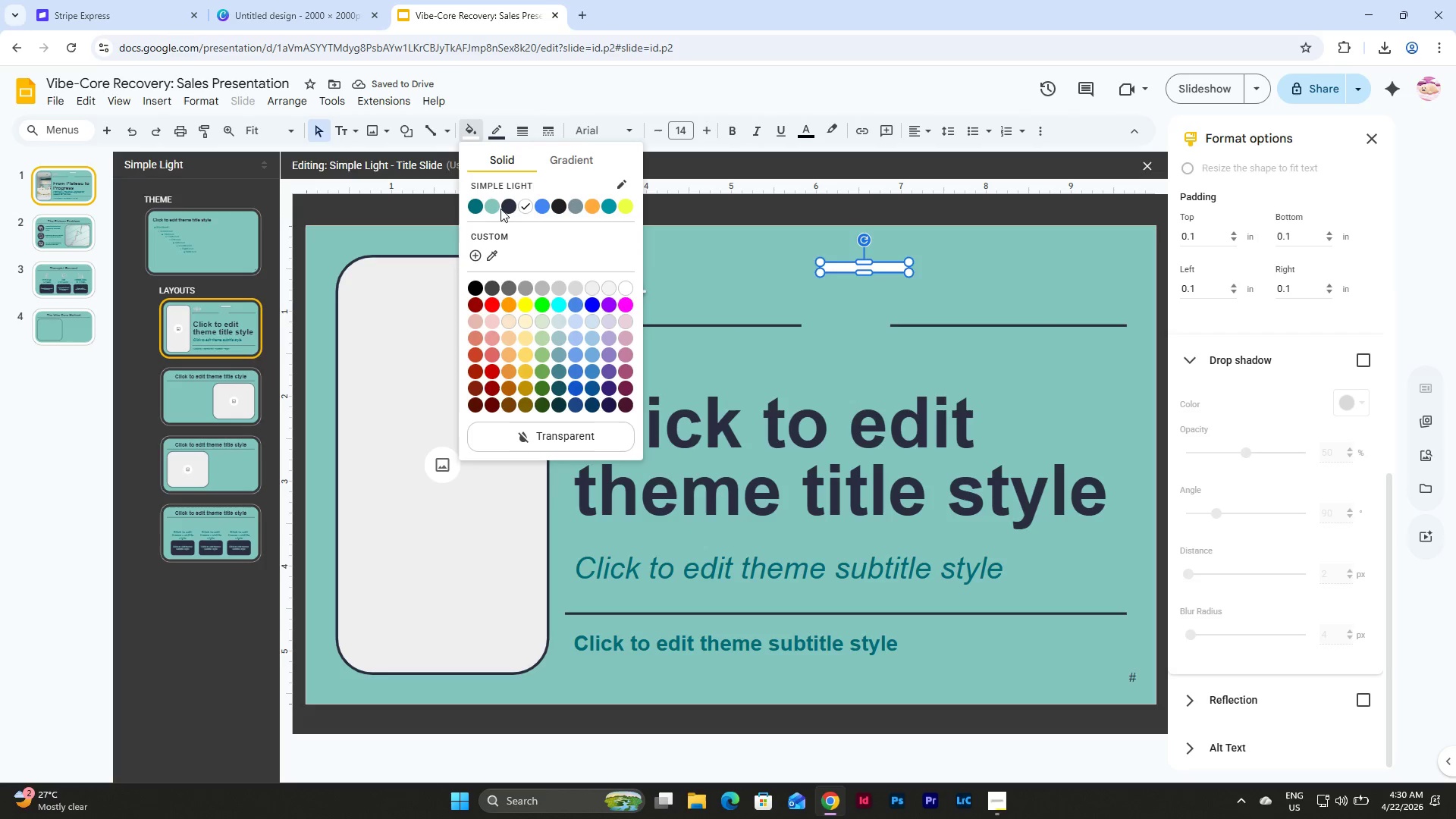 
left_click([510, 209])
 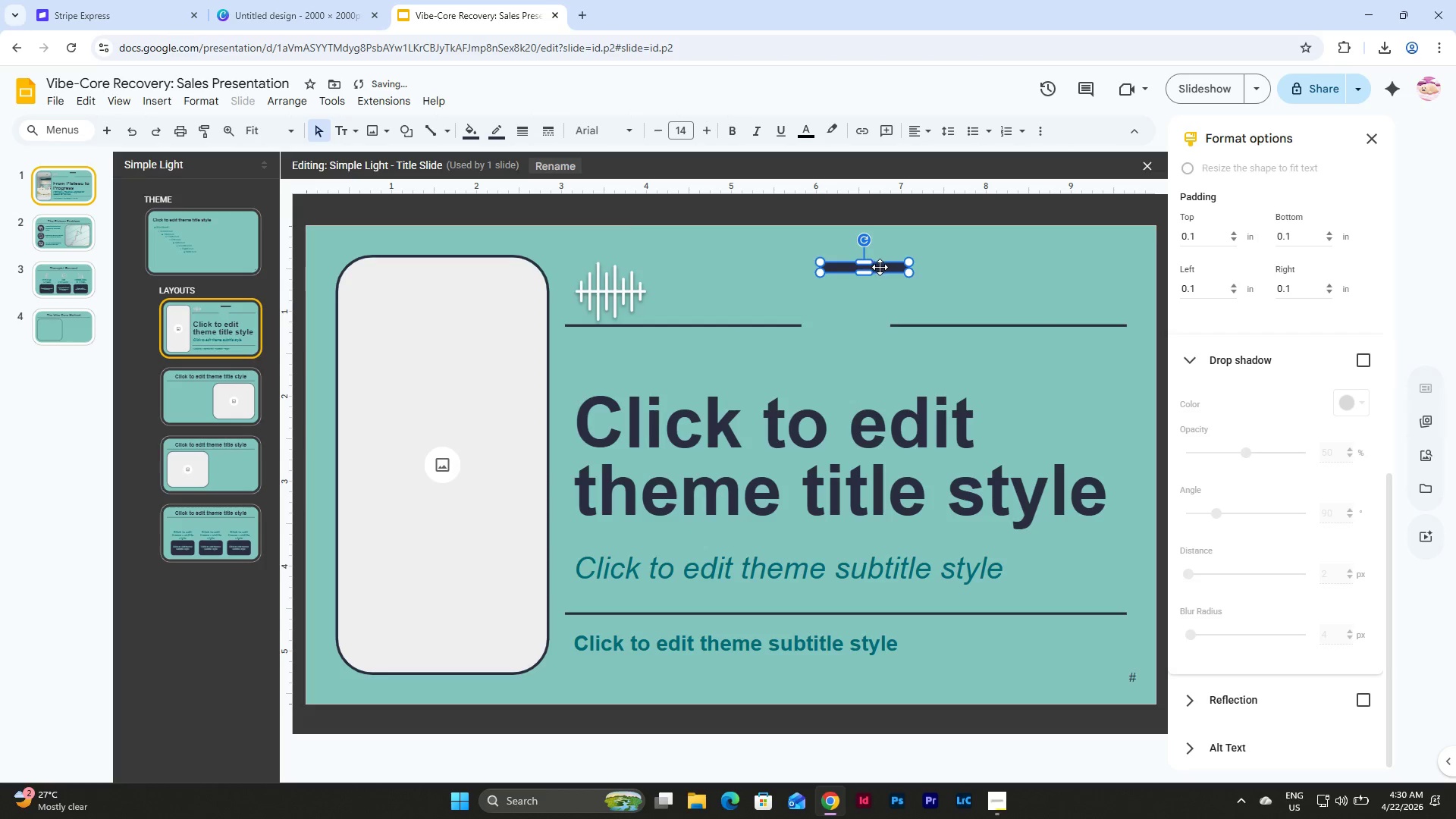 
left_click_drag(start_coordinate=[884, 268], to_coordinate=[865, 300])
 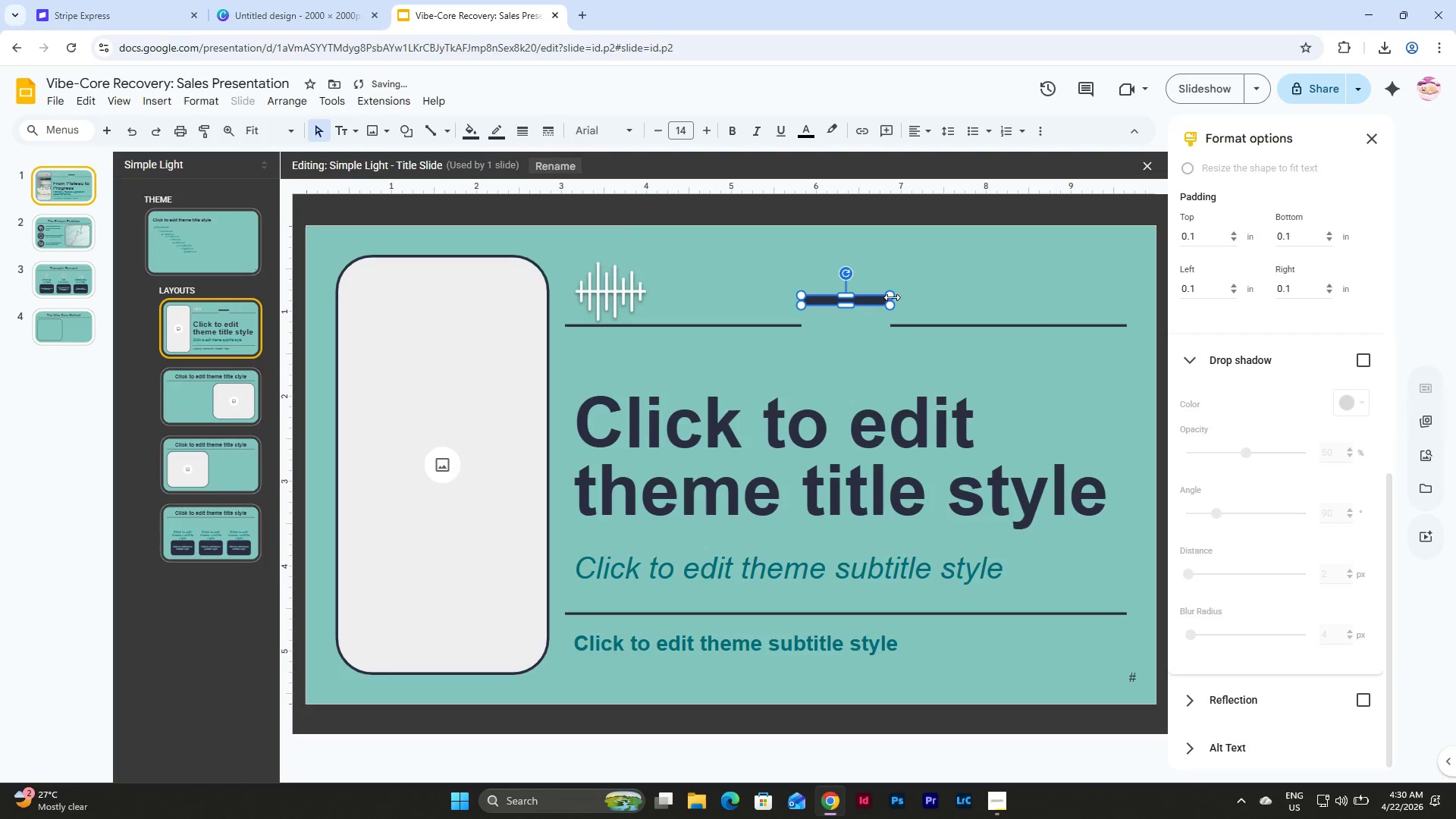 
left_click_drag(start_coordinate=[892, 297], to_coordinate=[881, 299])
 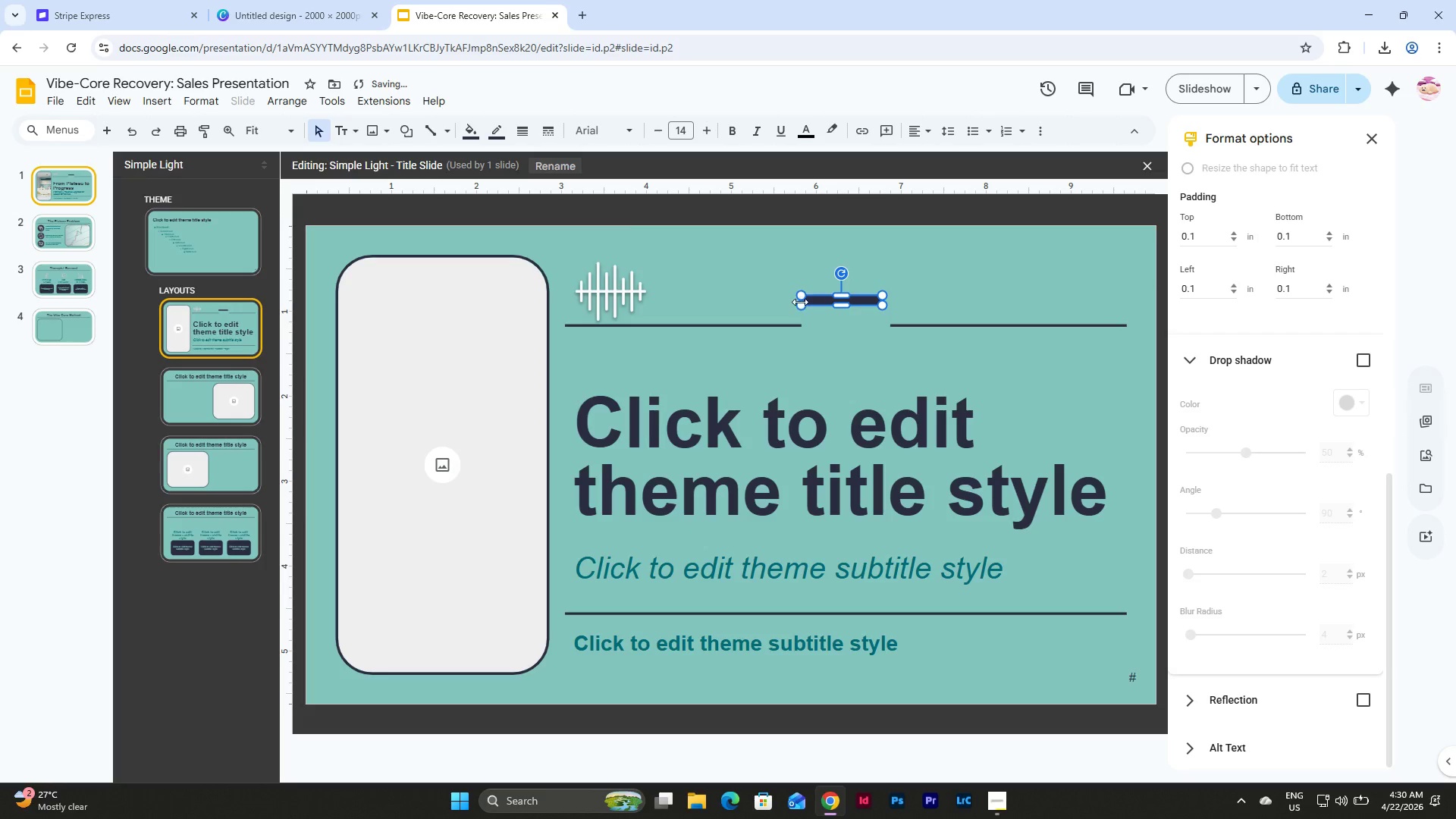 
left_click_drag(start_coordinate=[800, 301], to_coordinate=[808, 301])
 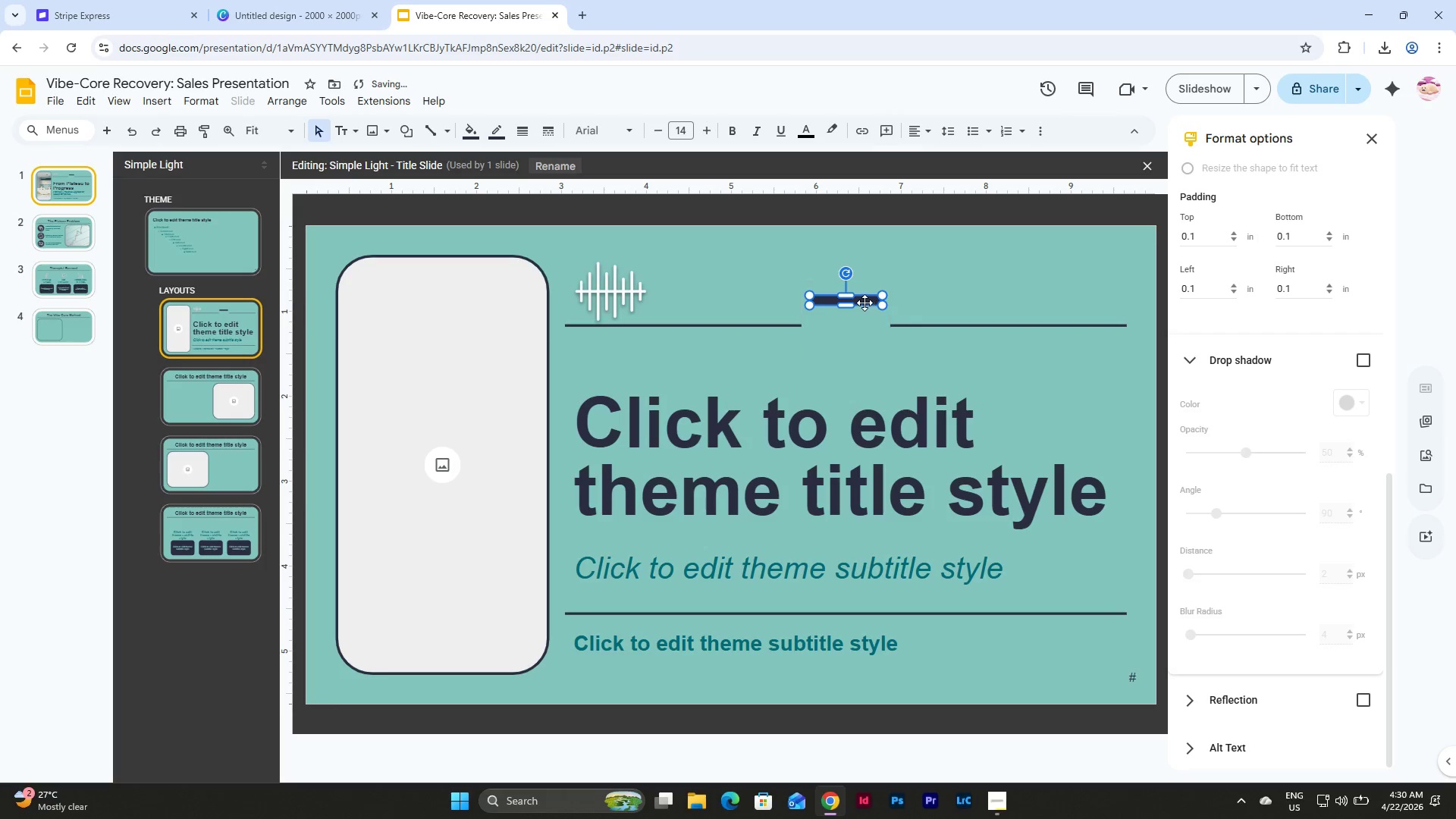 
left_click_drag(start_coordinate=[864, 303], to_coordinate=[864, 328])
 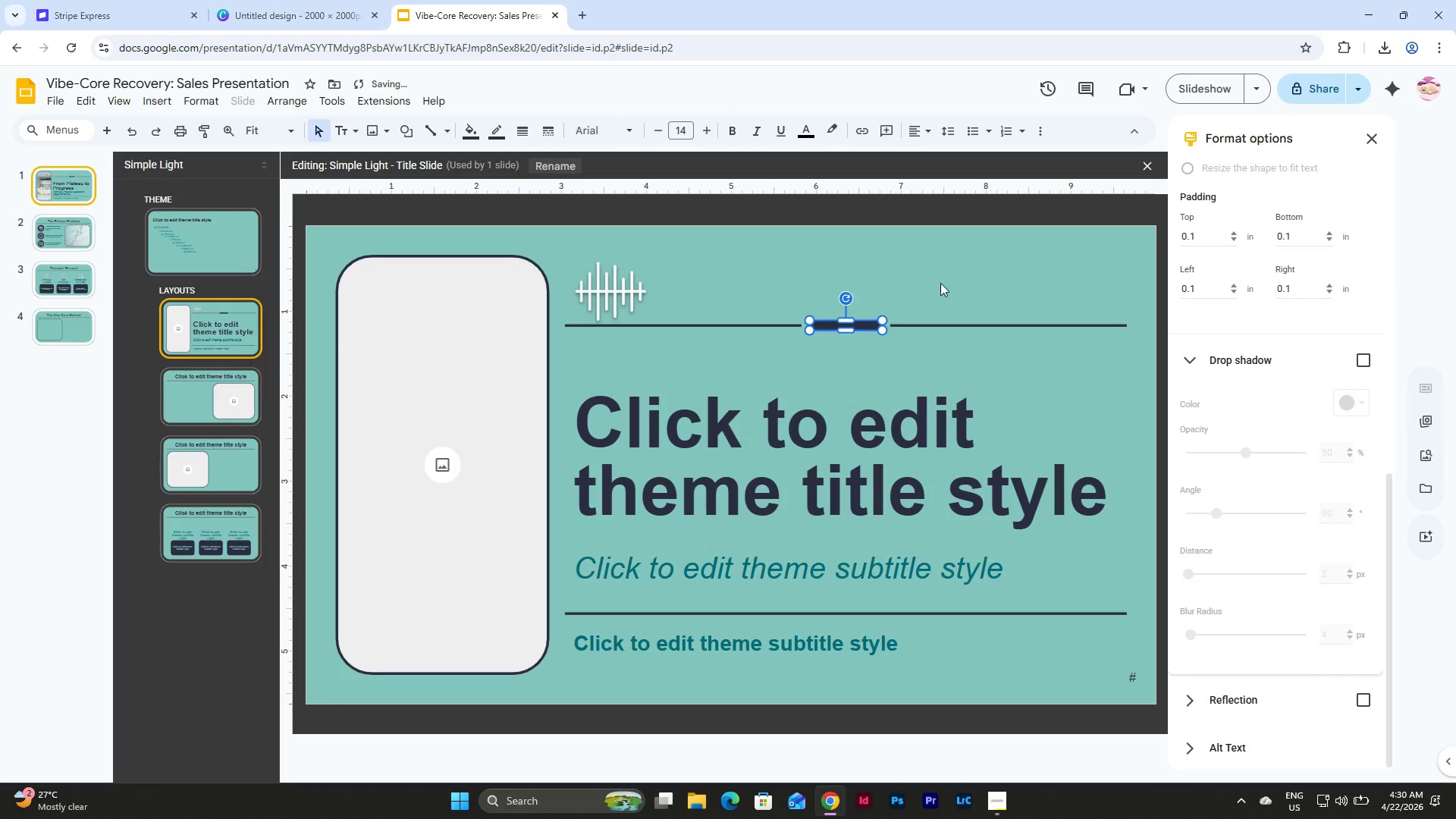 
left_click([946, 276])
 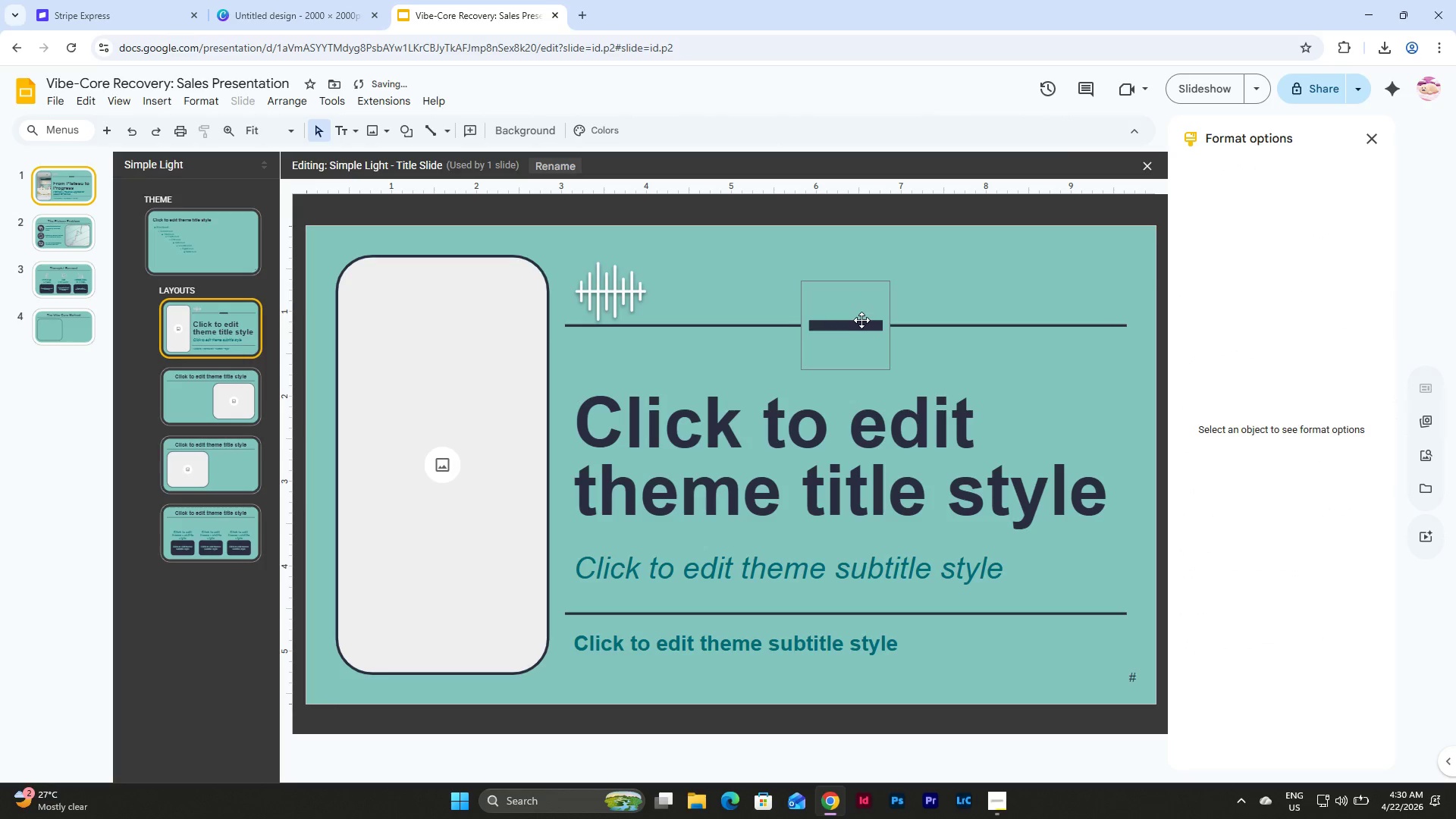 
left_click([858, 326])
 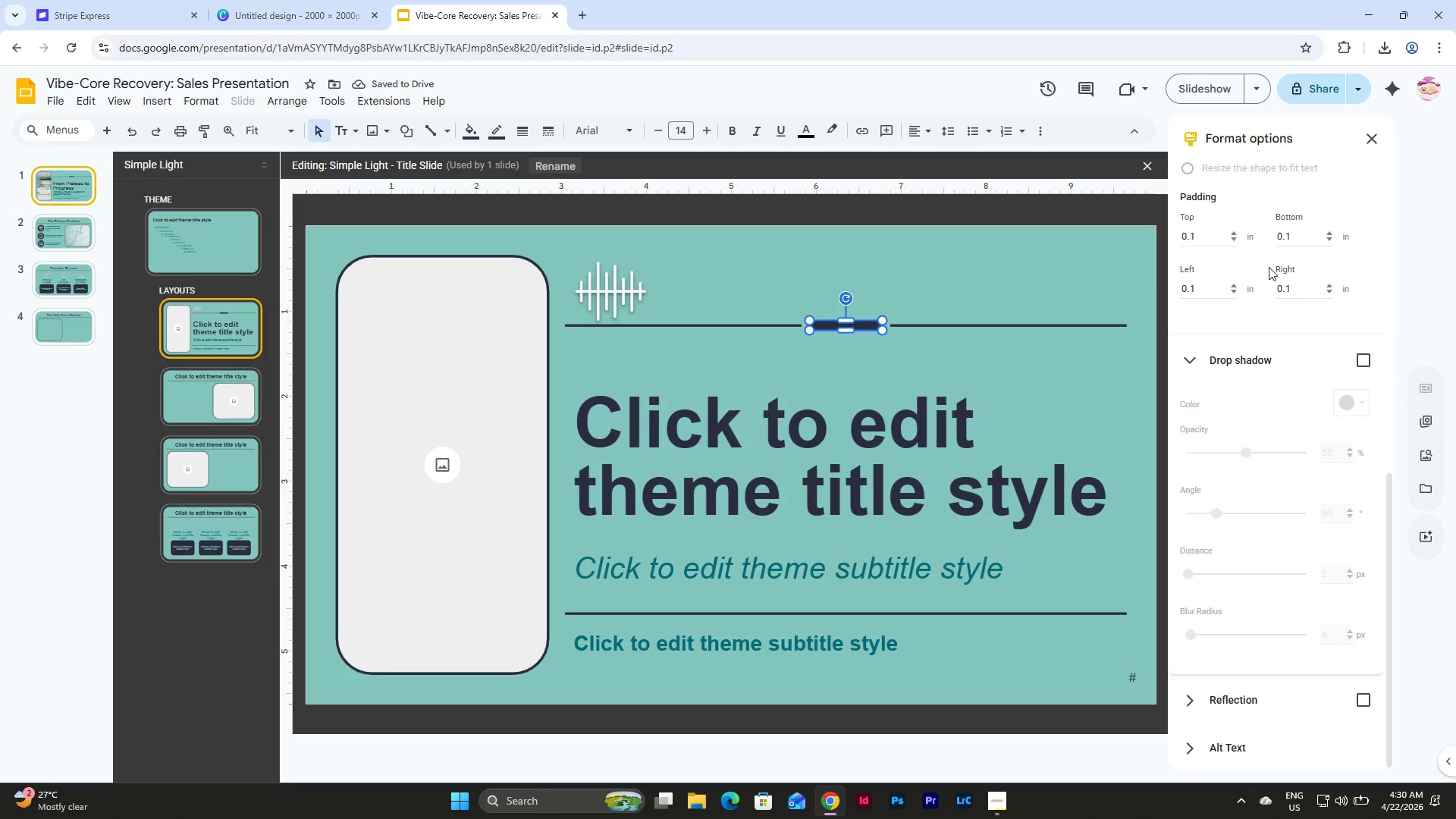 
scroll: coordinate [1278, 270], scroll_direction: up, amount: 11.0
 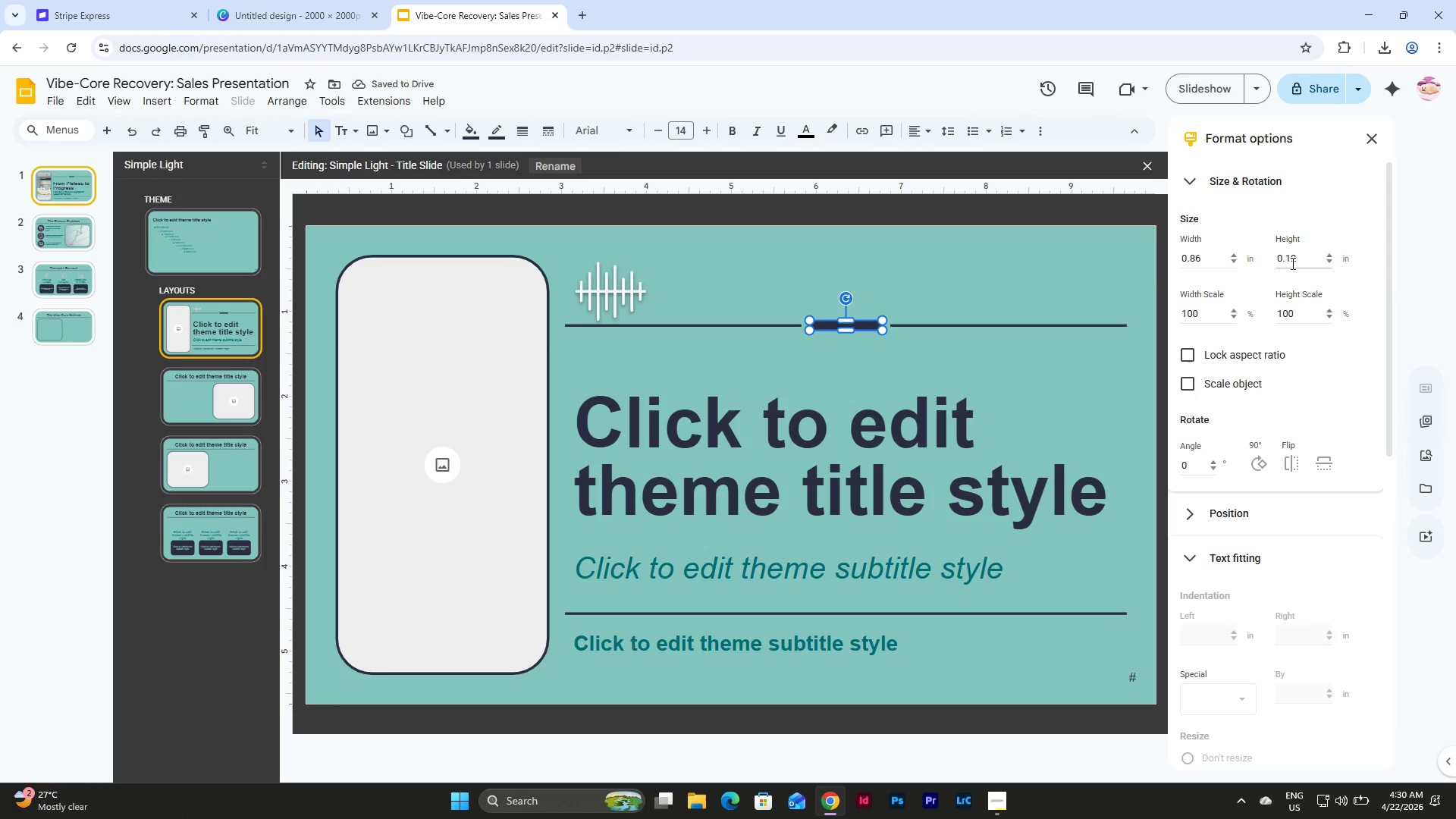 
left_click_drag(start_coordinate=[1300, 254], to_coordinate=[1267, 253])
 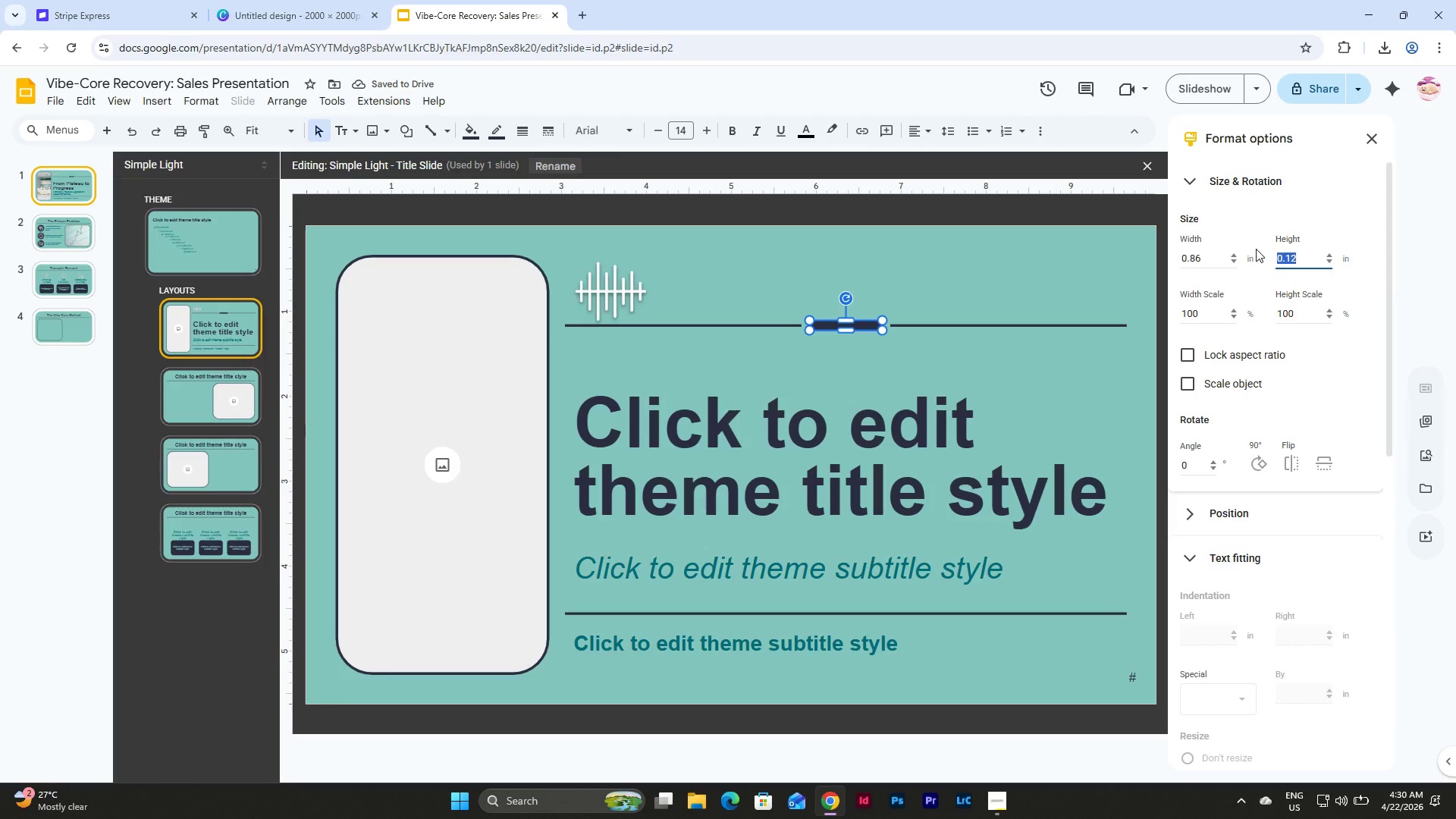 
key(Numpad0)
 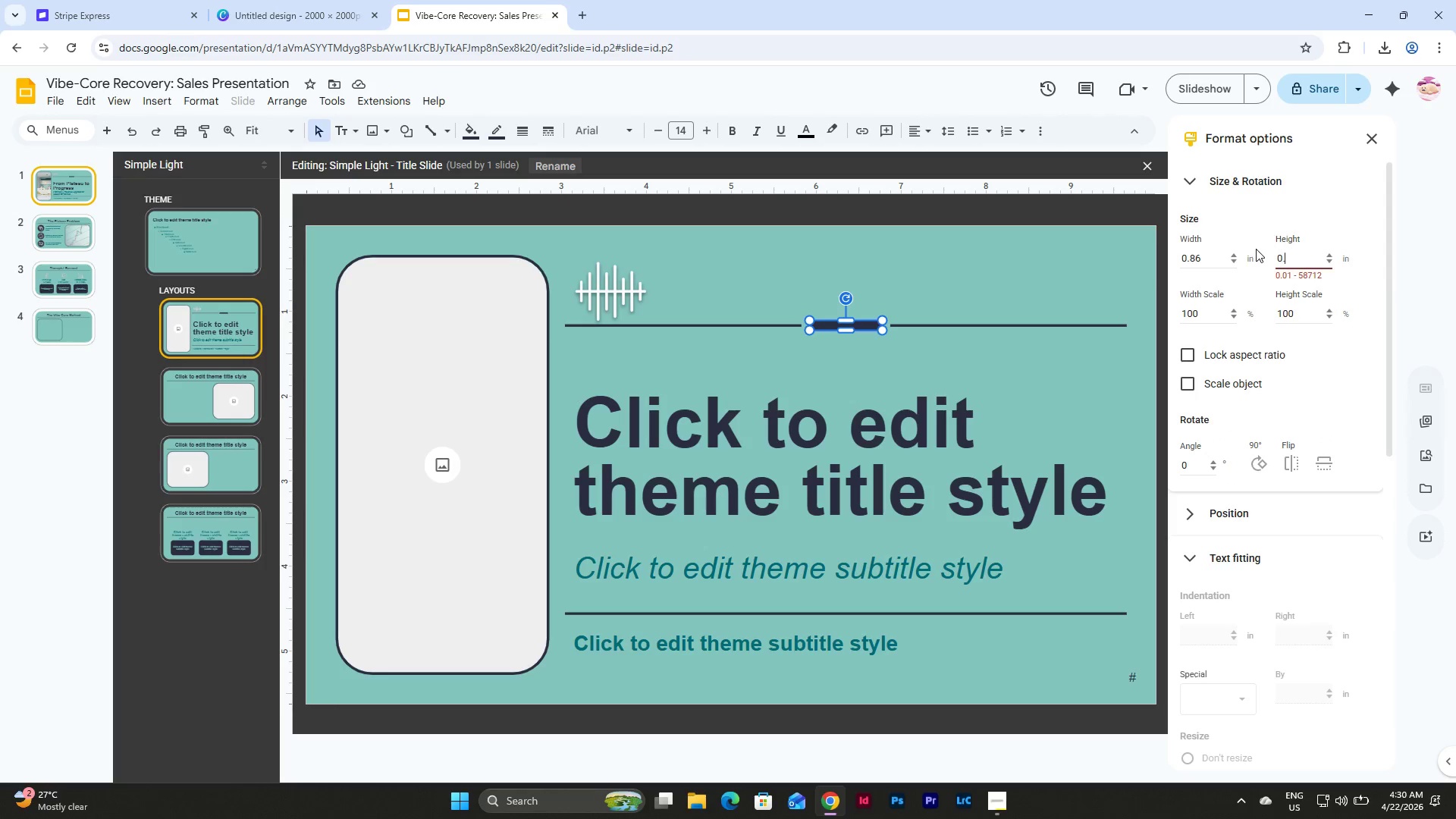 
key(NumpadDecimal)
 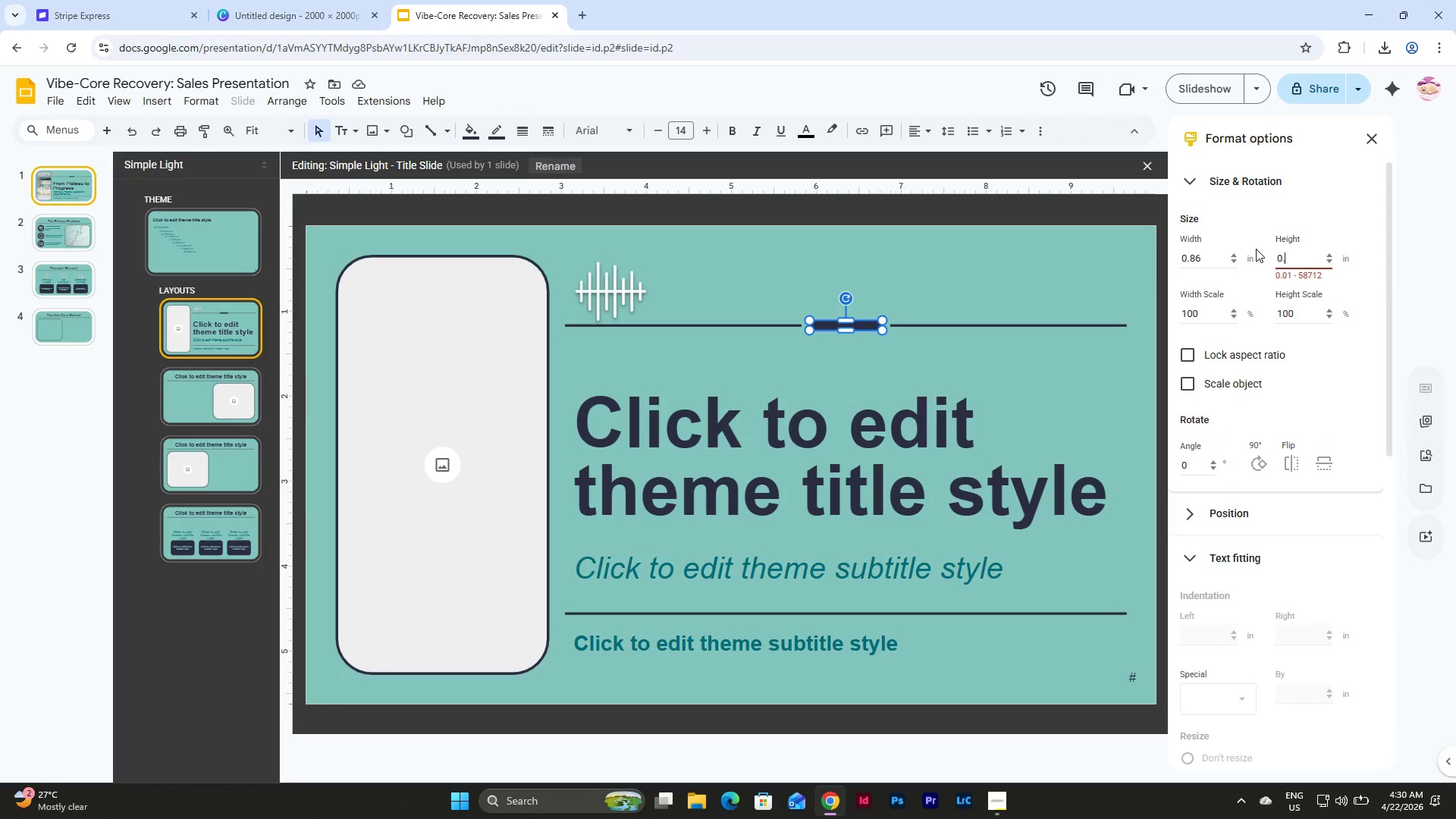 
key(Numpad1)
 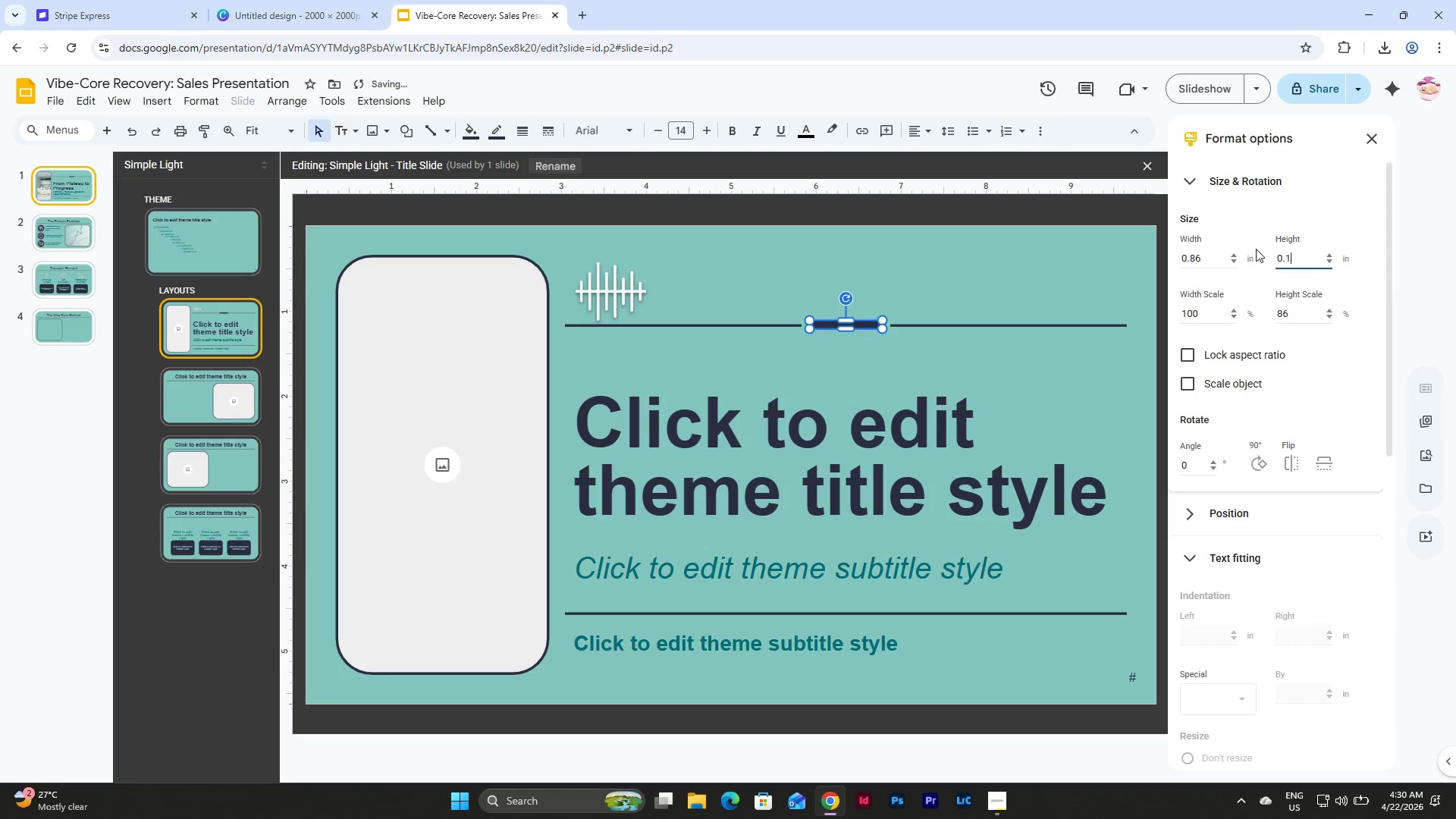 
key(NumpadEnter)
 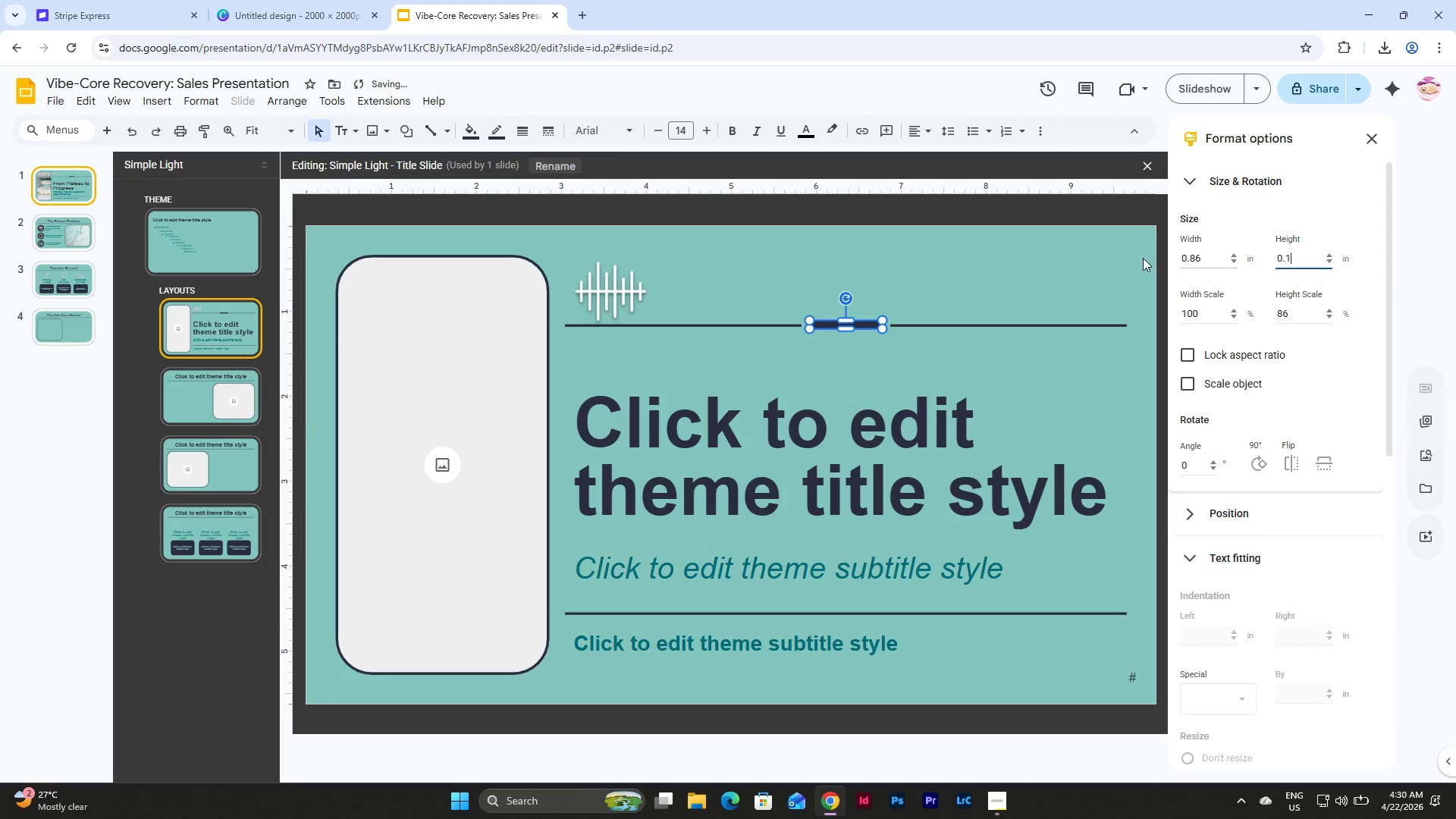 
left_click([979, 259])
 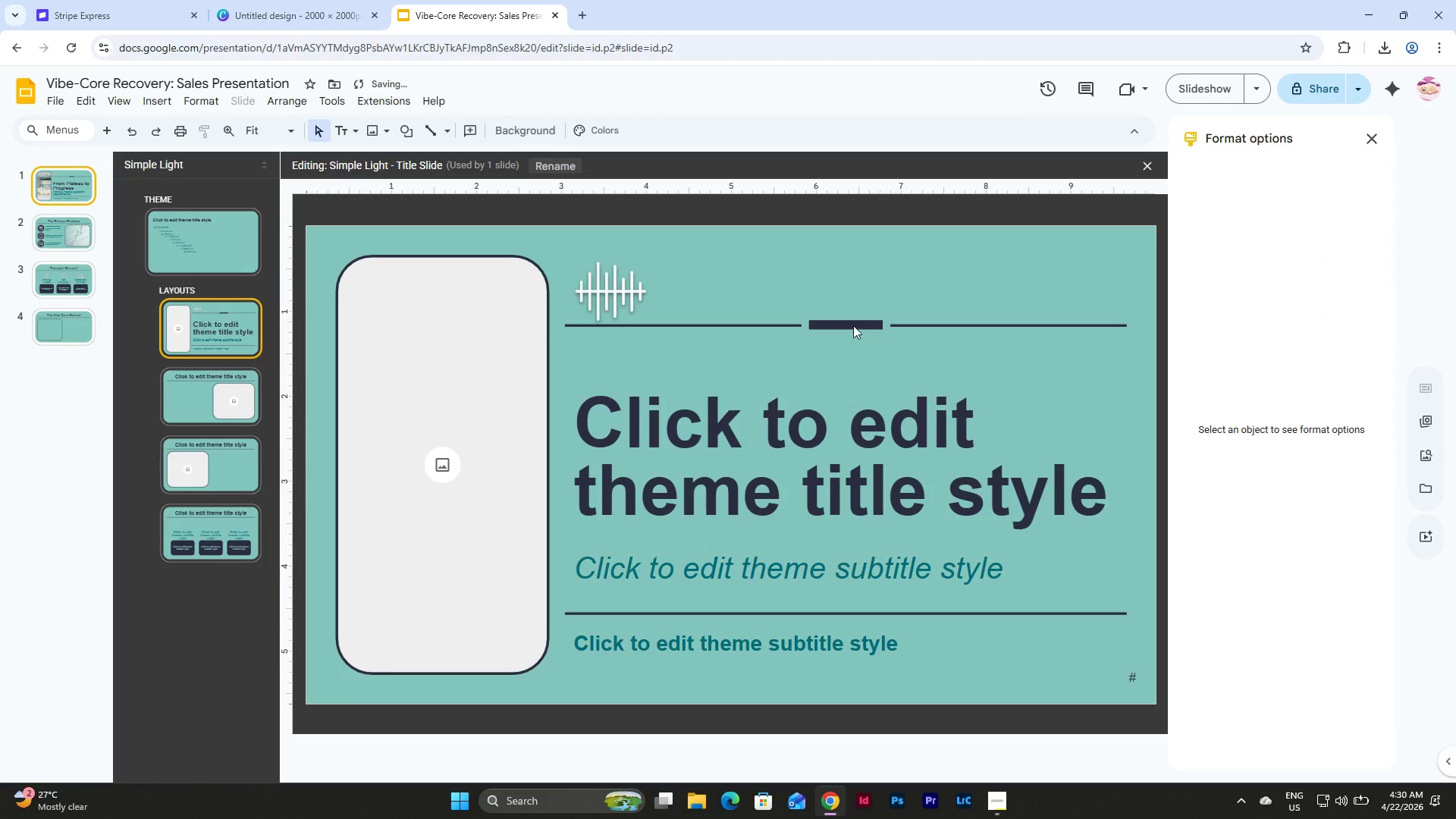 
left_click([853, 322])
 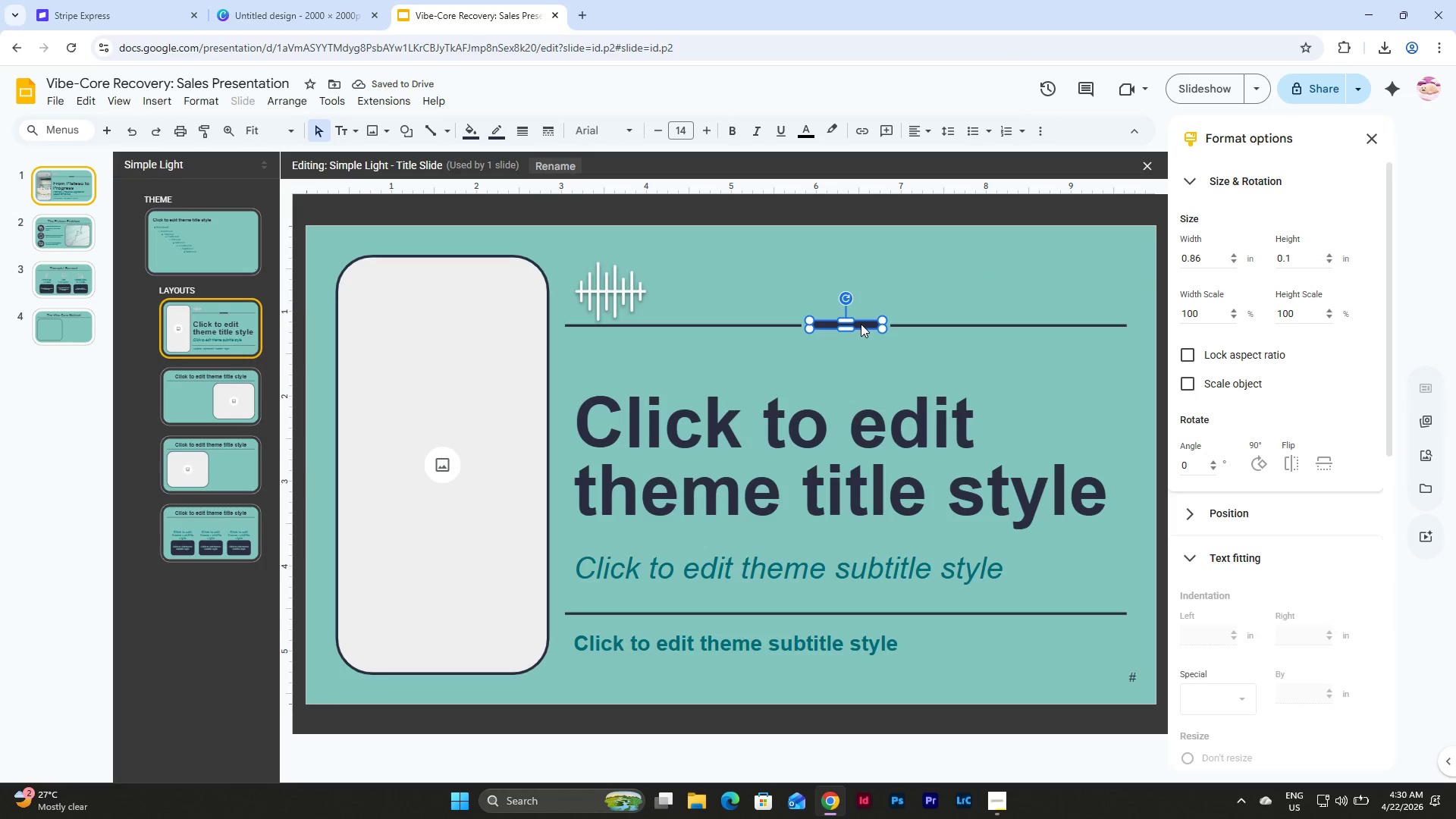 
left_click_drag(start_coordinate=[861, 324], to_coordinate=[861, 320])
 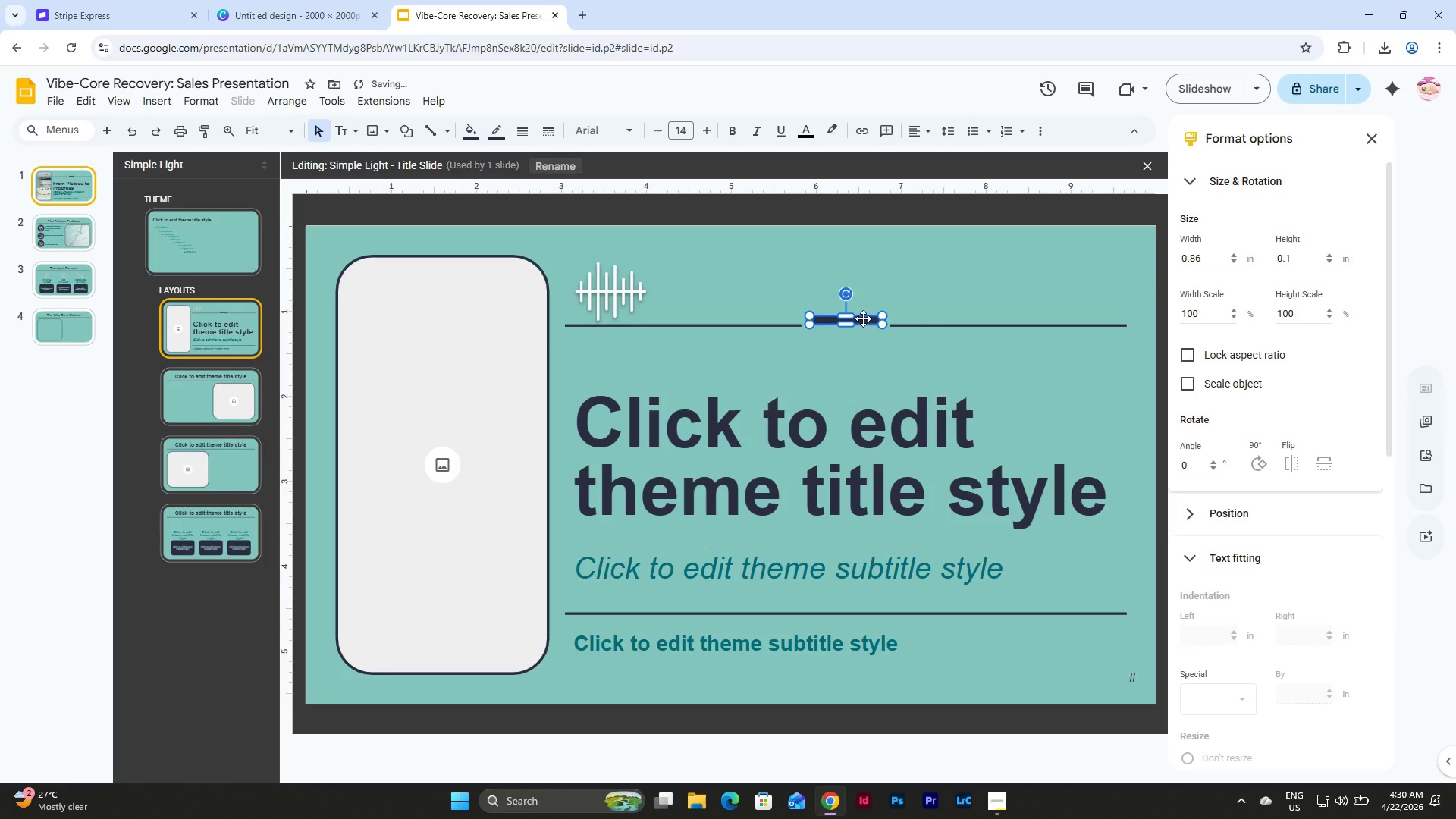 
left_click_drag(start_coordinate=[863, 318], to_coordinate=[863, 324])
 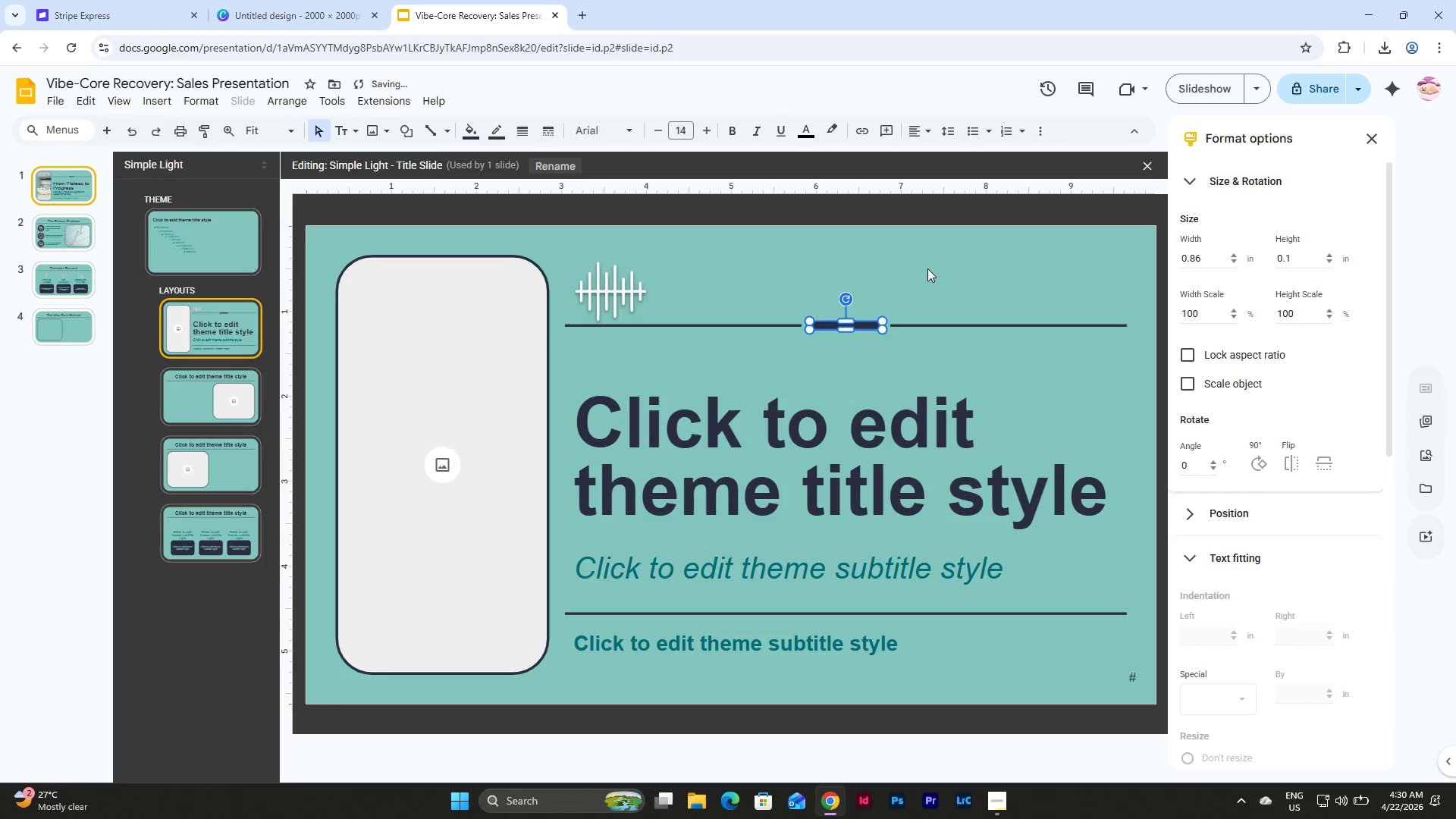 
left_click([927, 268])
 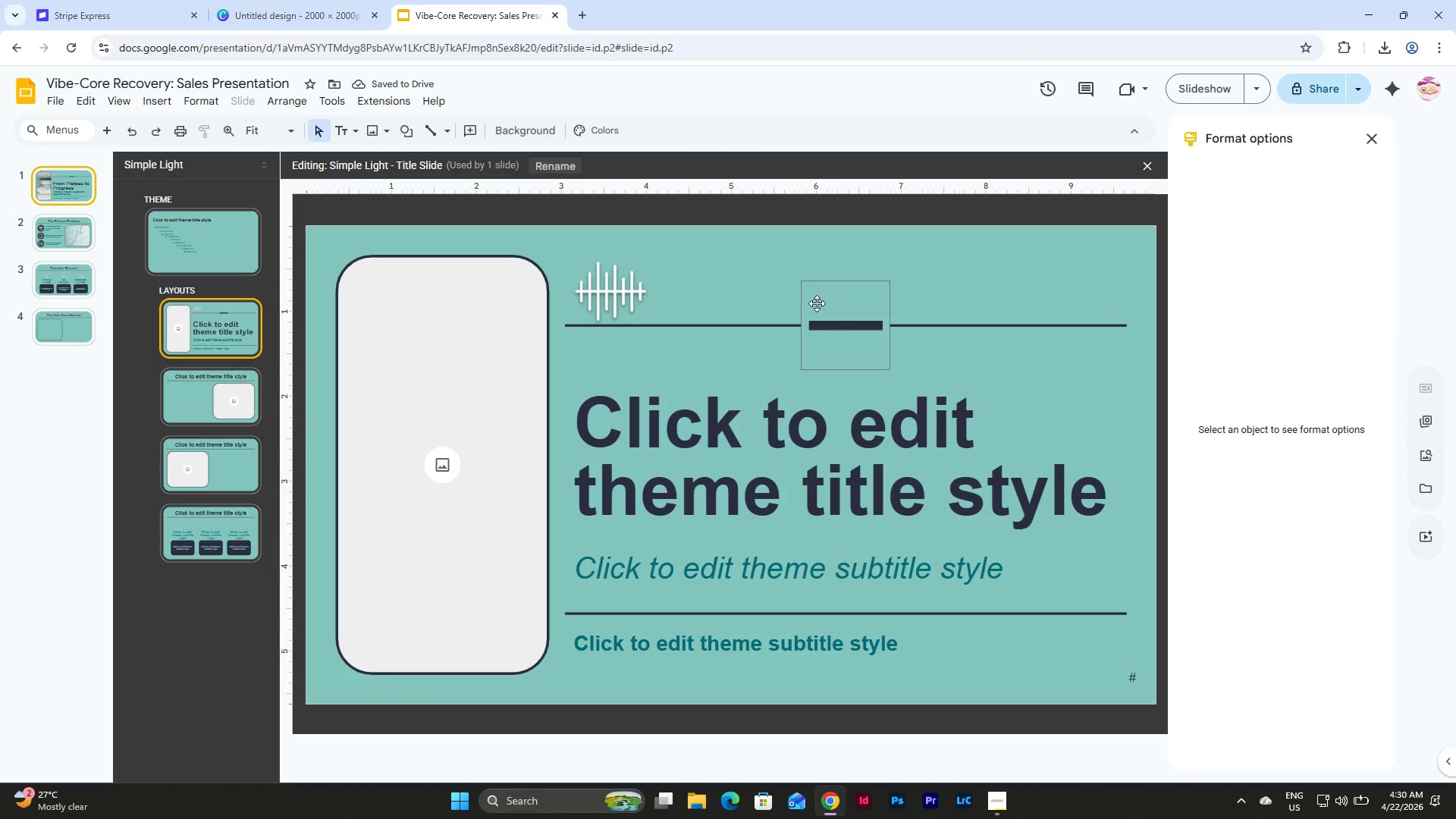 
left_click([707, 271])
 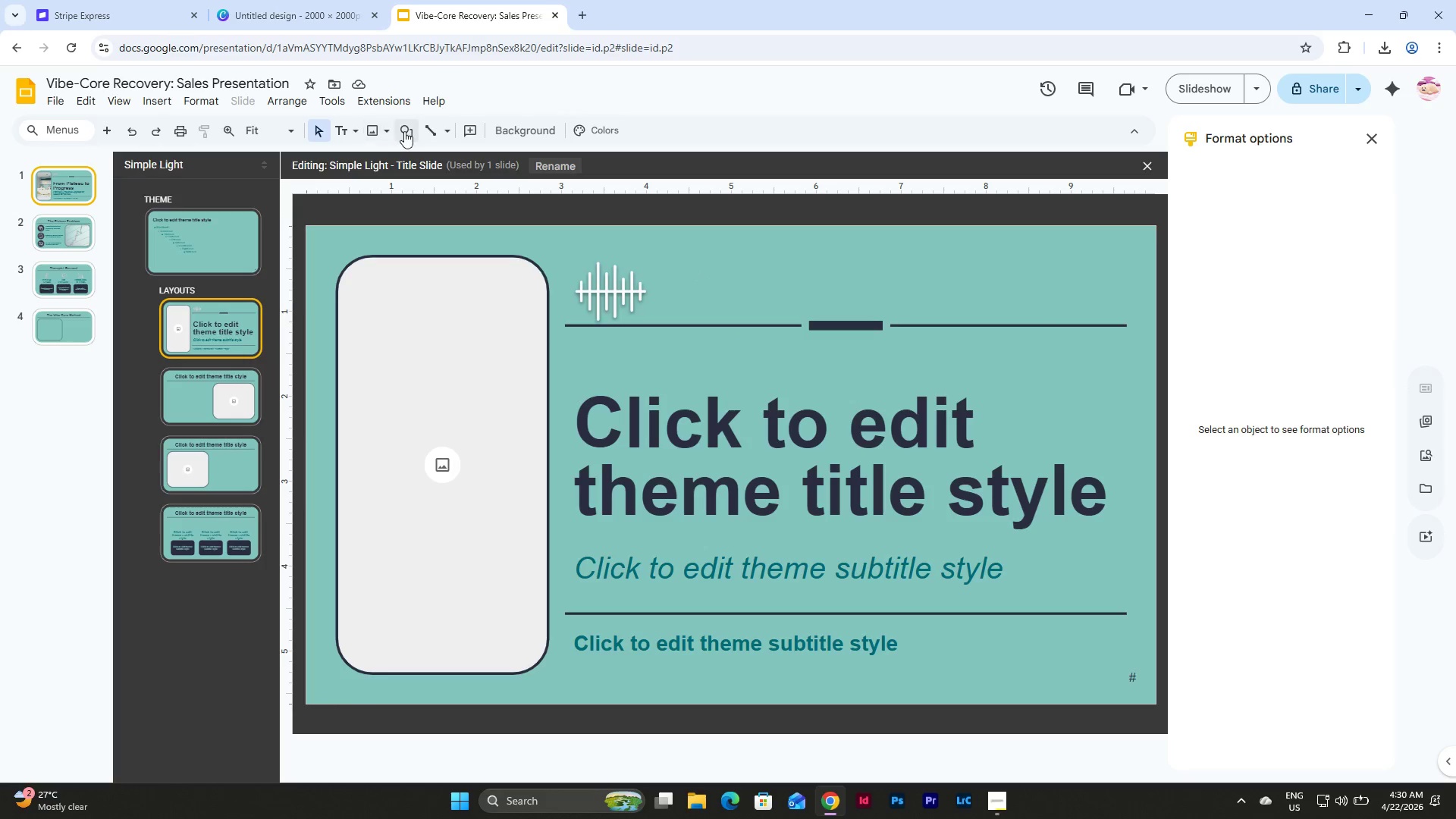 
left_click([405, 131])
 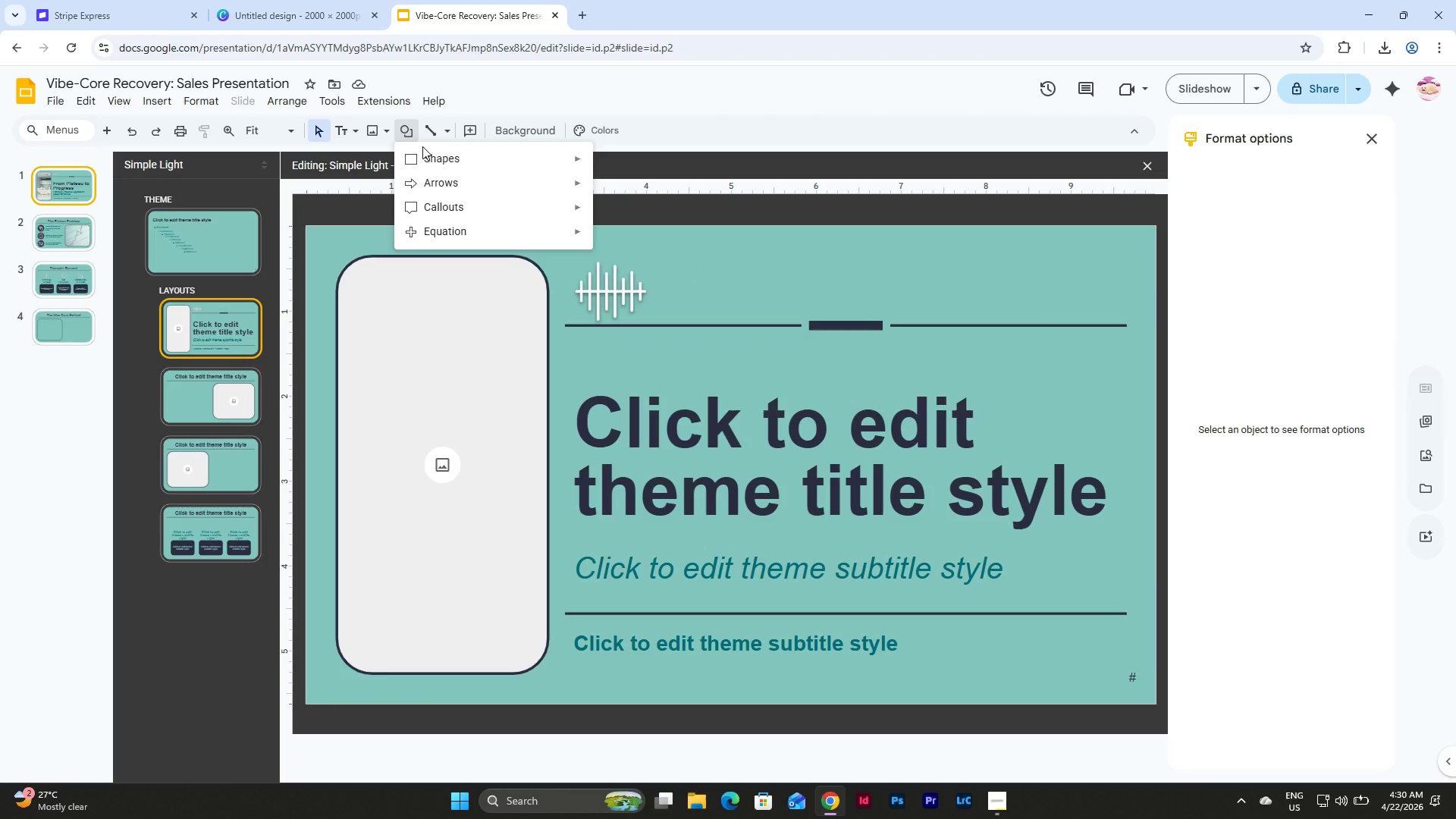 
left_click([422, 146])
 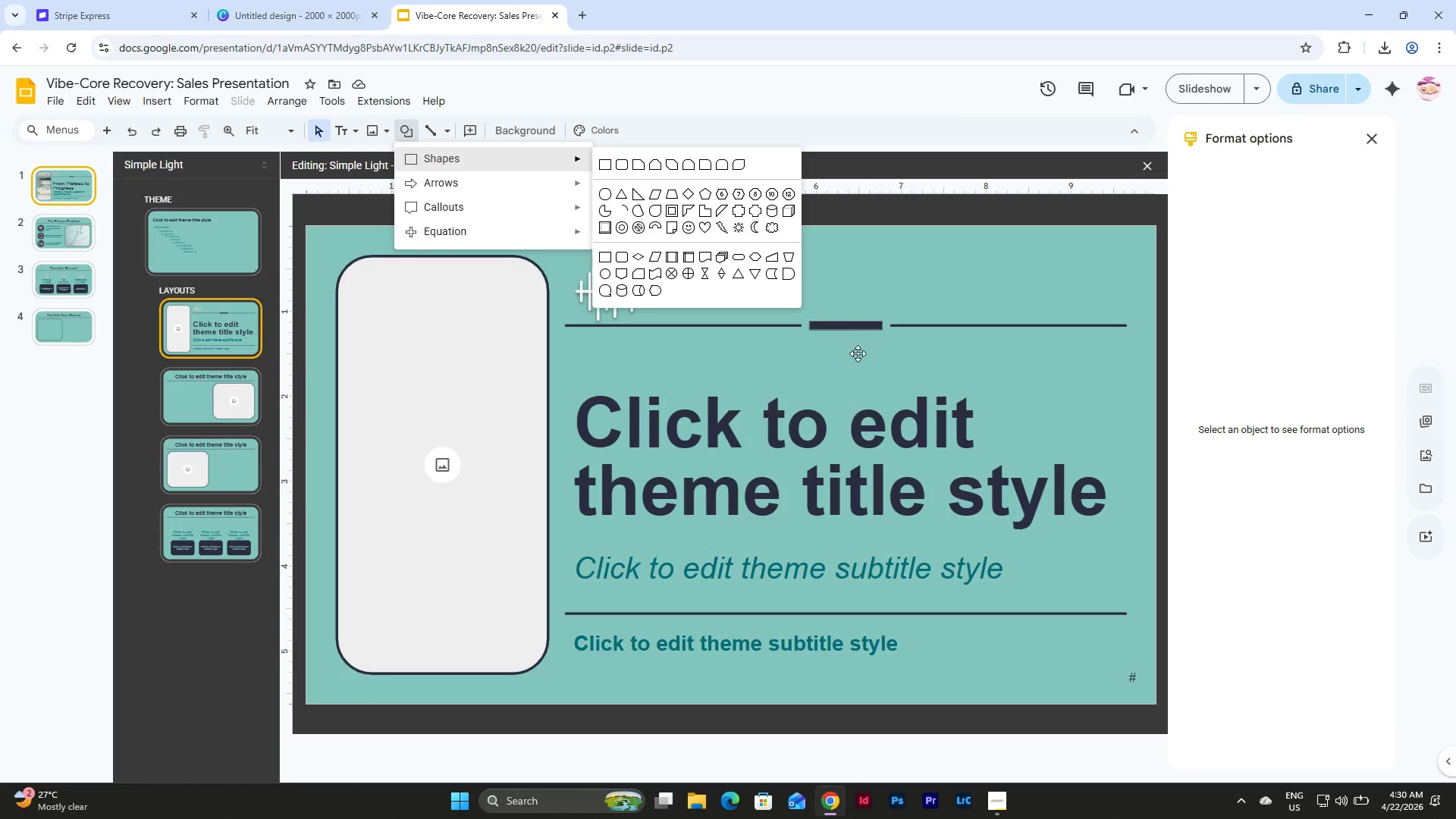 
left_click([845, 325])
 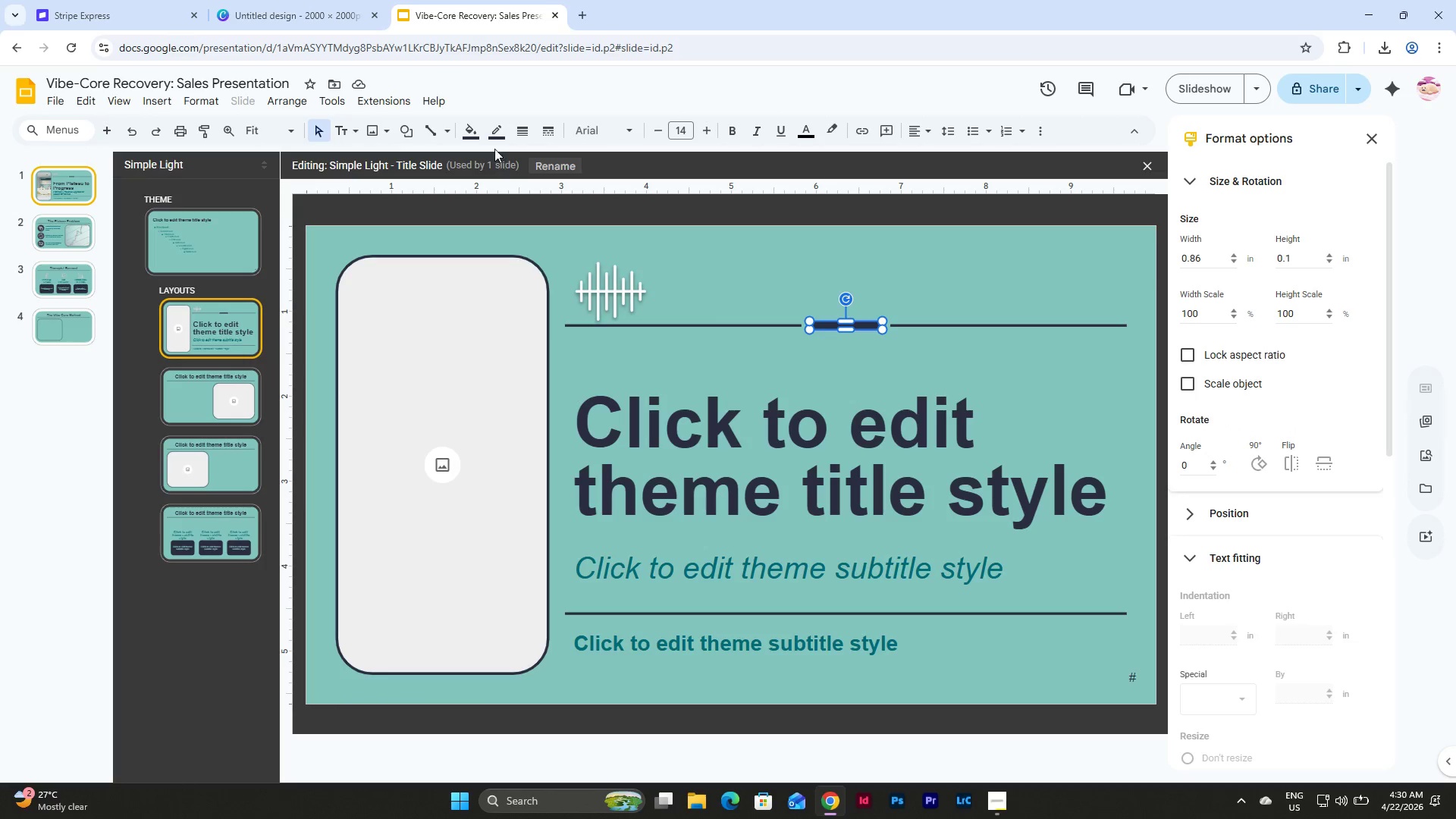 
left_click([492, 130])
 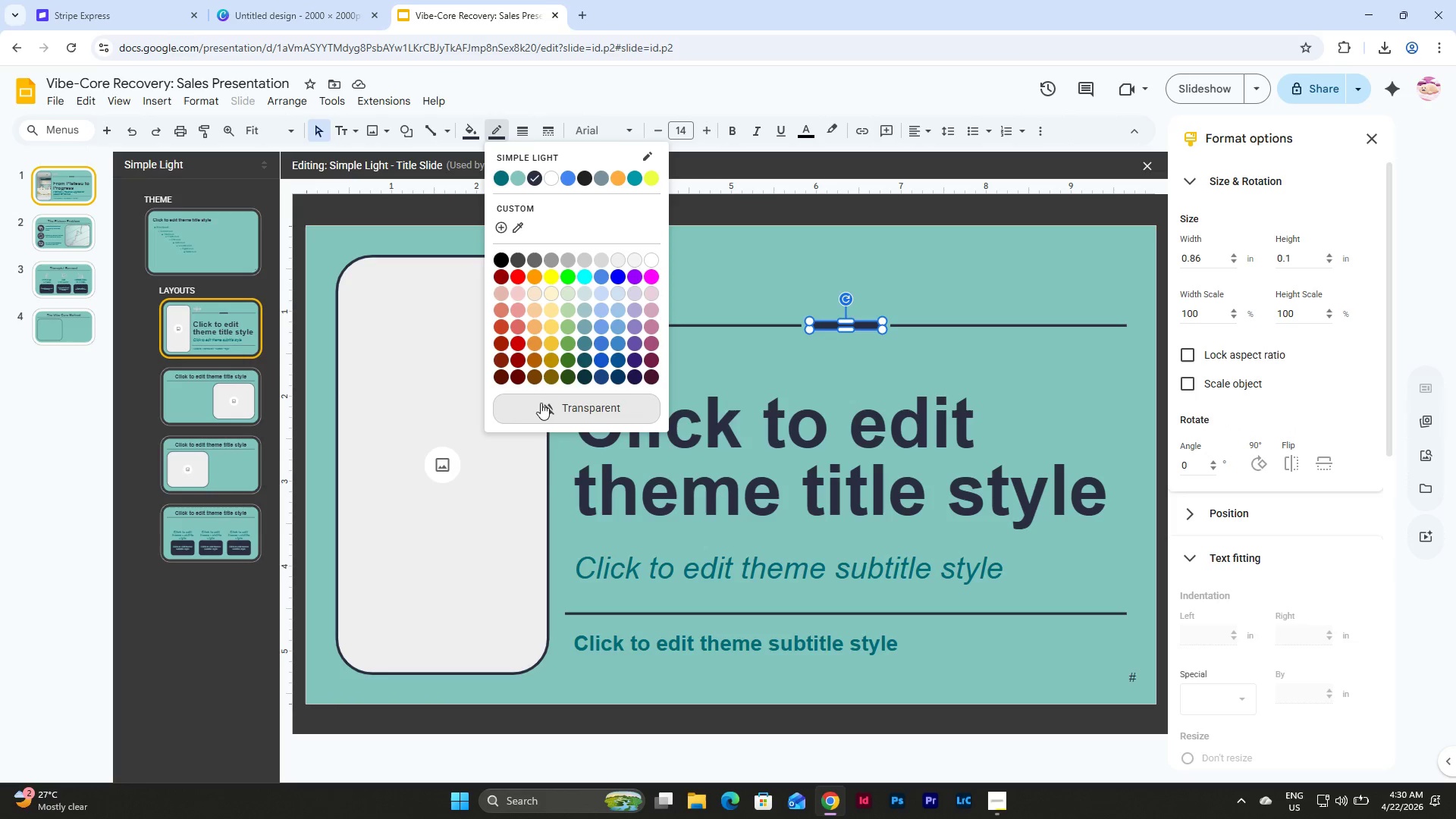 
left_click([541, 405])
 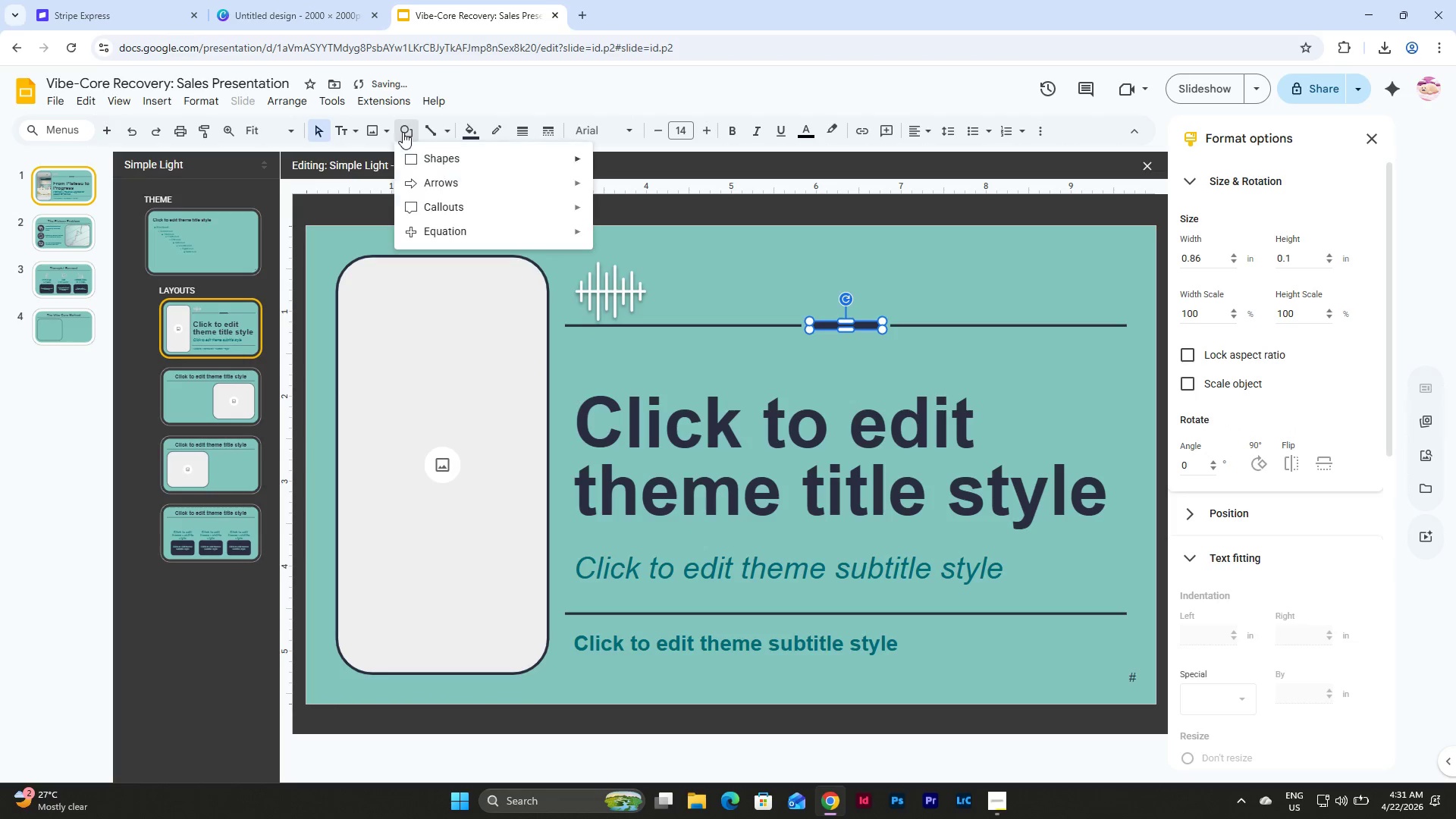 
double_click([424, 155])
 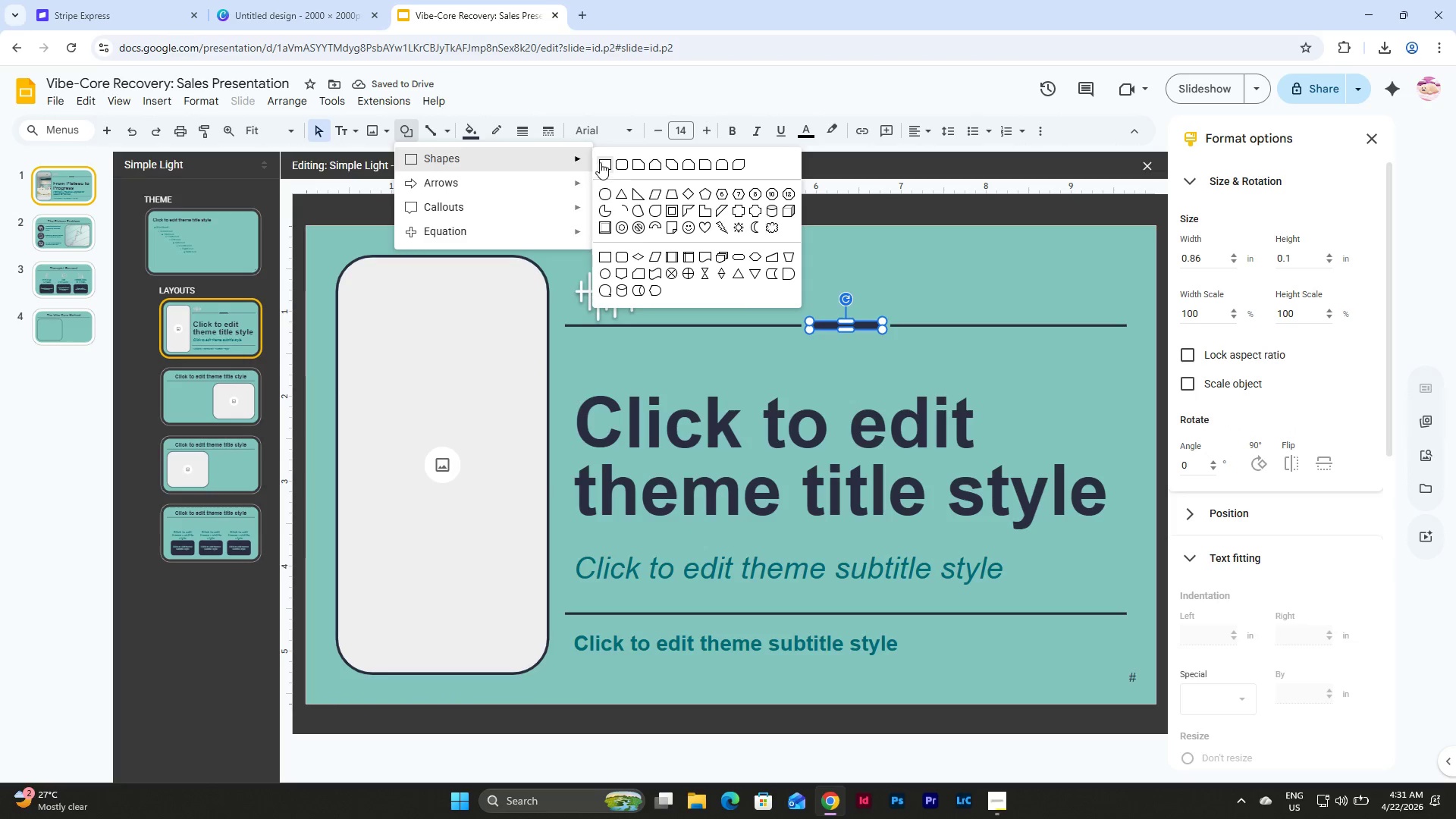 
left_click([600, 162])
 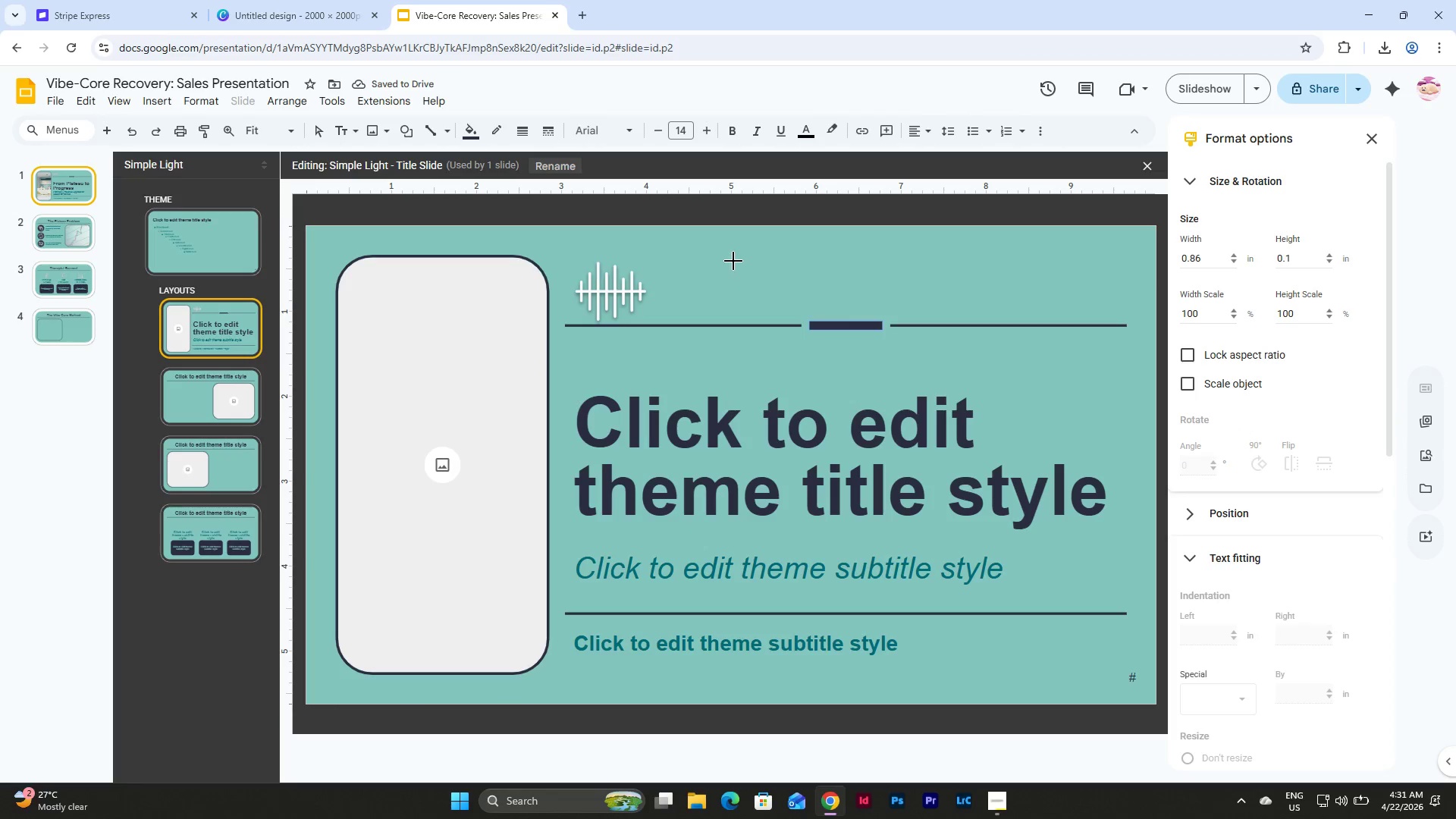 
left_click_drag(start_coordinate=[733, 257], to_coordinate=[739, 310])
 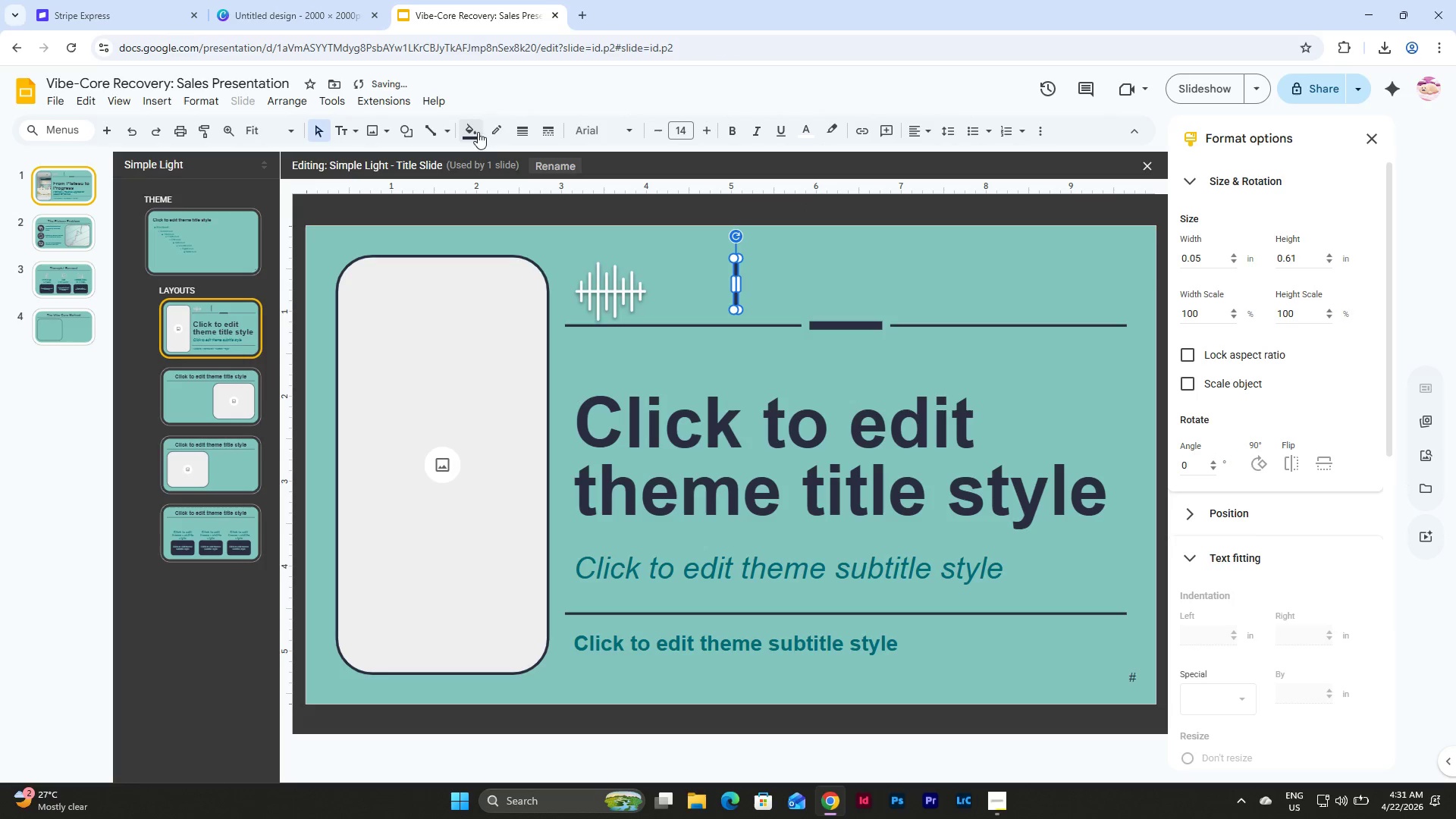 
left_click([496, 127])
 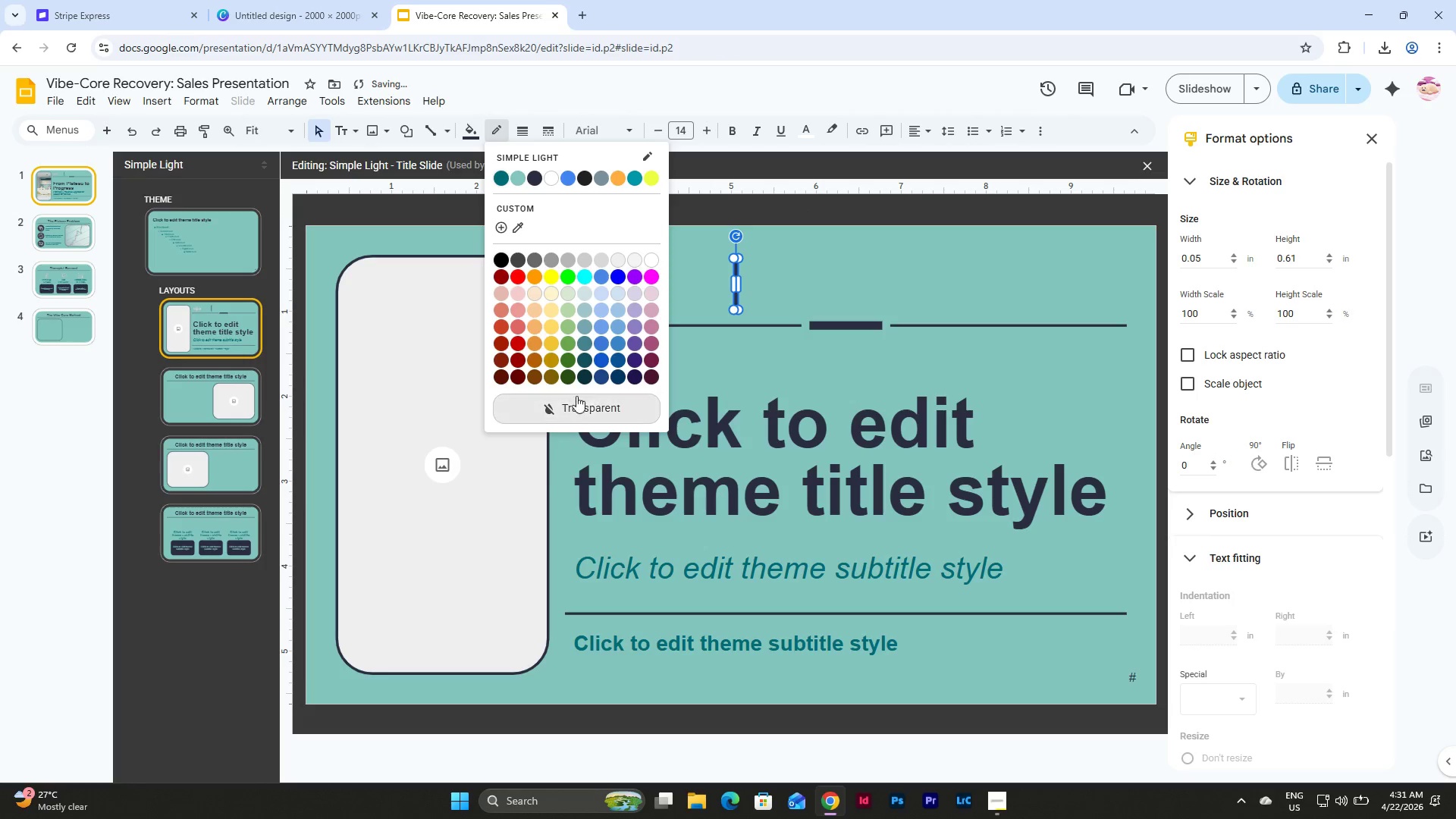 
left_click([576, 411])
 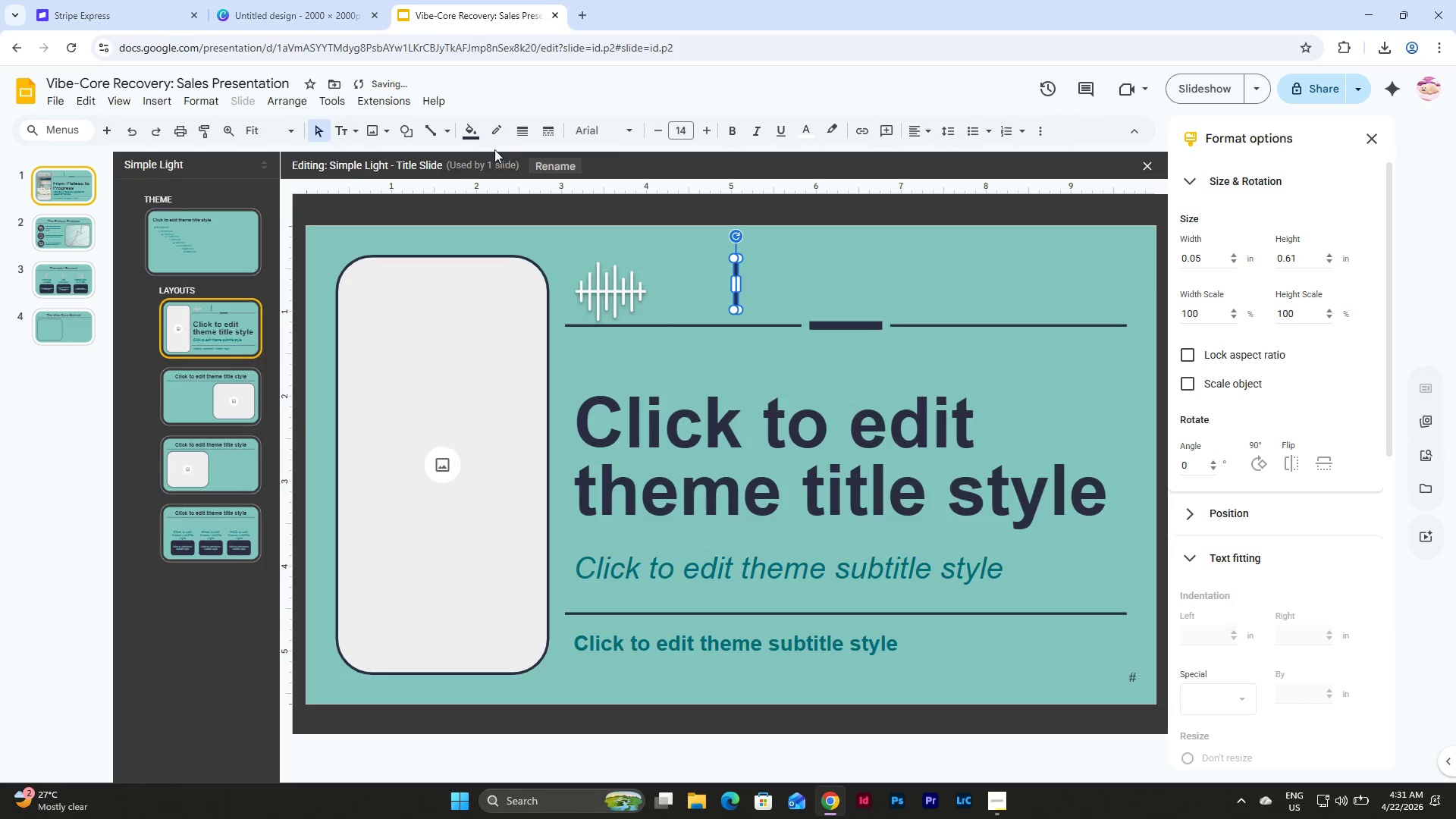 
left_click([475, 136])
 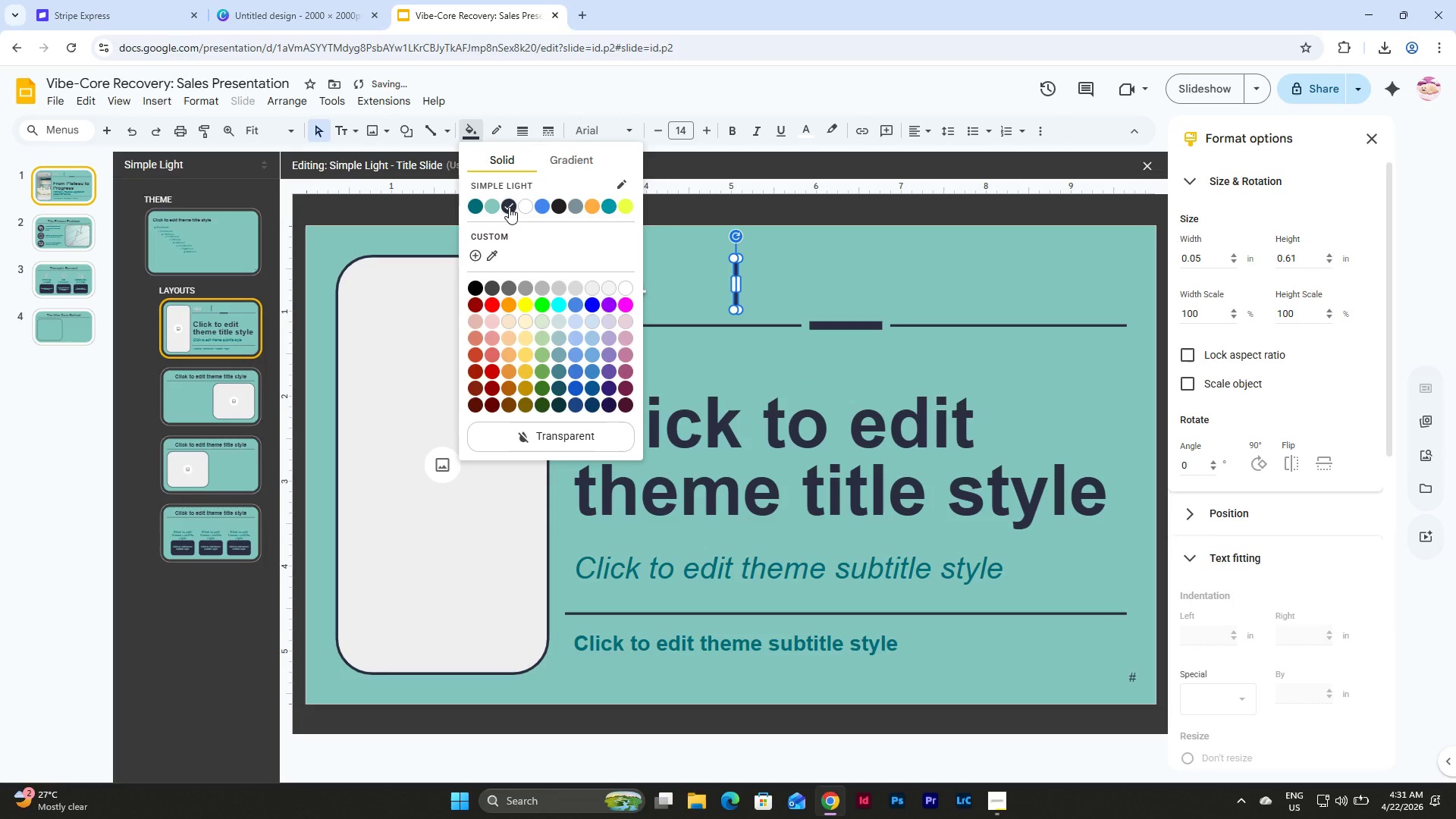 
left_click([509, 207])
 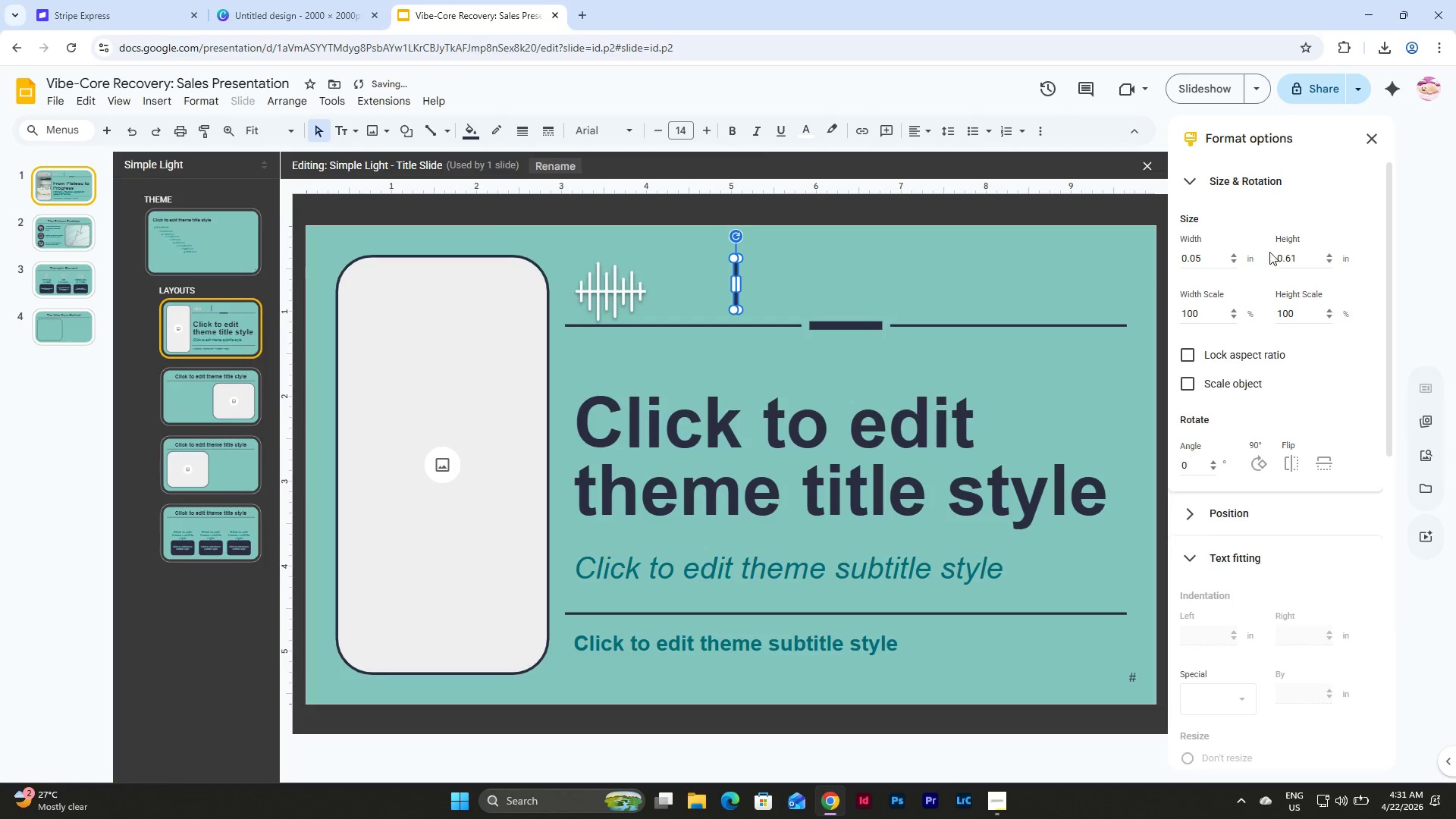 
left_click_drag(start_coordinate=[1294, 262], to_coordinate=[1271, 257])
 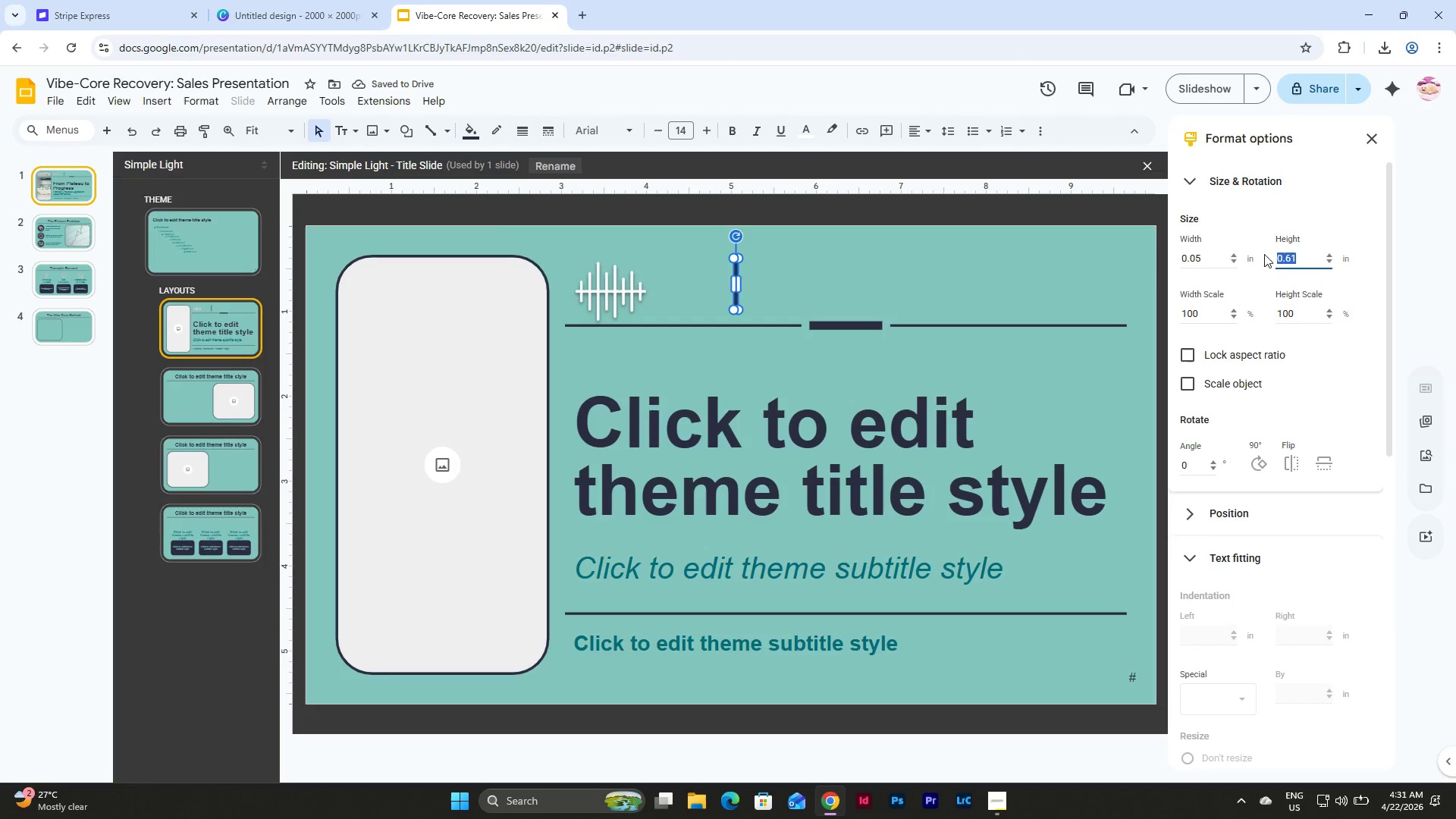 
left_click_drag(start_coordinate=[1213, 257], to_coordinate=[1161, 257])
 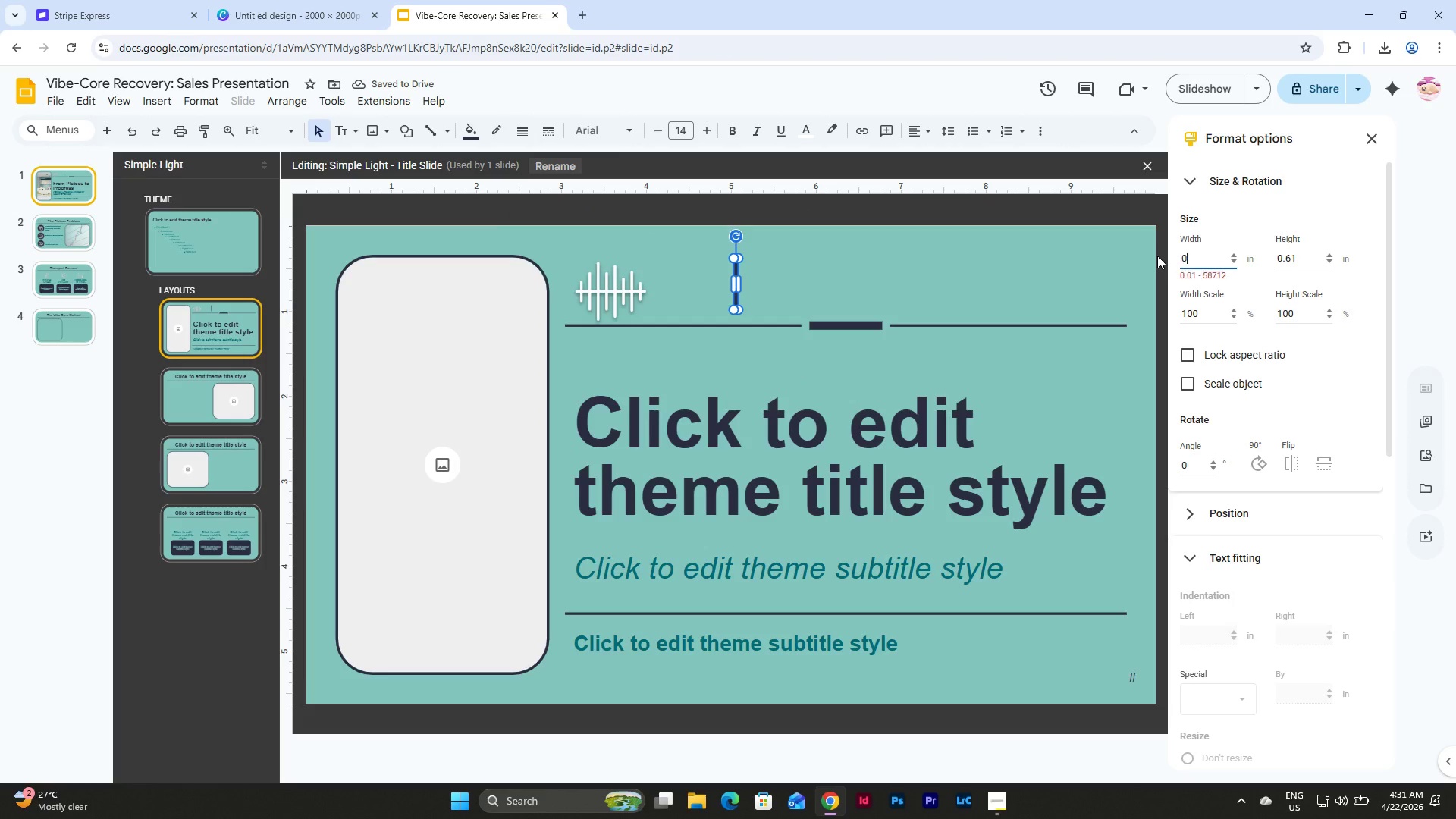 
key(Numpad0)
 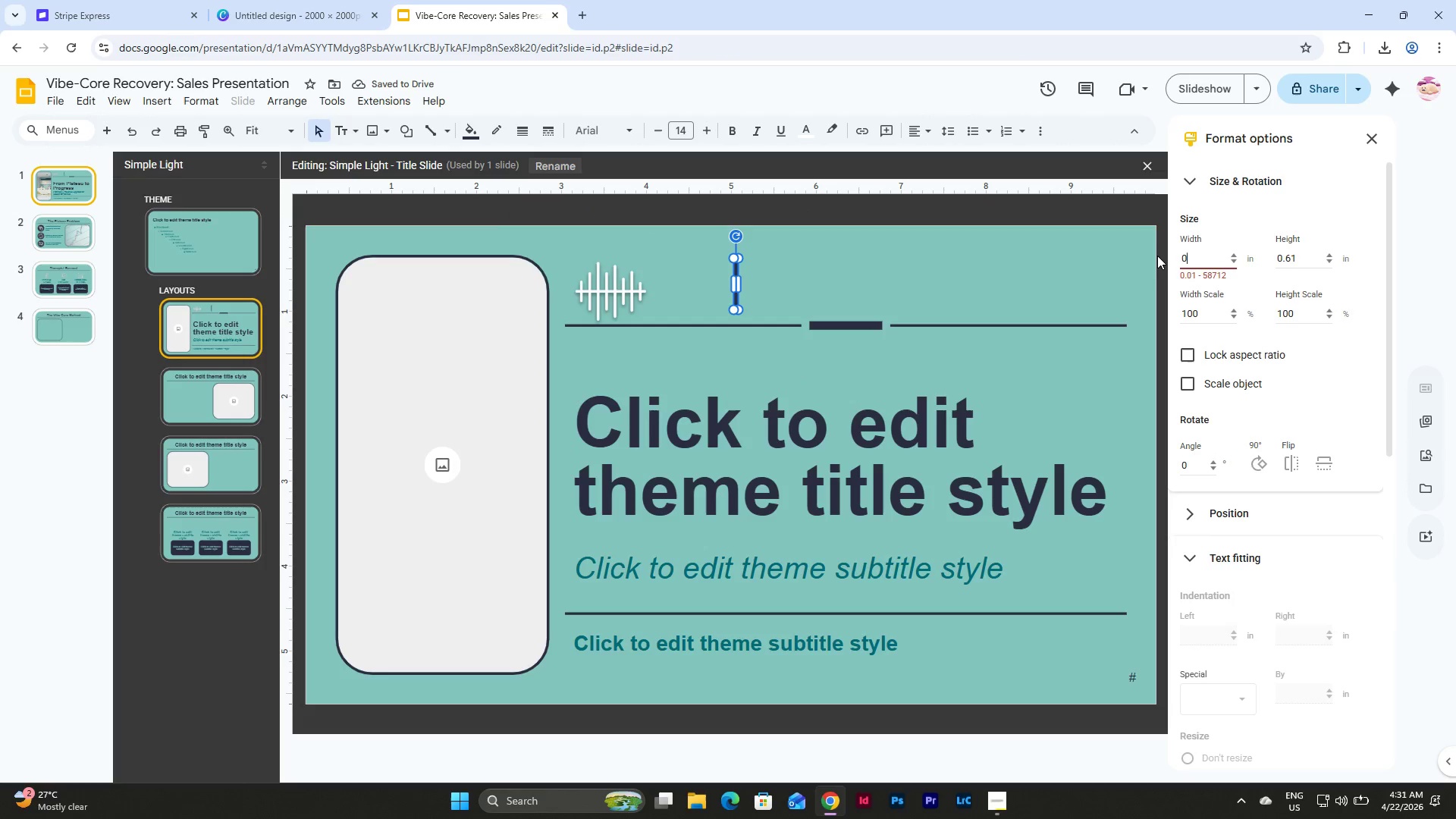 
key(NumpadDecimal)
 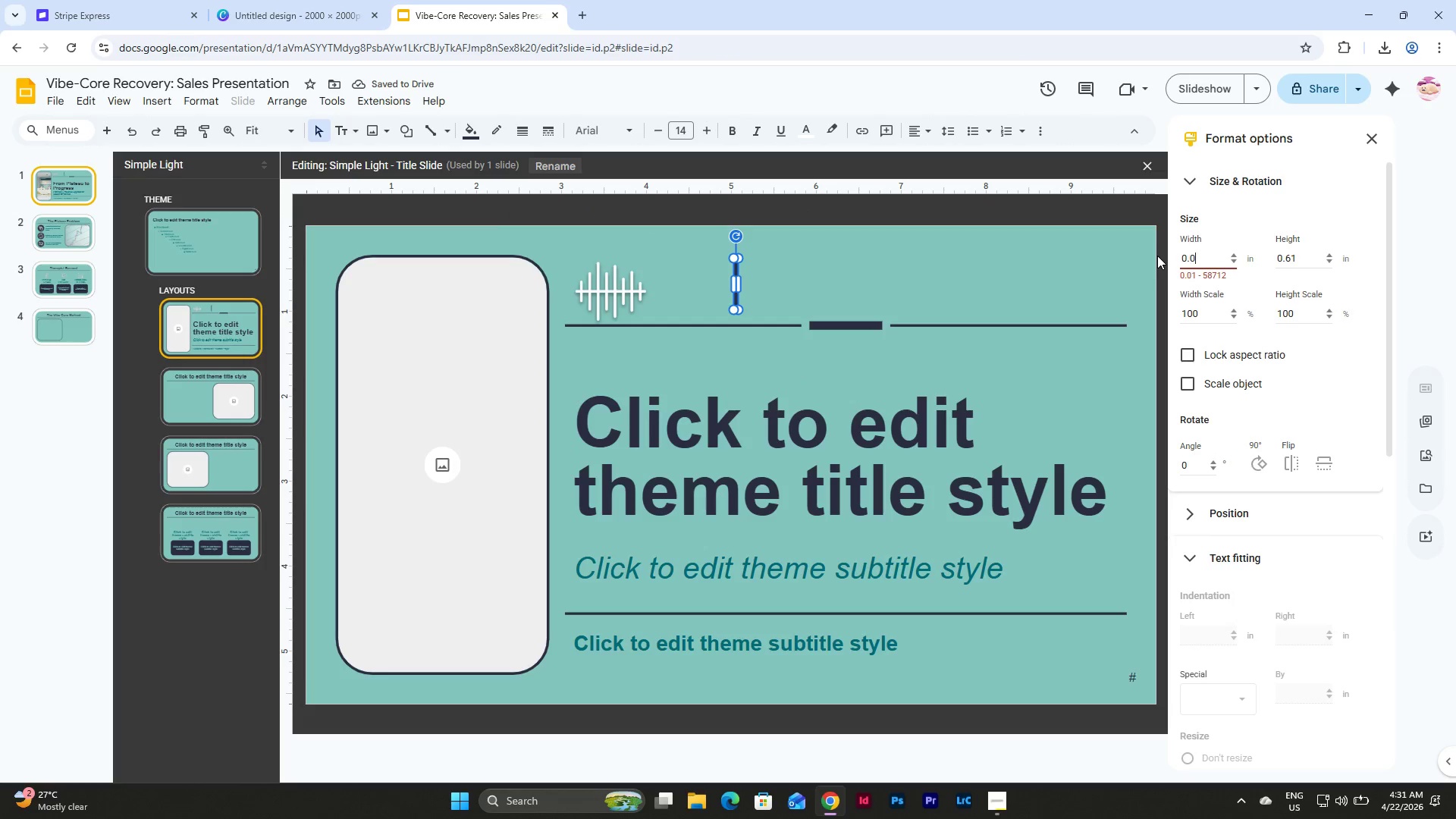 
key(Numpad0)
 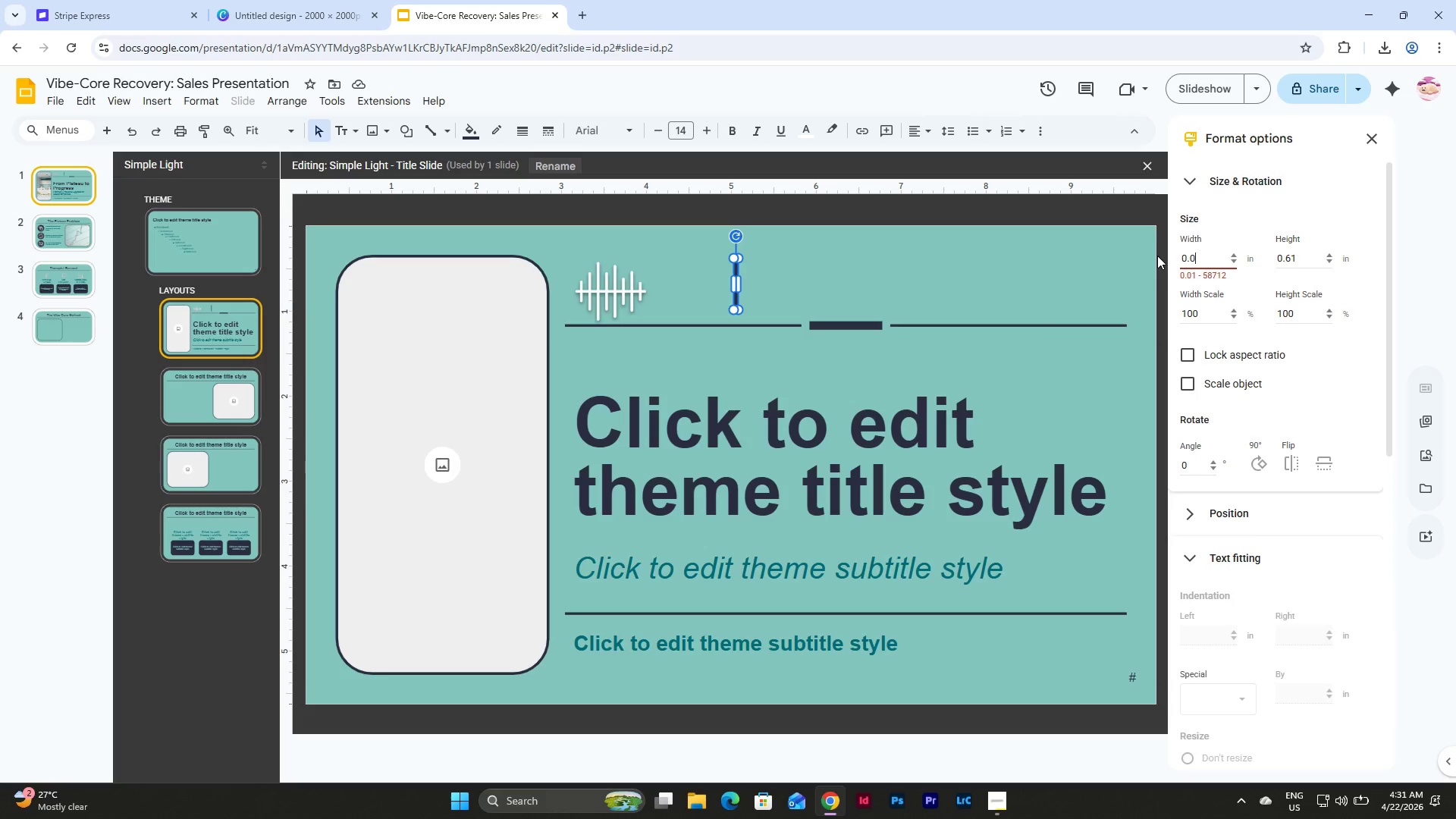 
key(Numpad3)
 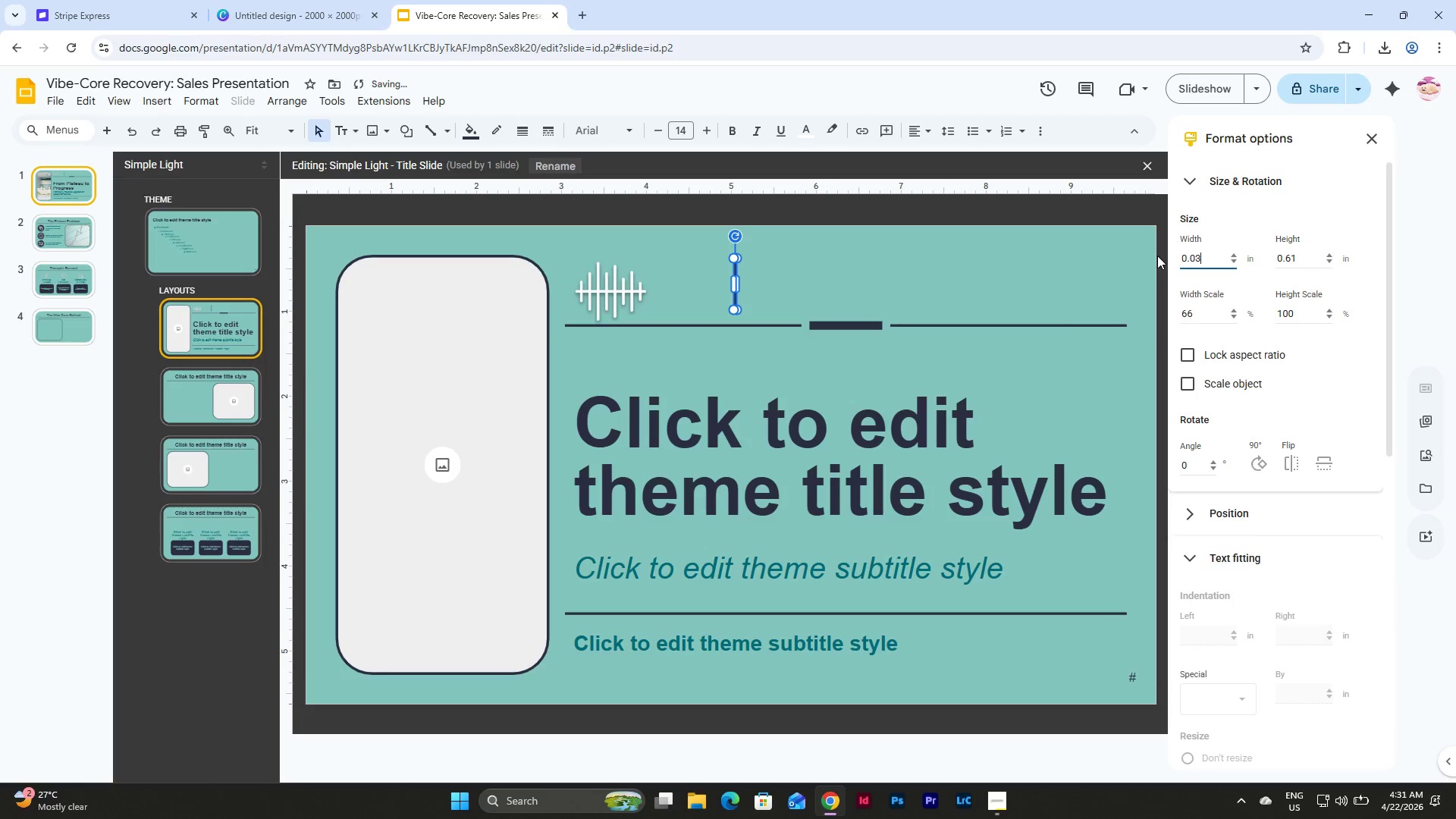 
key(NumpadEnter)
 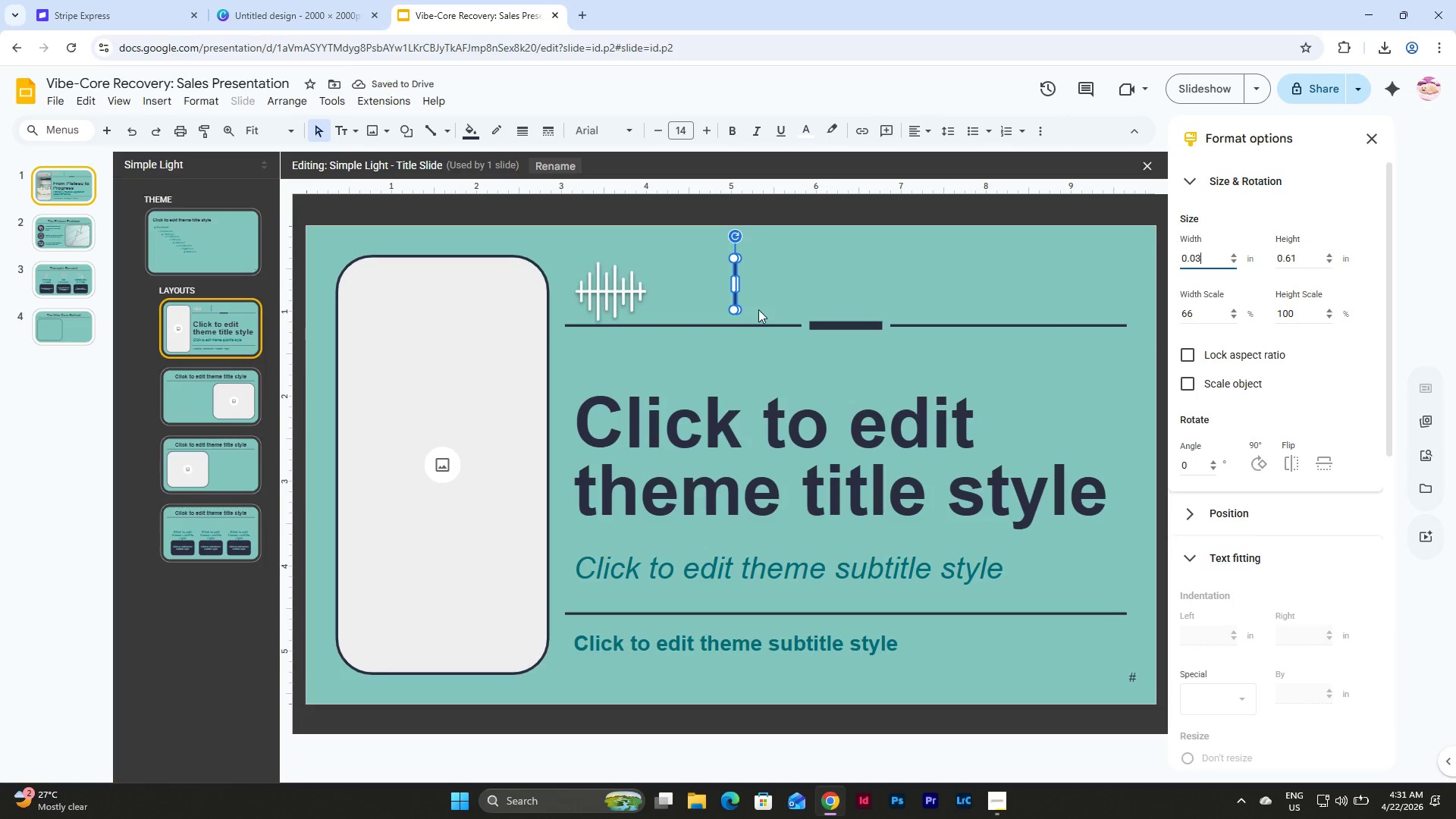 
left_click_drag(start_coordinate=[734, 299], to_coordinate=[815, 338])
 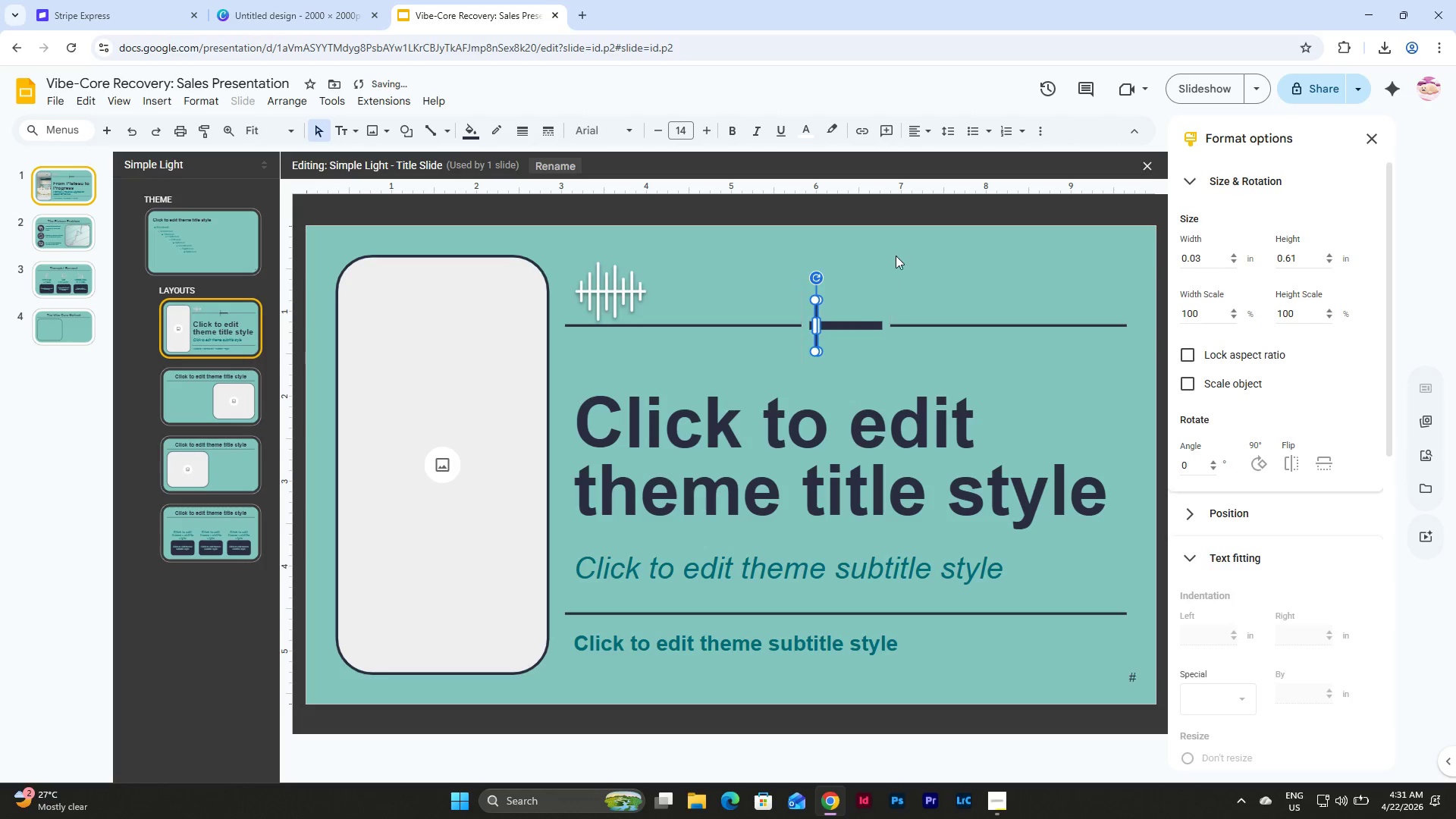 
left_click([897, 252])
 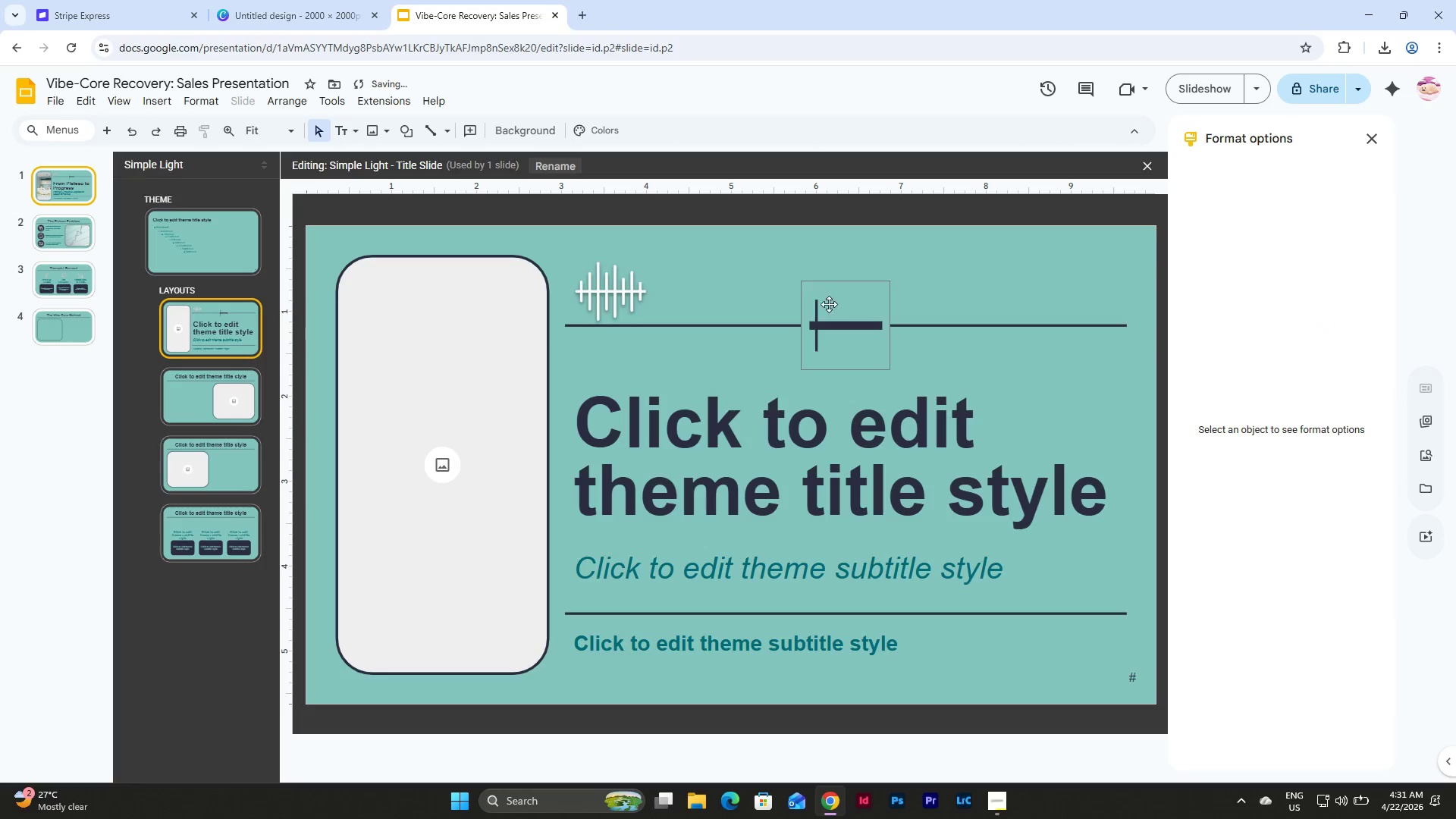 
left_click([817, 312])
 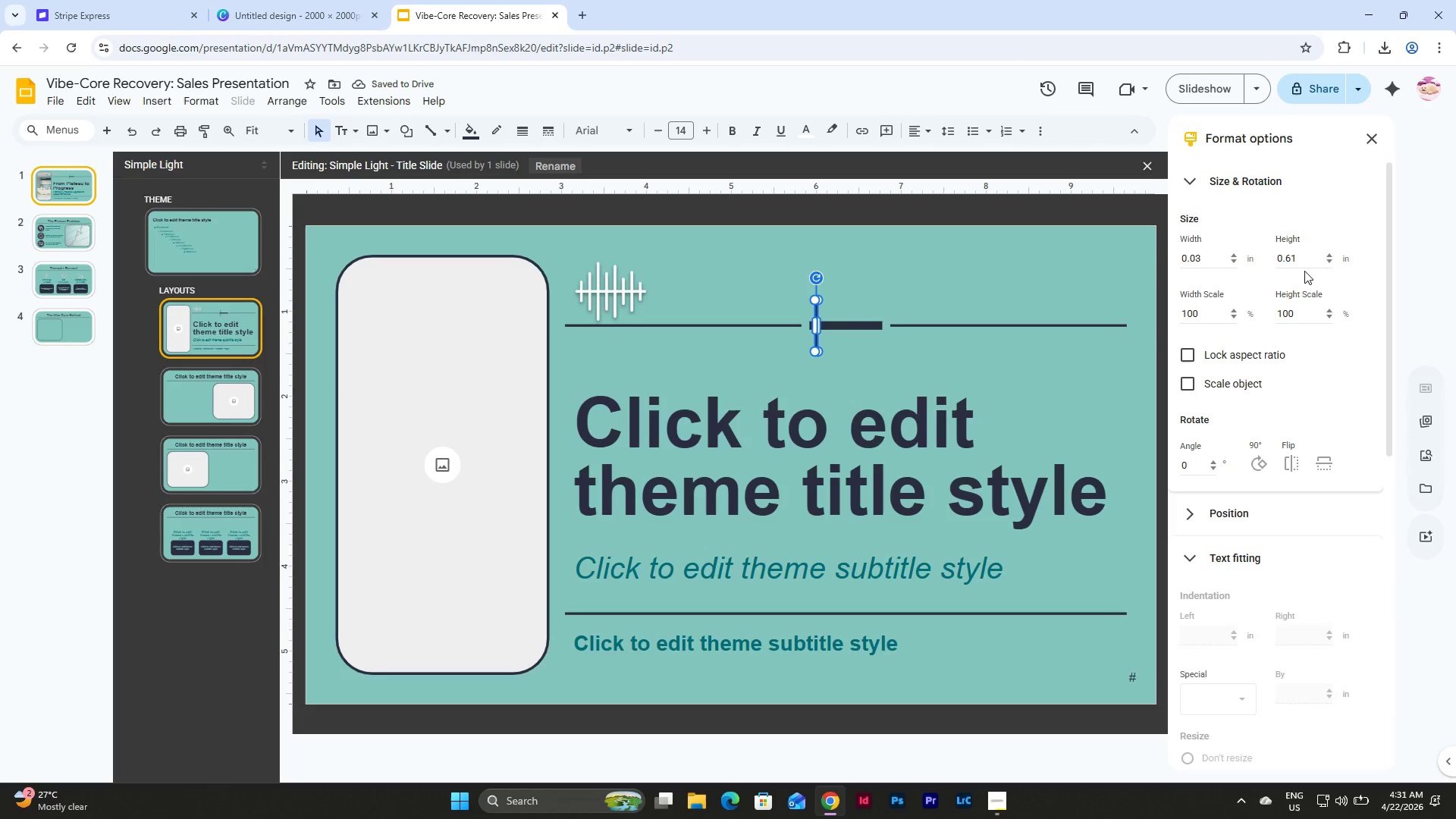 
left_click_drag(start_coordinate=[1301, 259], to_coordinate=[1270, 254])
 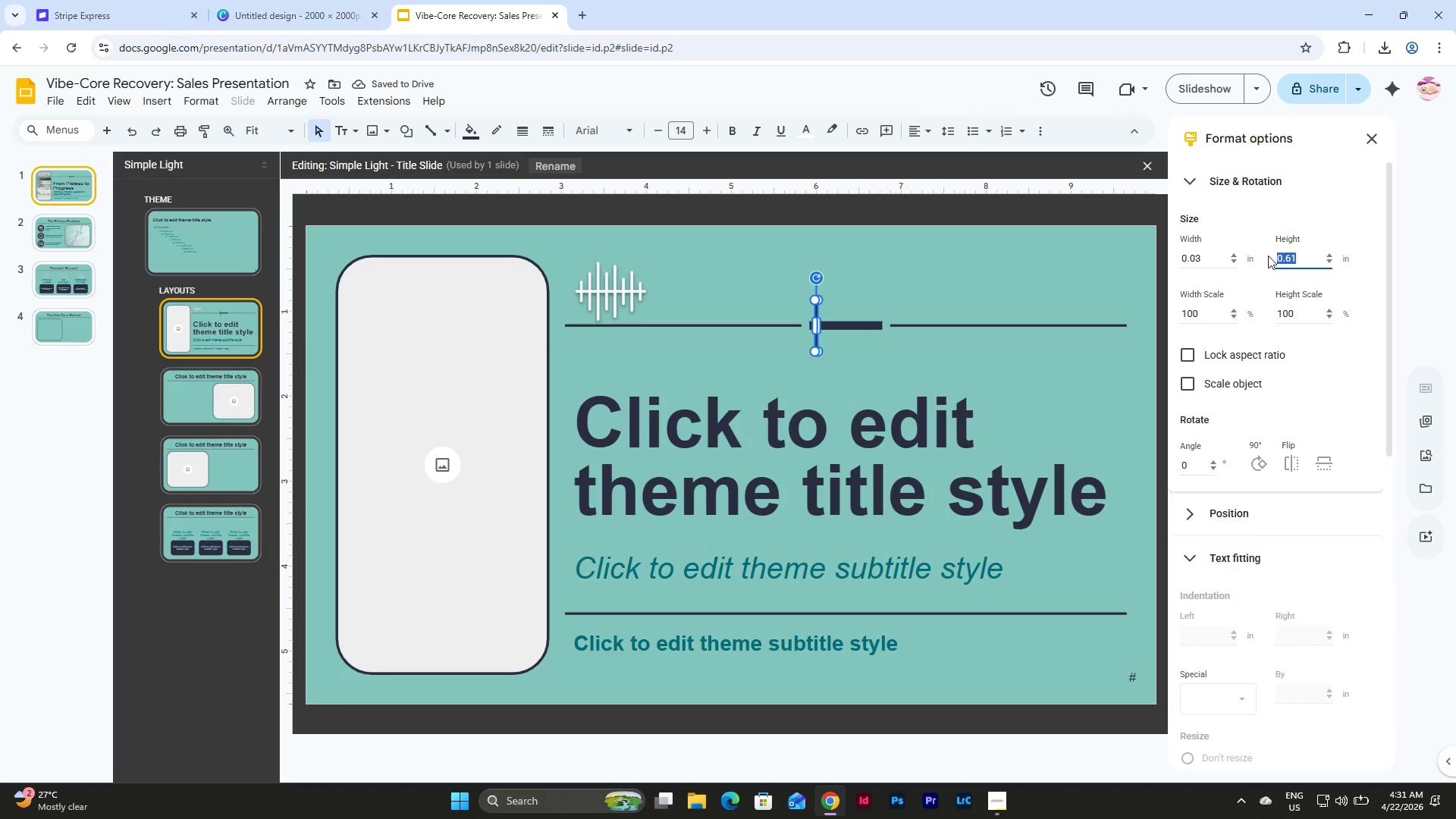 
key(Numpad0)
 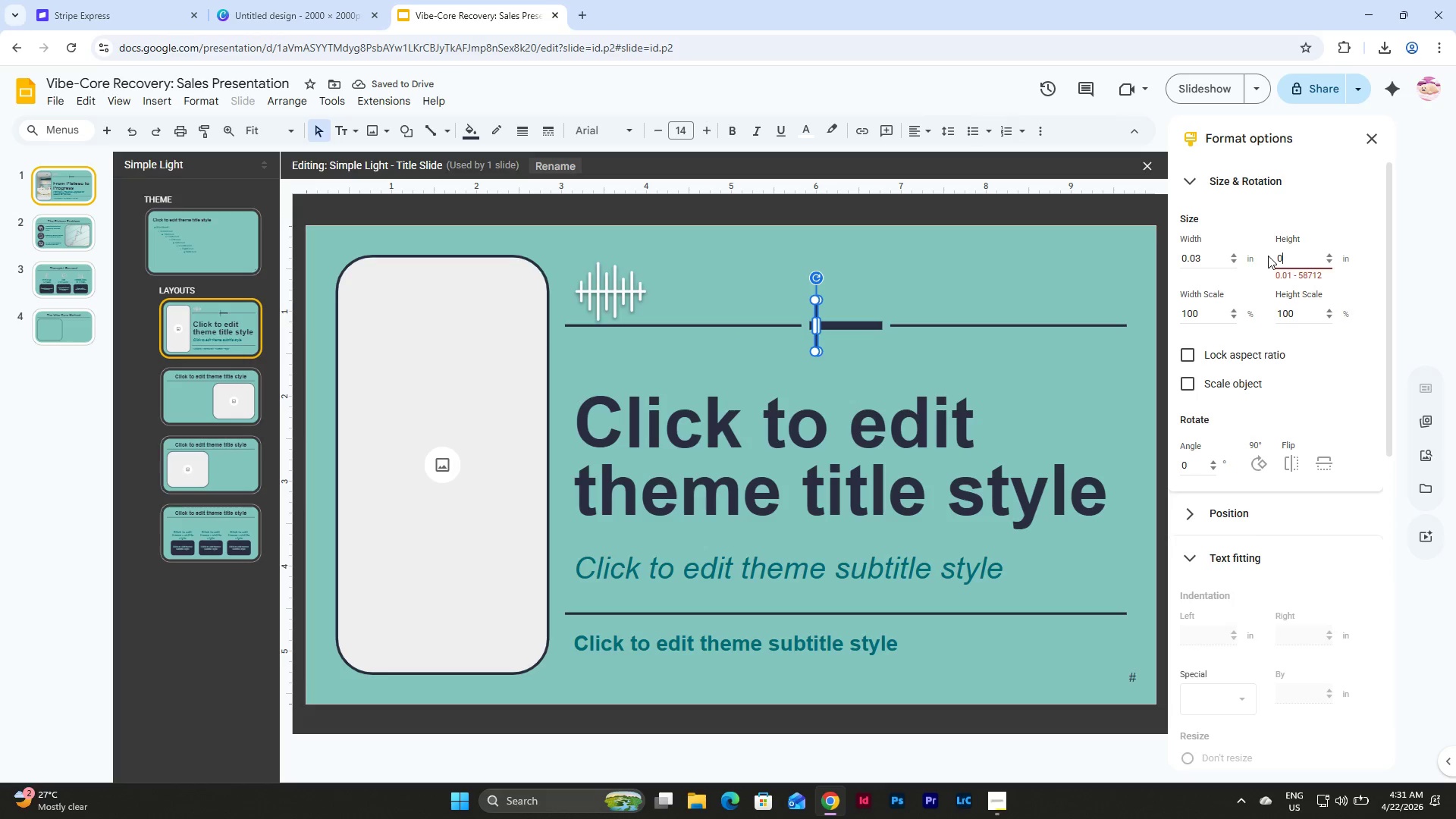 
key(NumpadDecimal)
 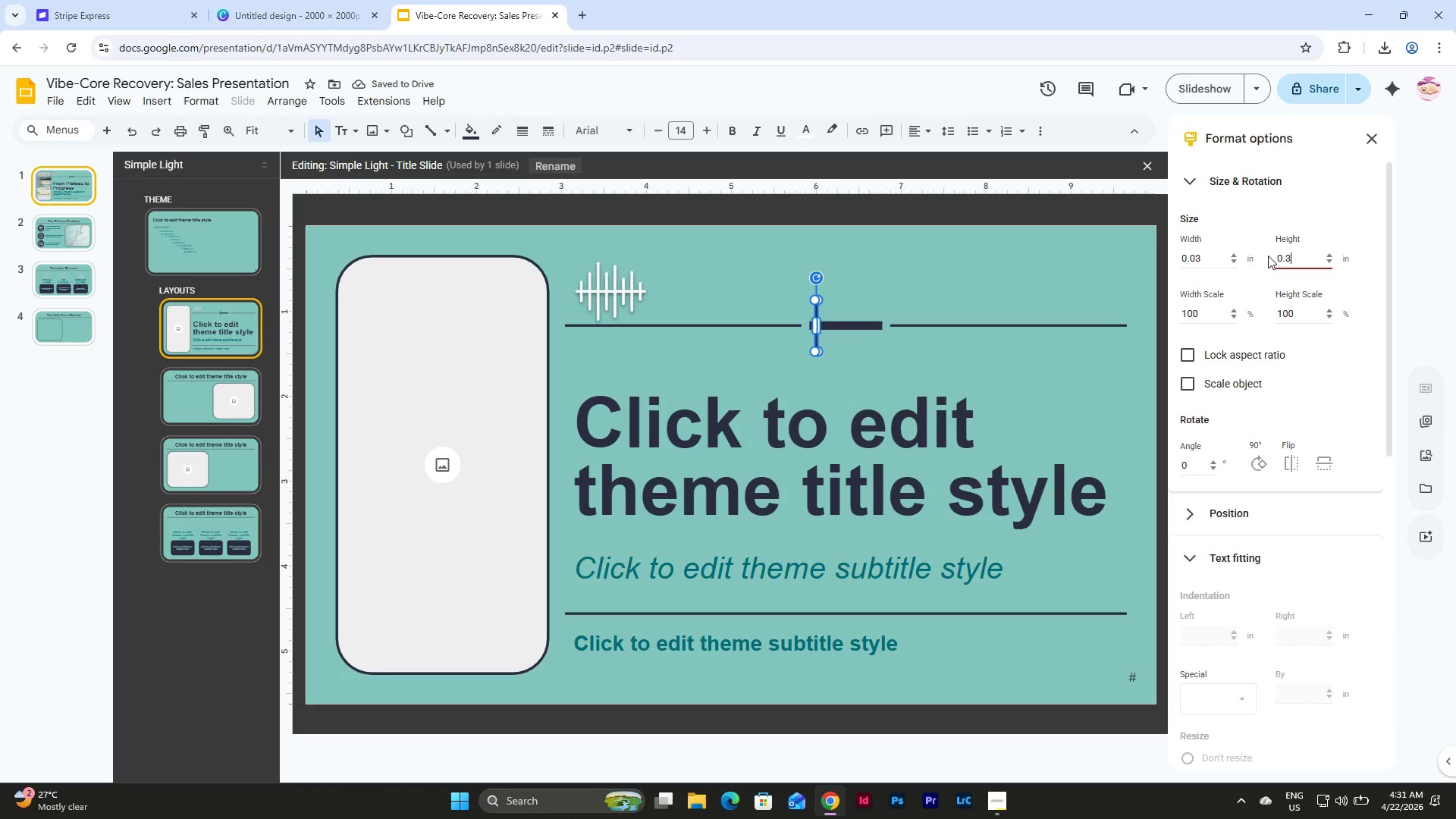 
key(Numpad3)
 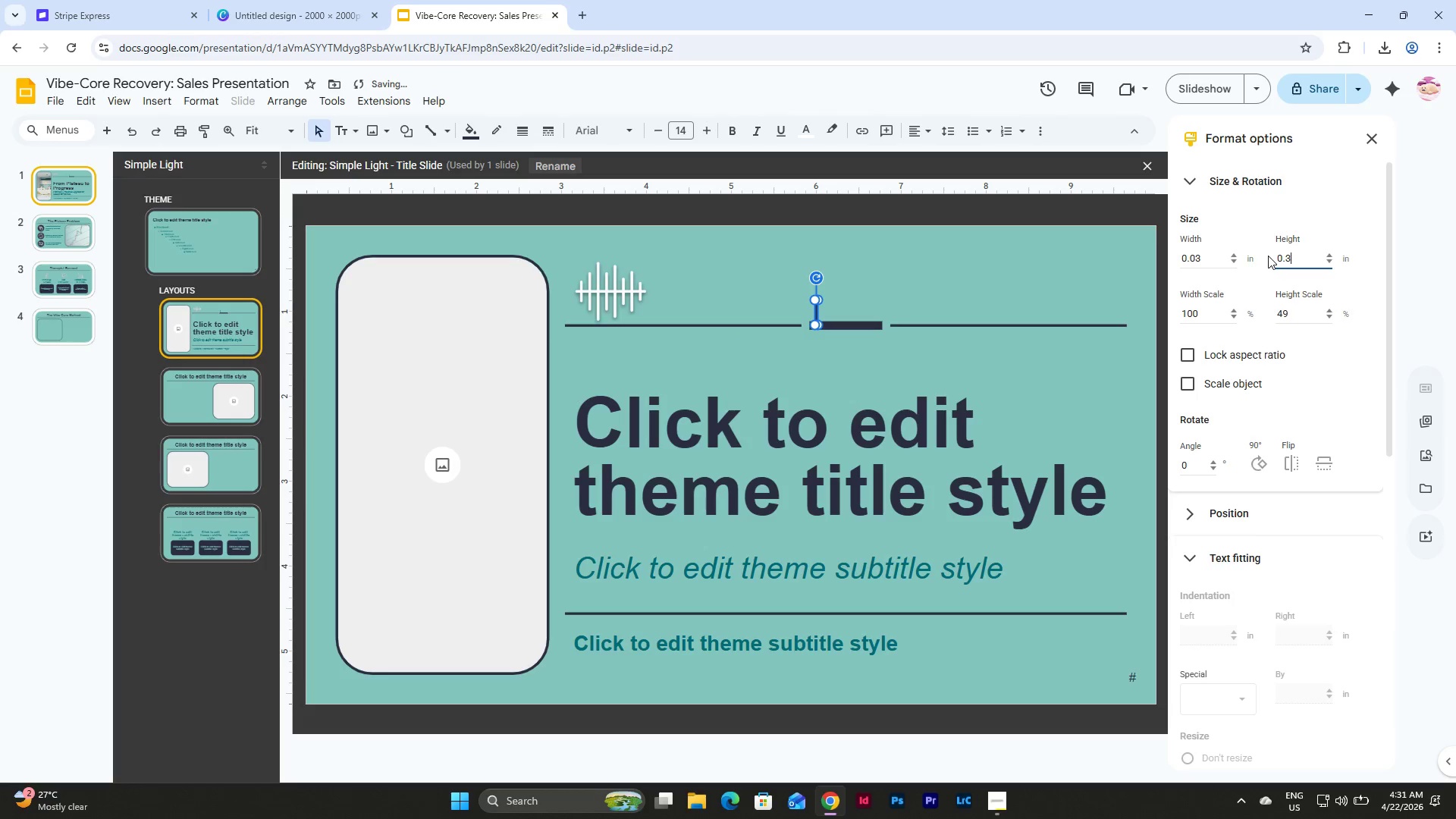 
key(NumpadEnter)
 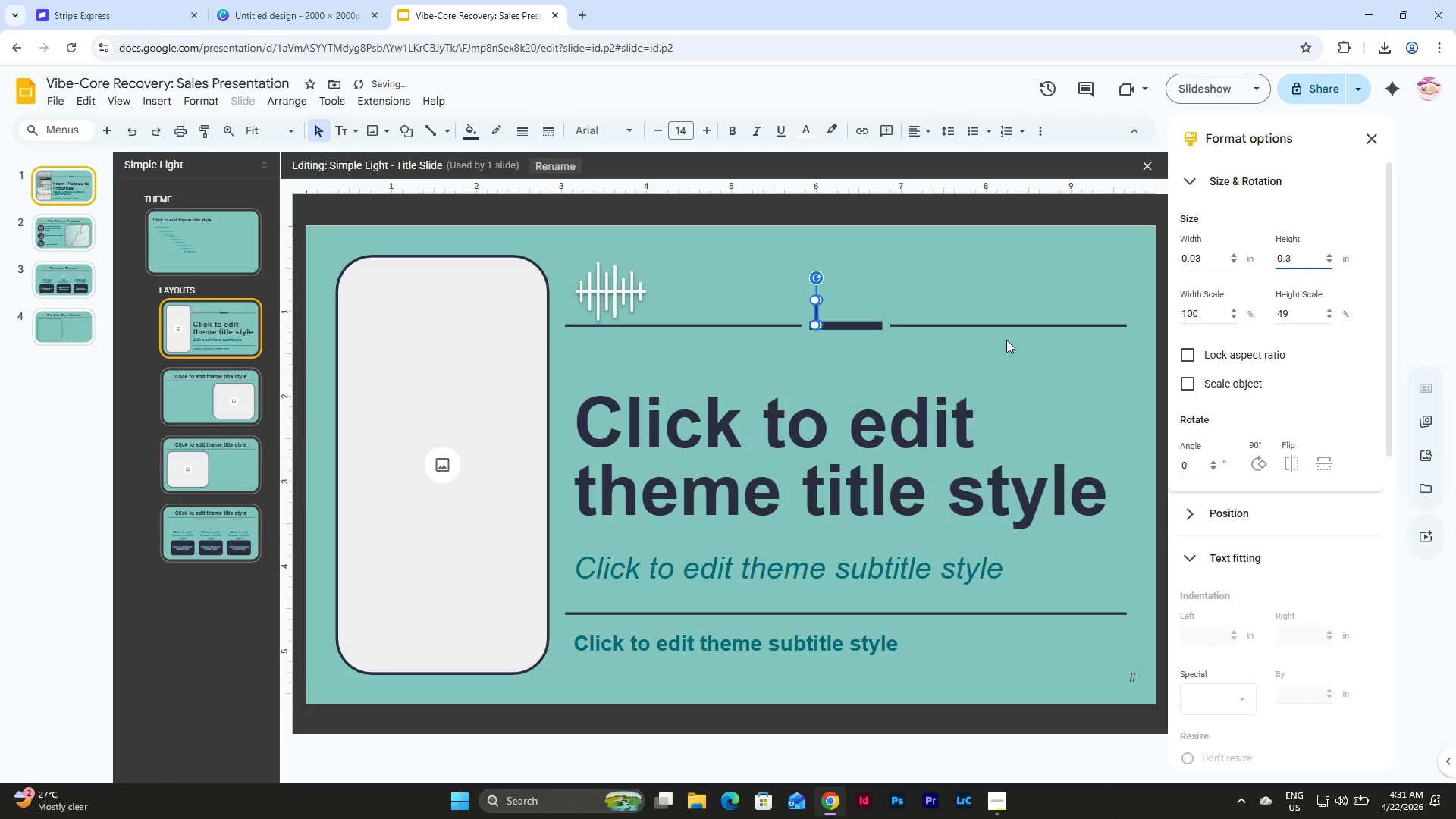 
left_click([918, 274])
 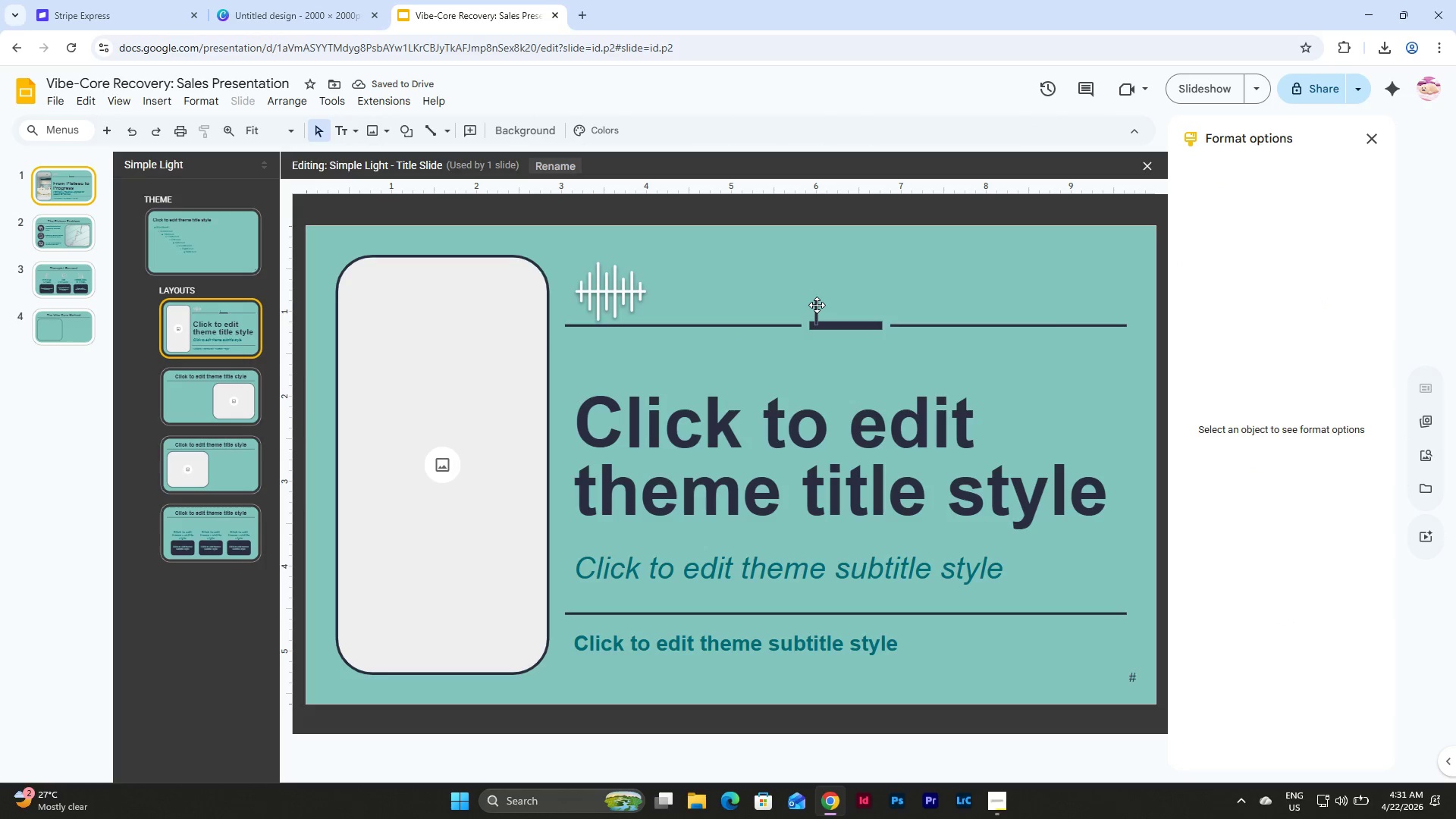 
left_click_drag(start_coordinate=[817, 306], to_coordinate=[817, 318])
 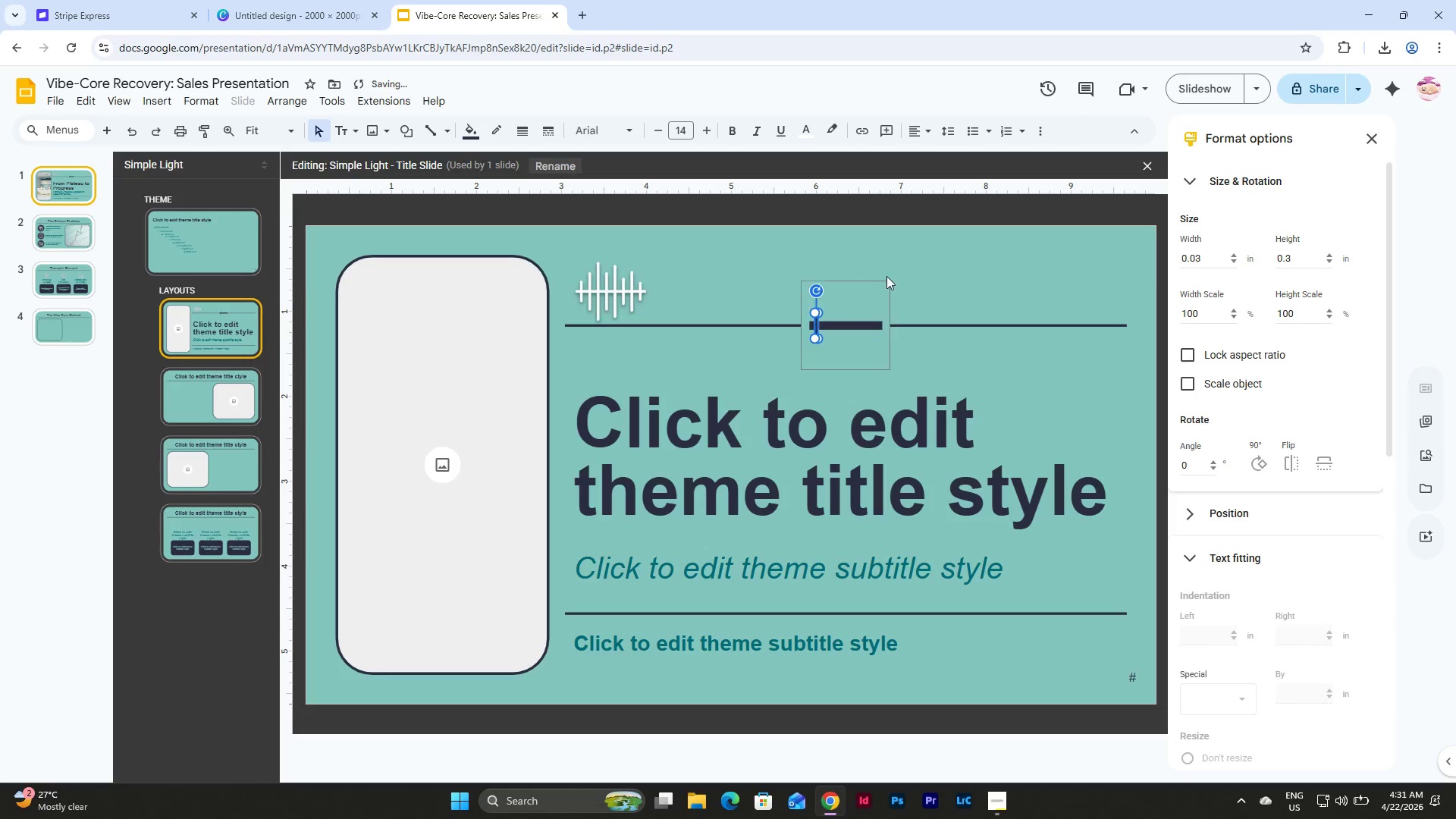 
left_click([890, 275])
 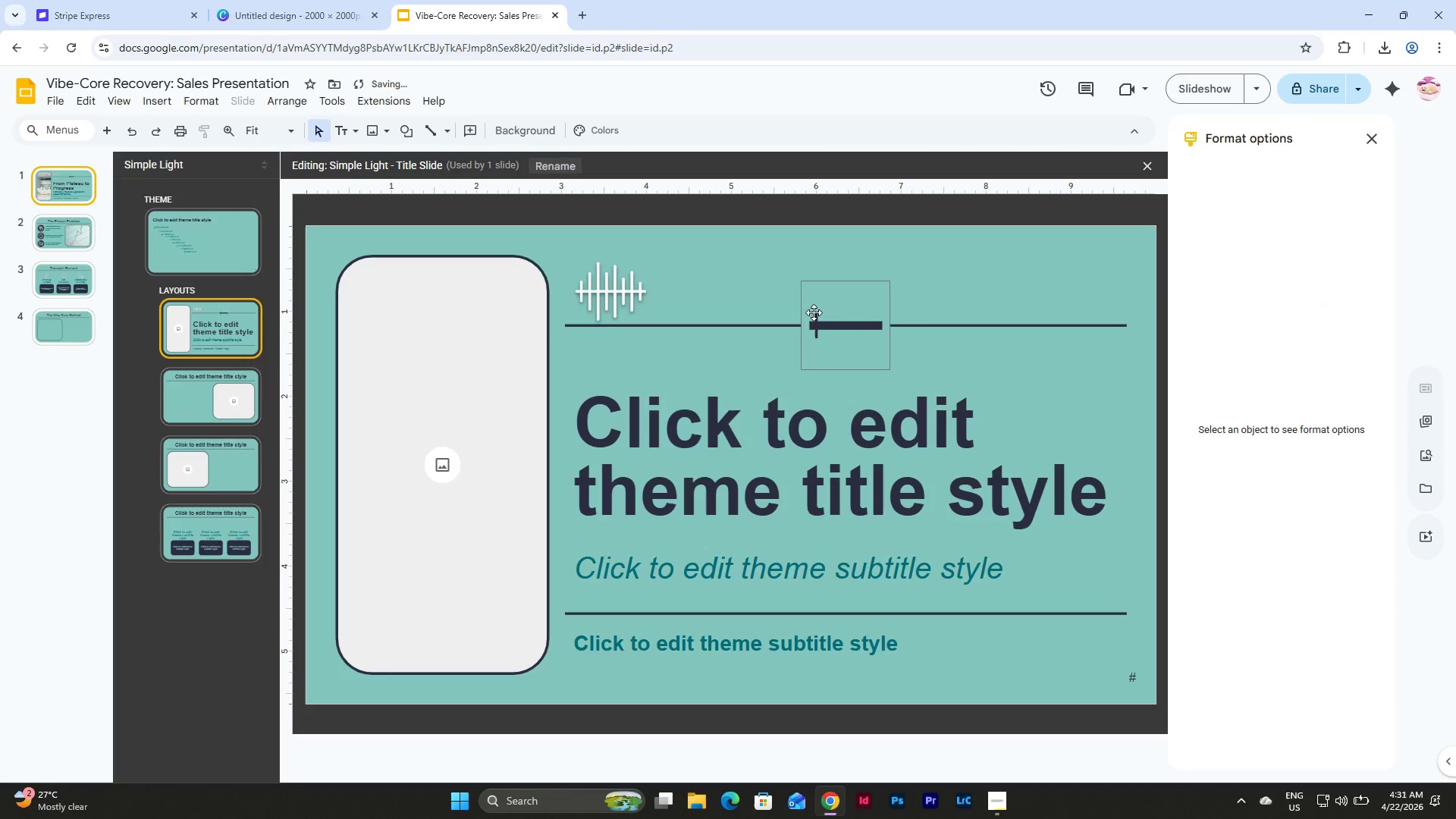 
left_click([814, 312])
 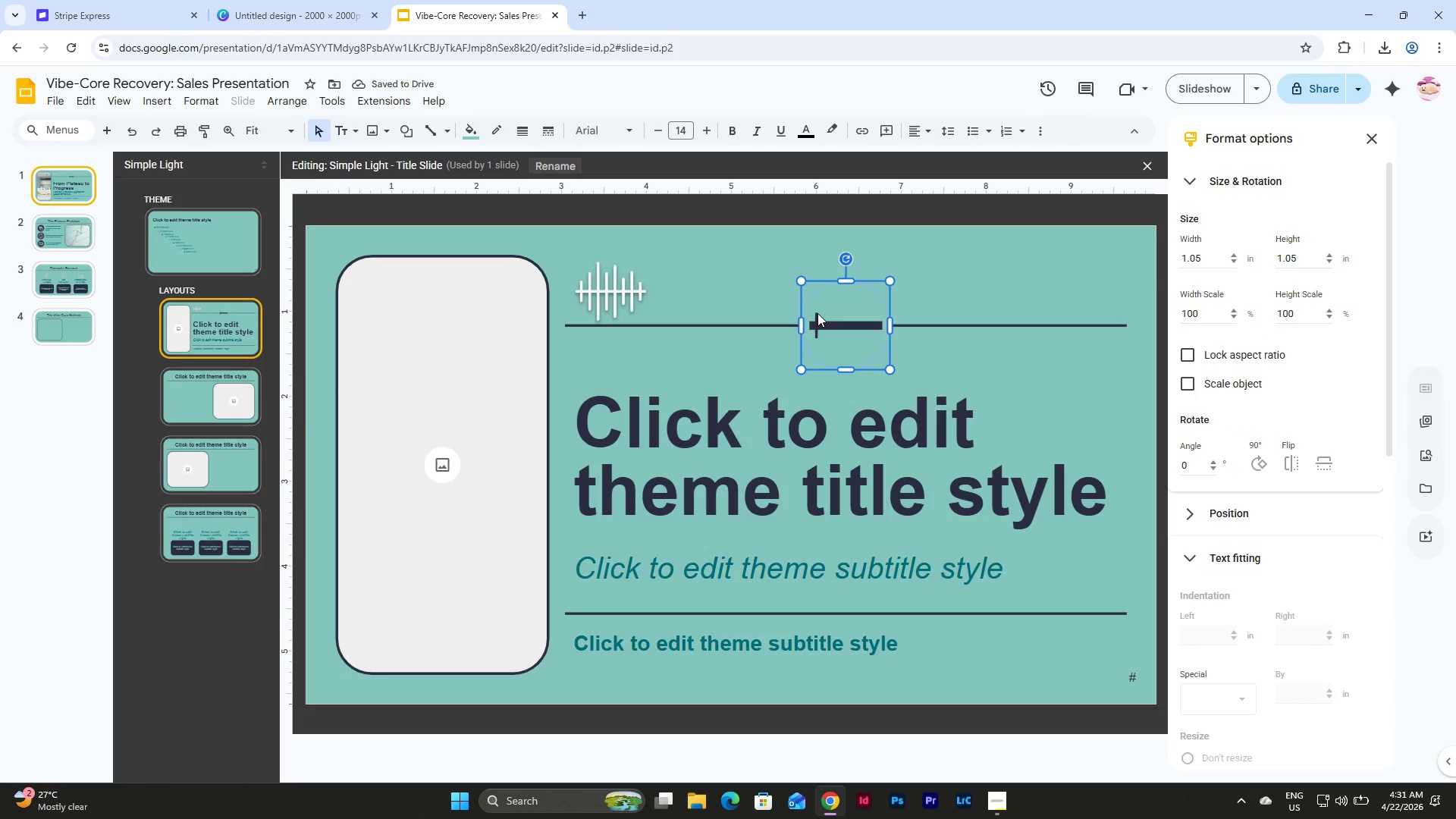 
left_click([817, 313])
 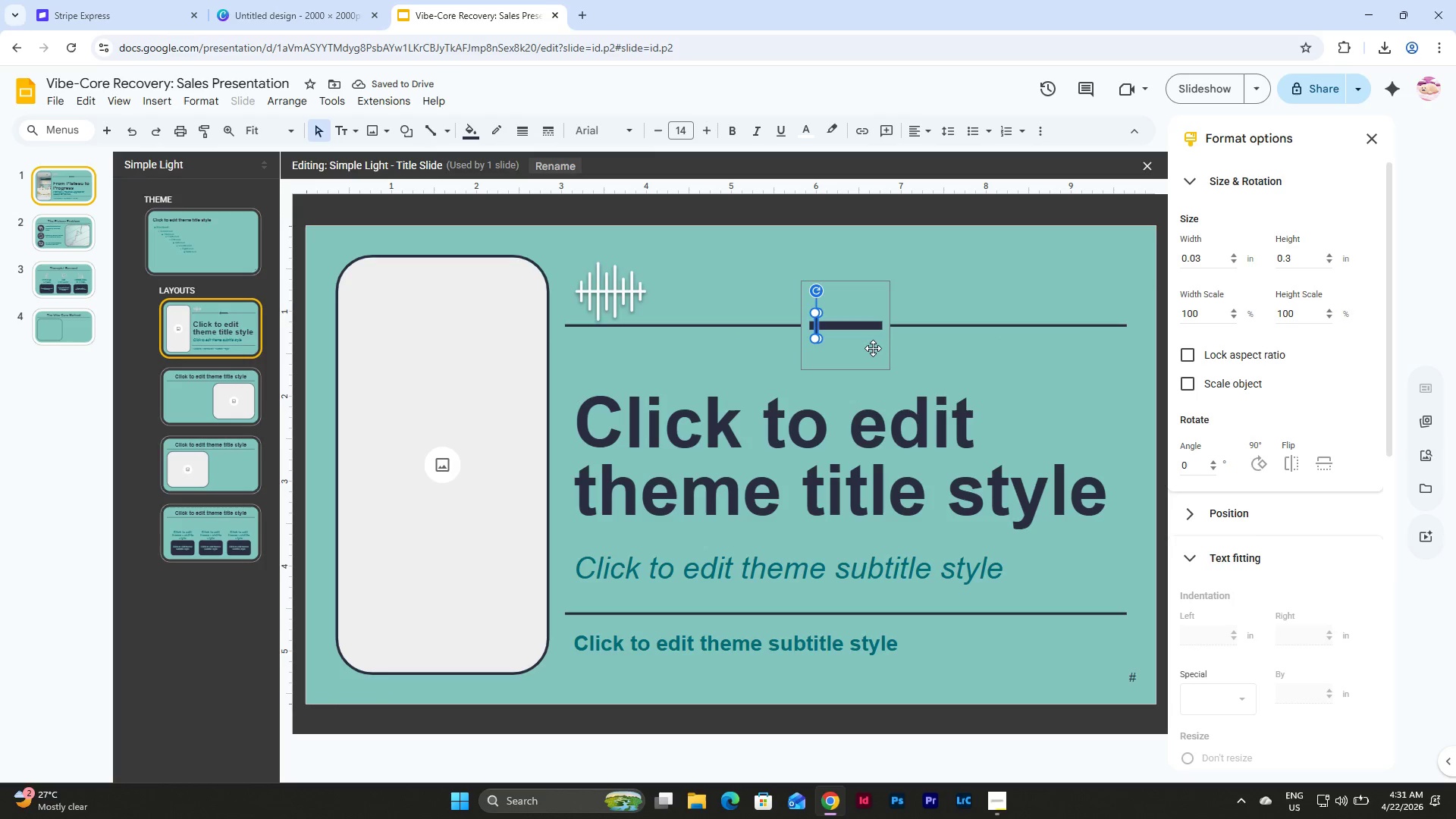 
left_click([869, 322])
 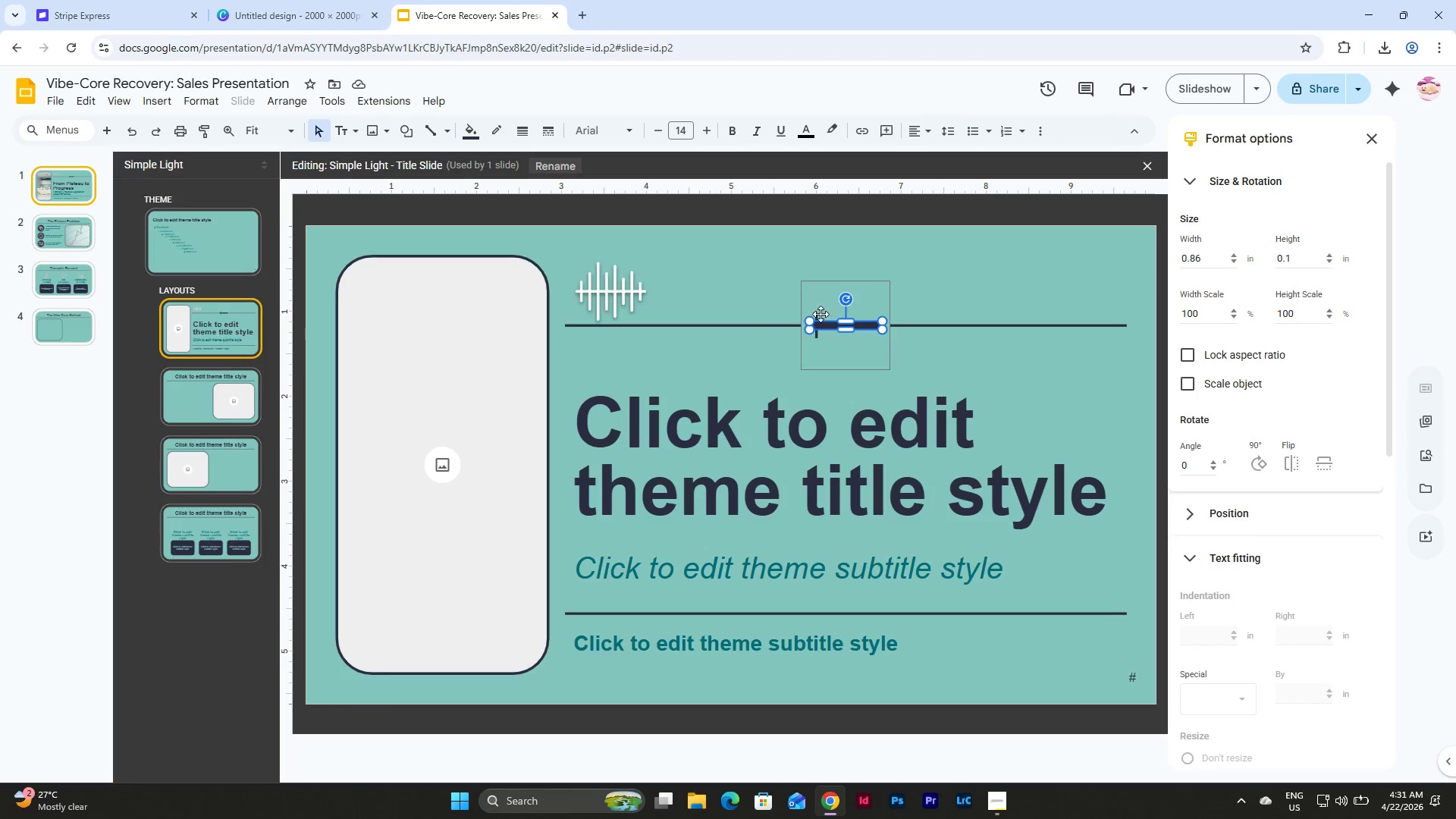 
left_click([816, 314])
 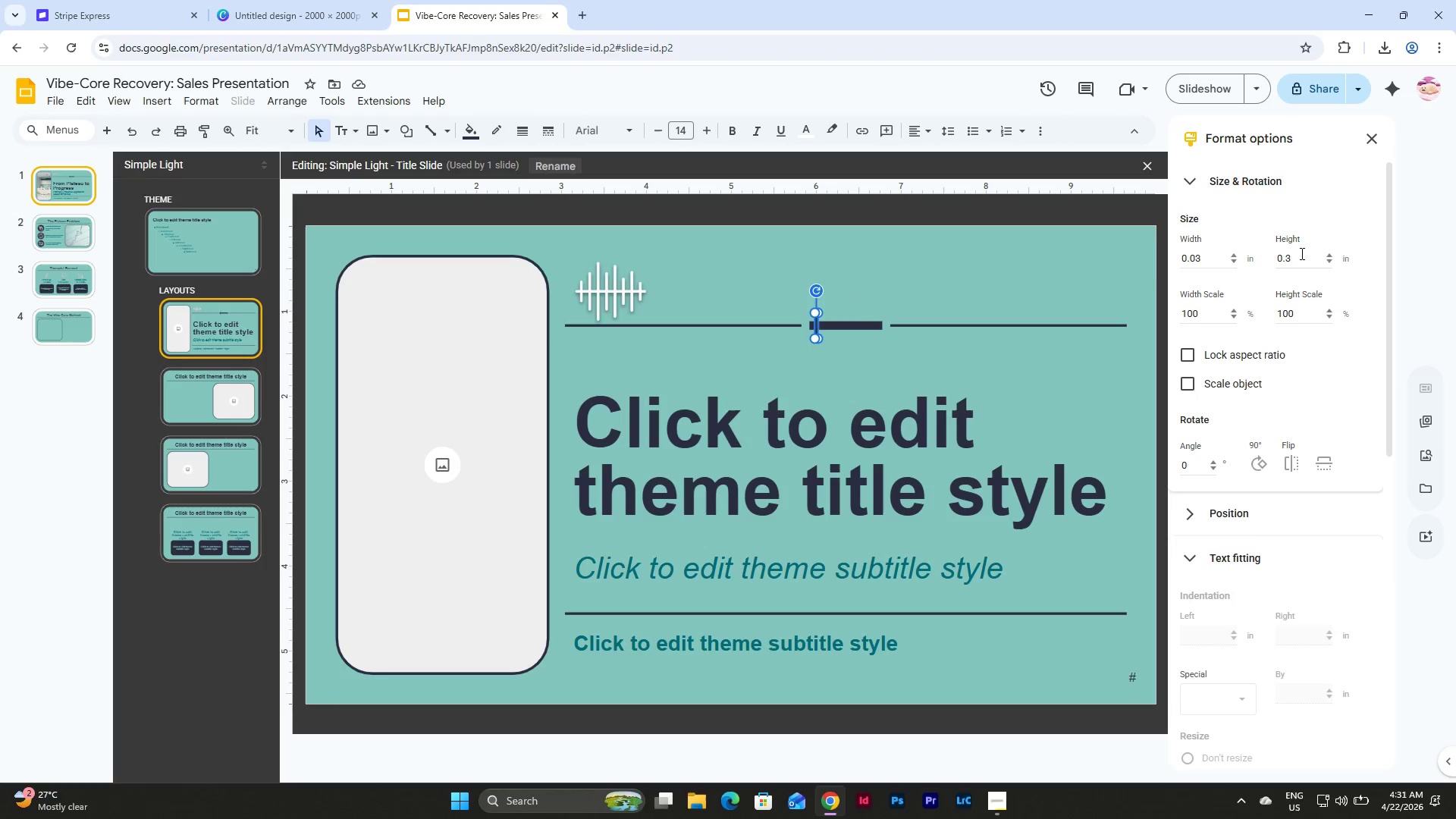 
left_click_drag(start_coordinate=[1296, 256], to_coordinate=[1249, 258])
 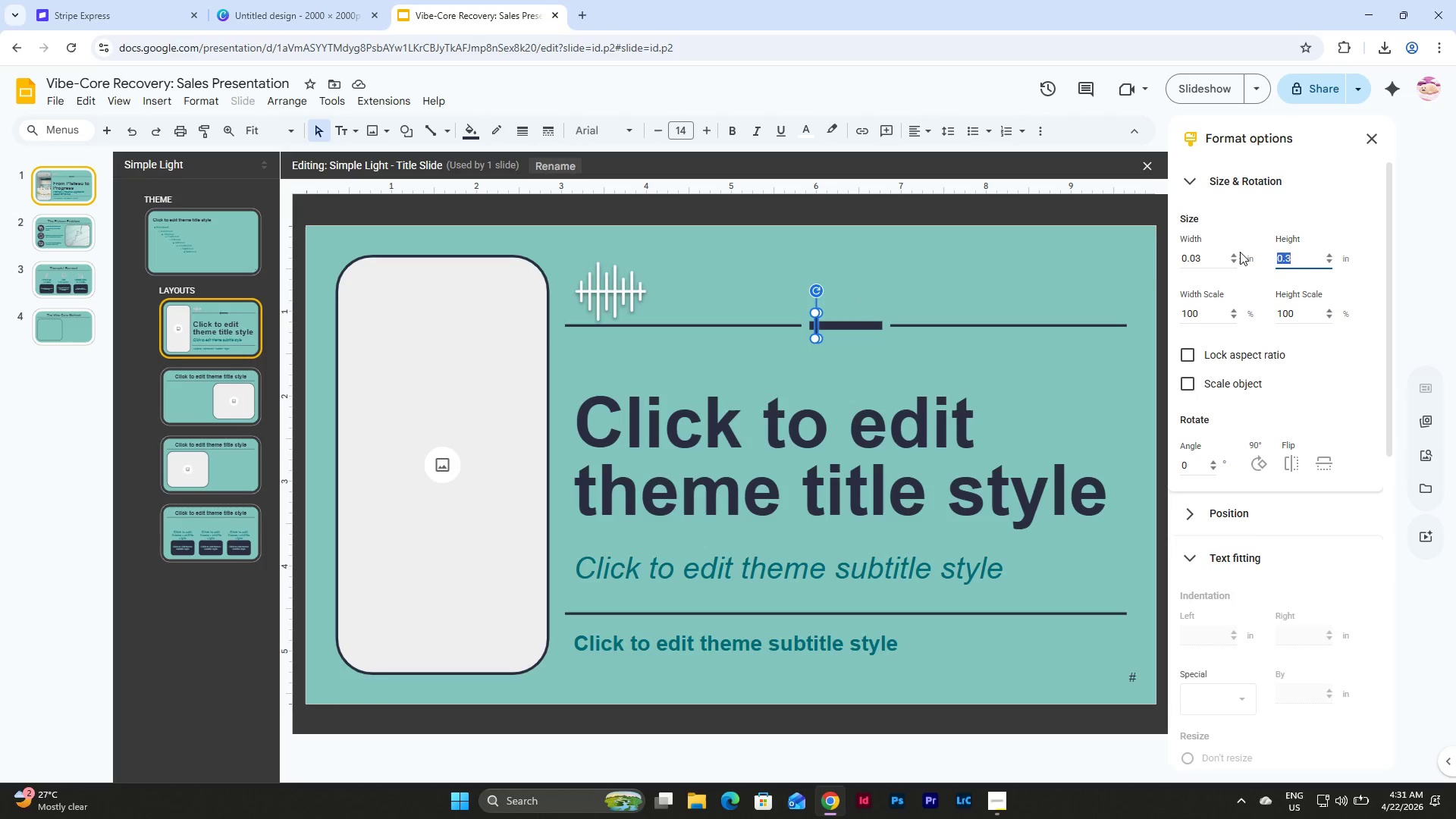 
key(Numpad0)
 